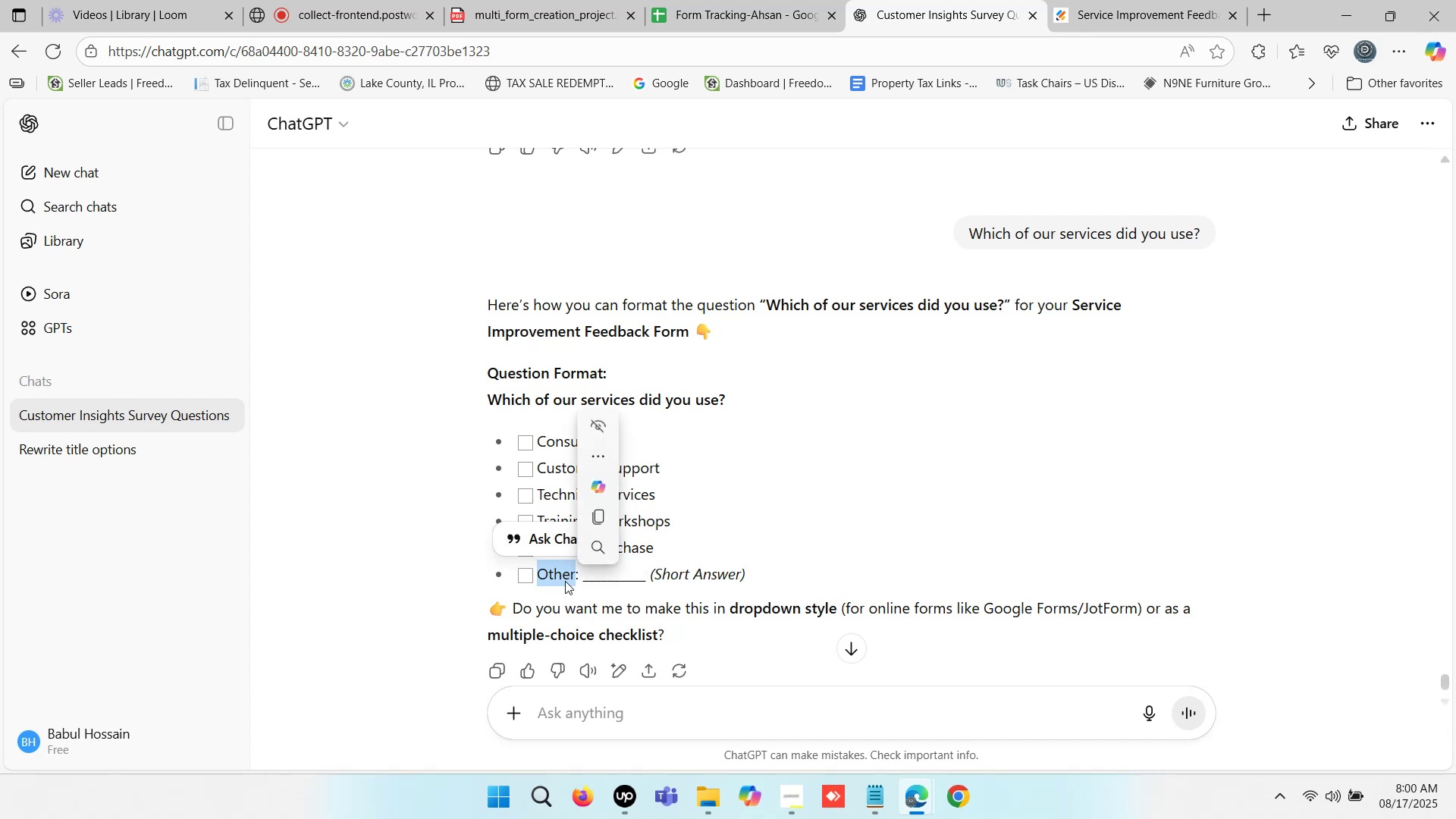 
key(Control+ControlLeft)
 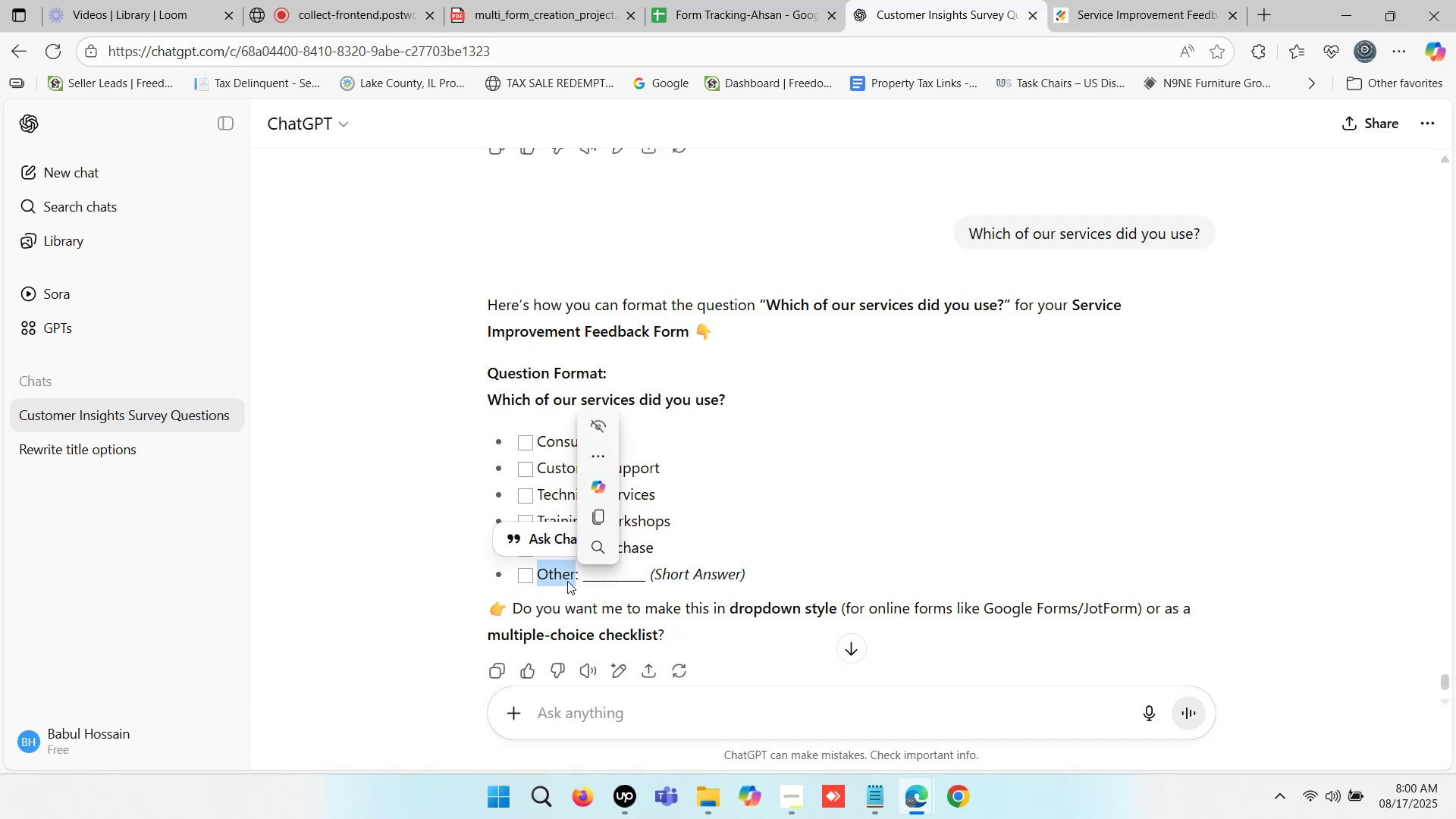 
key(Control+C)
 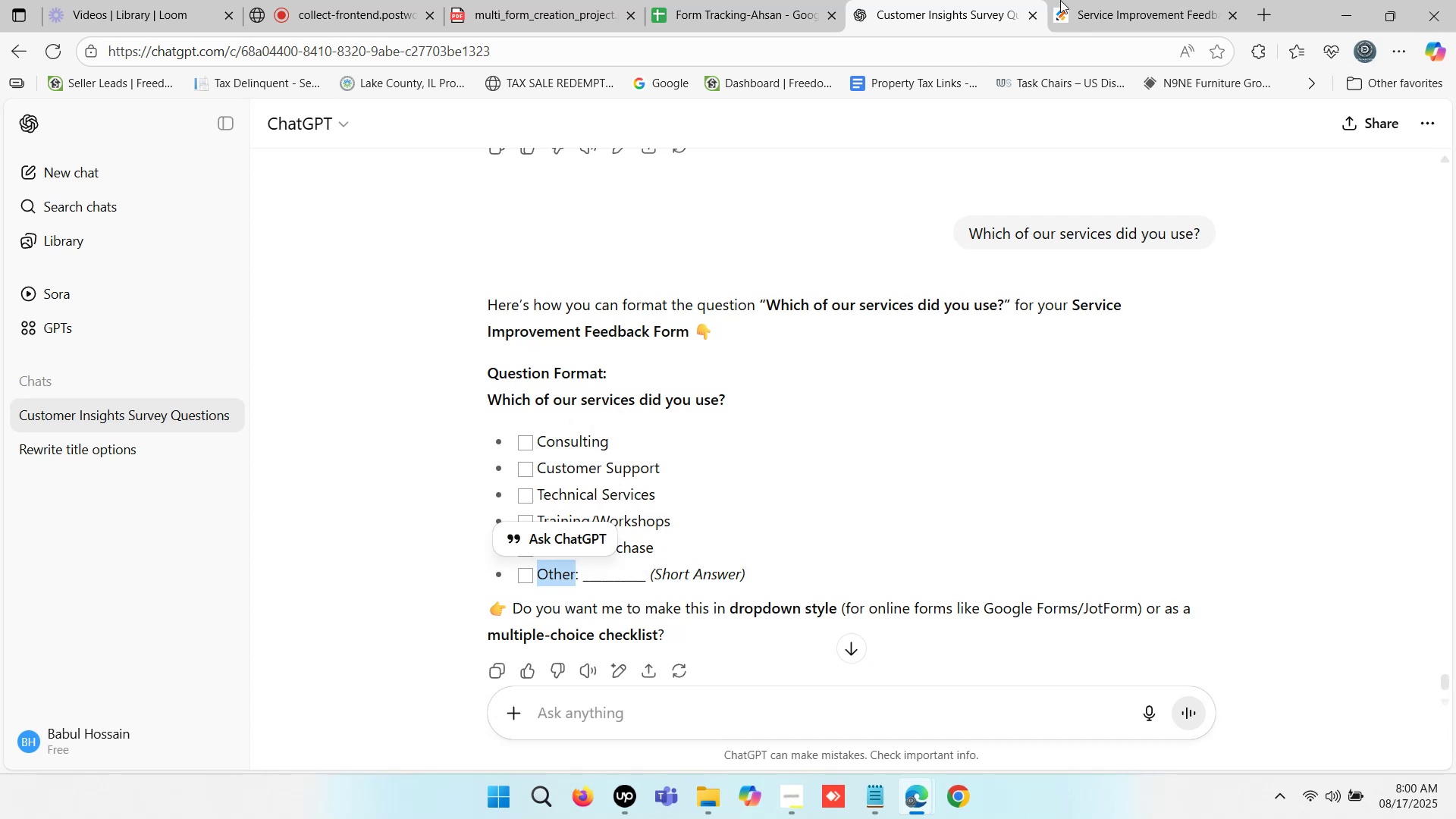 
left_click([1084, 0])
 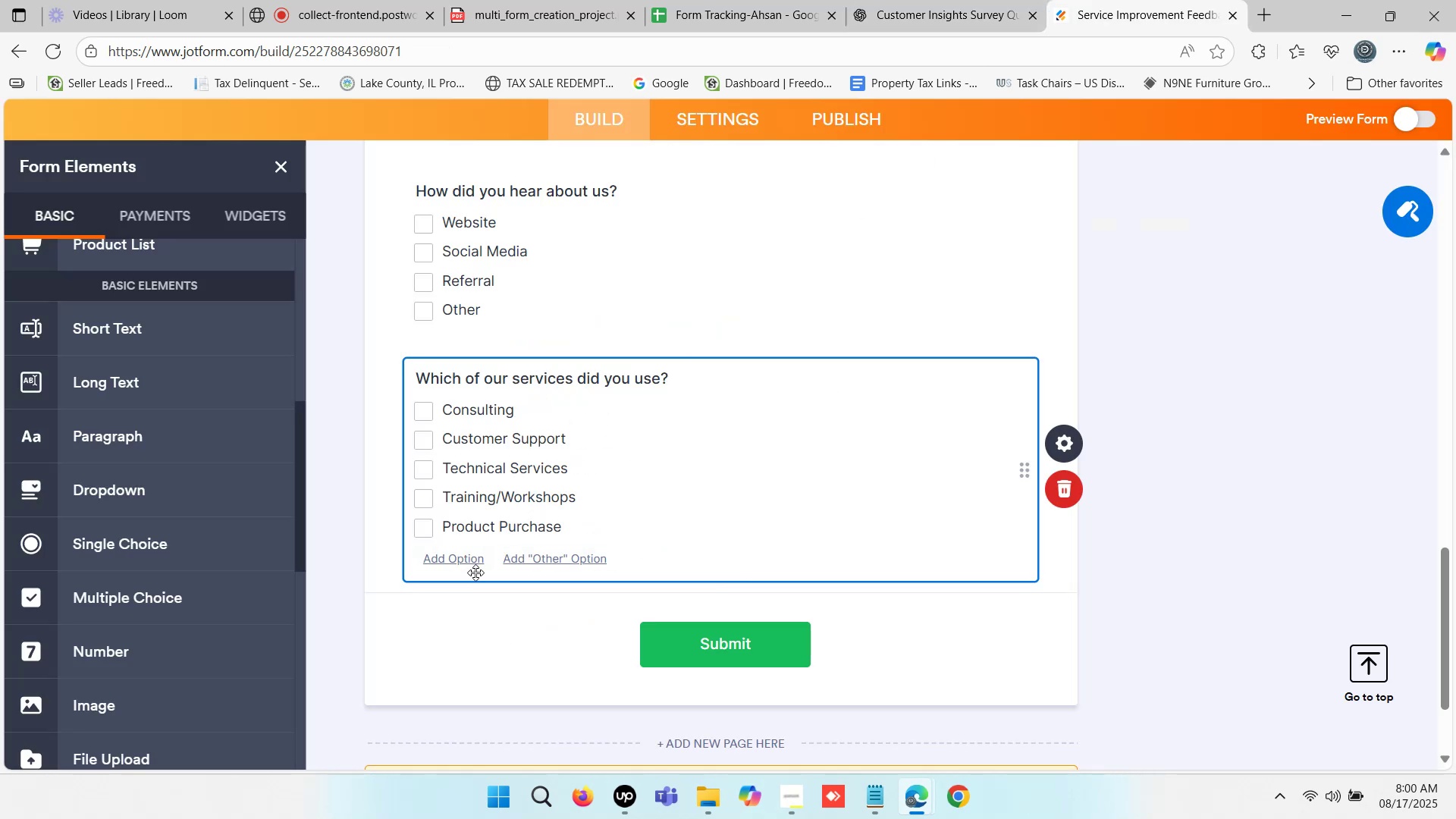 
left_click([469, 566])
 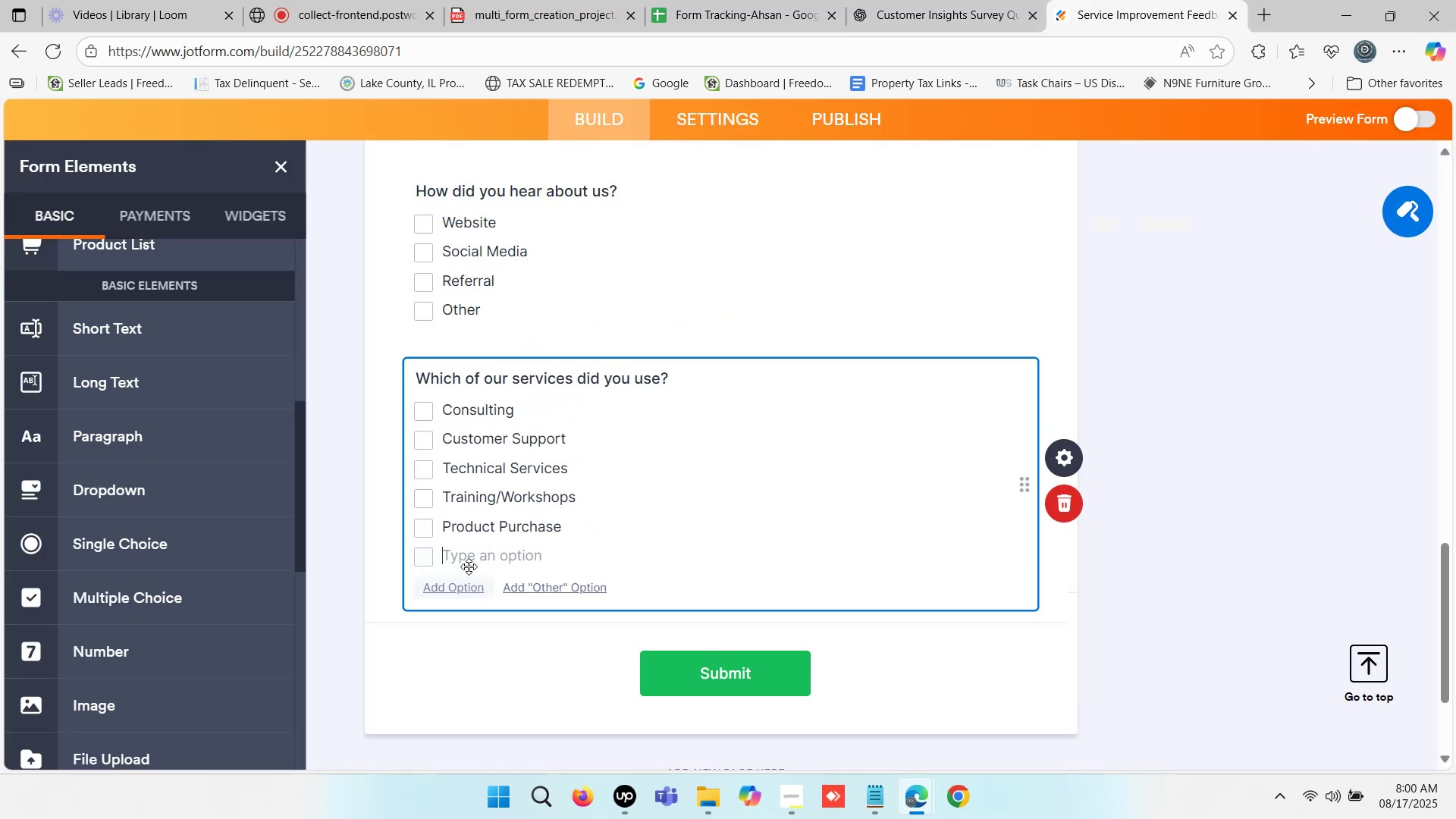 
key(Control+V)
 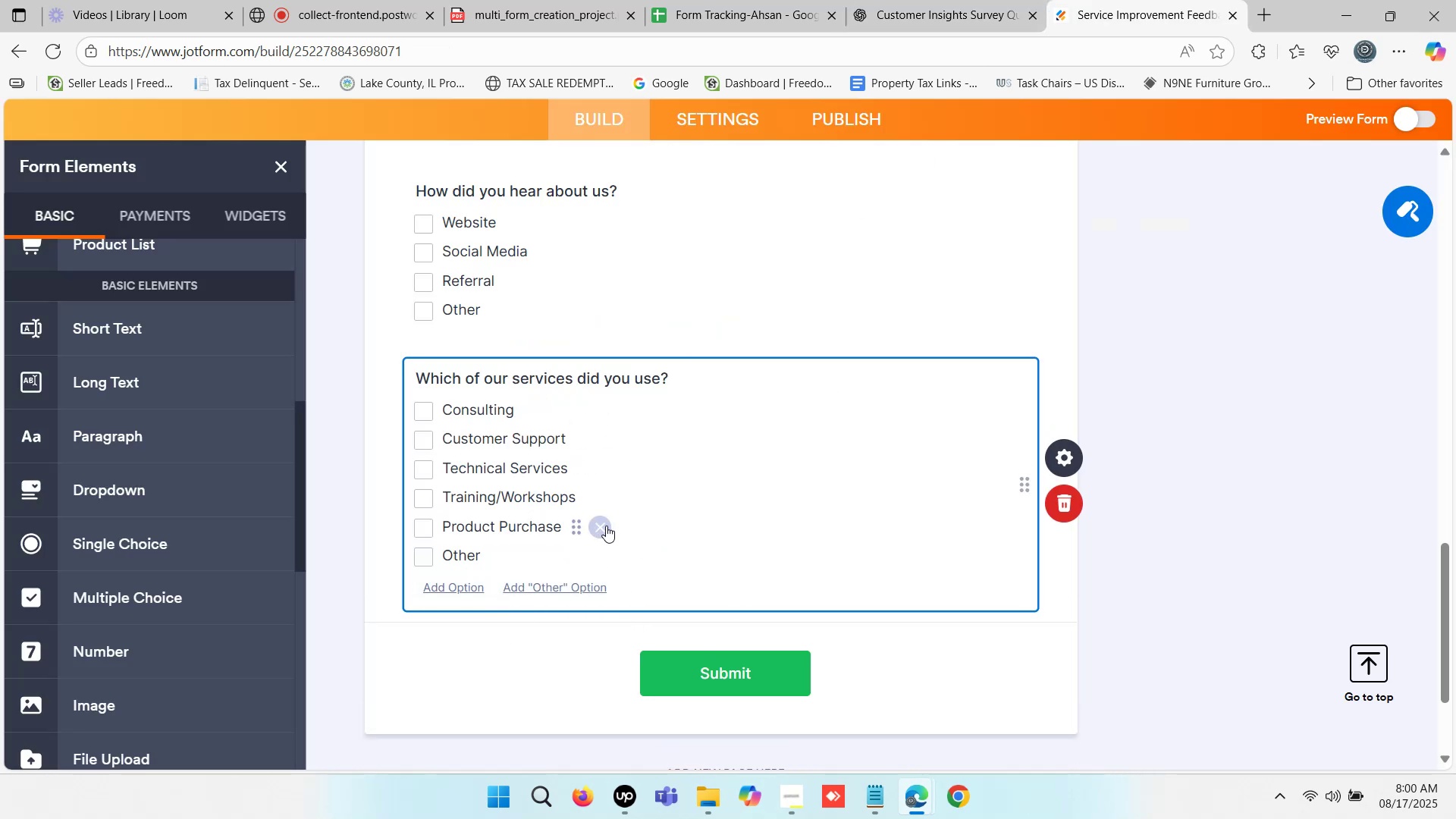 
key(Control+Z)
 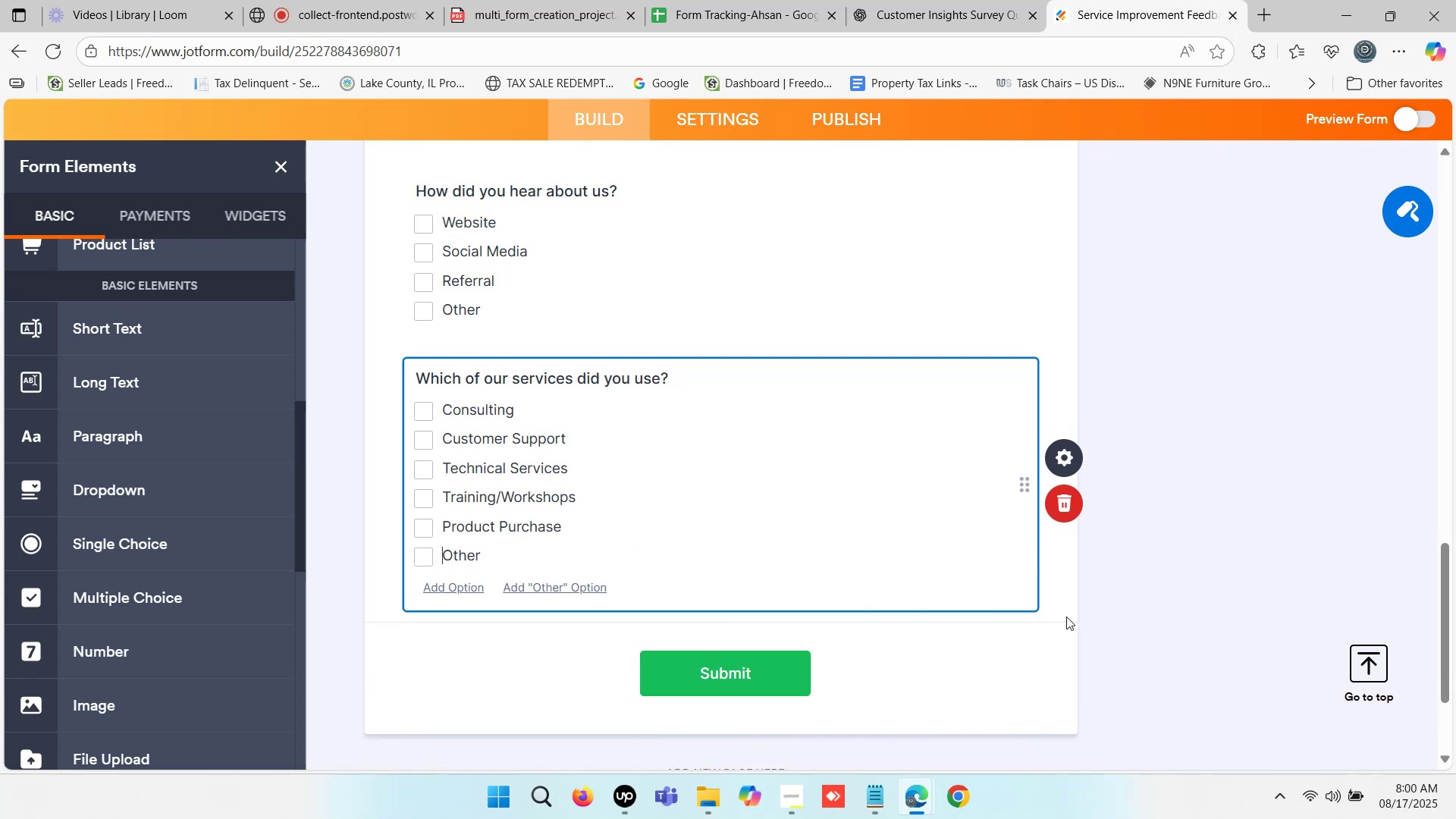 
left_click([1176, 539])
 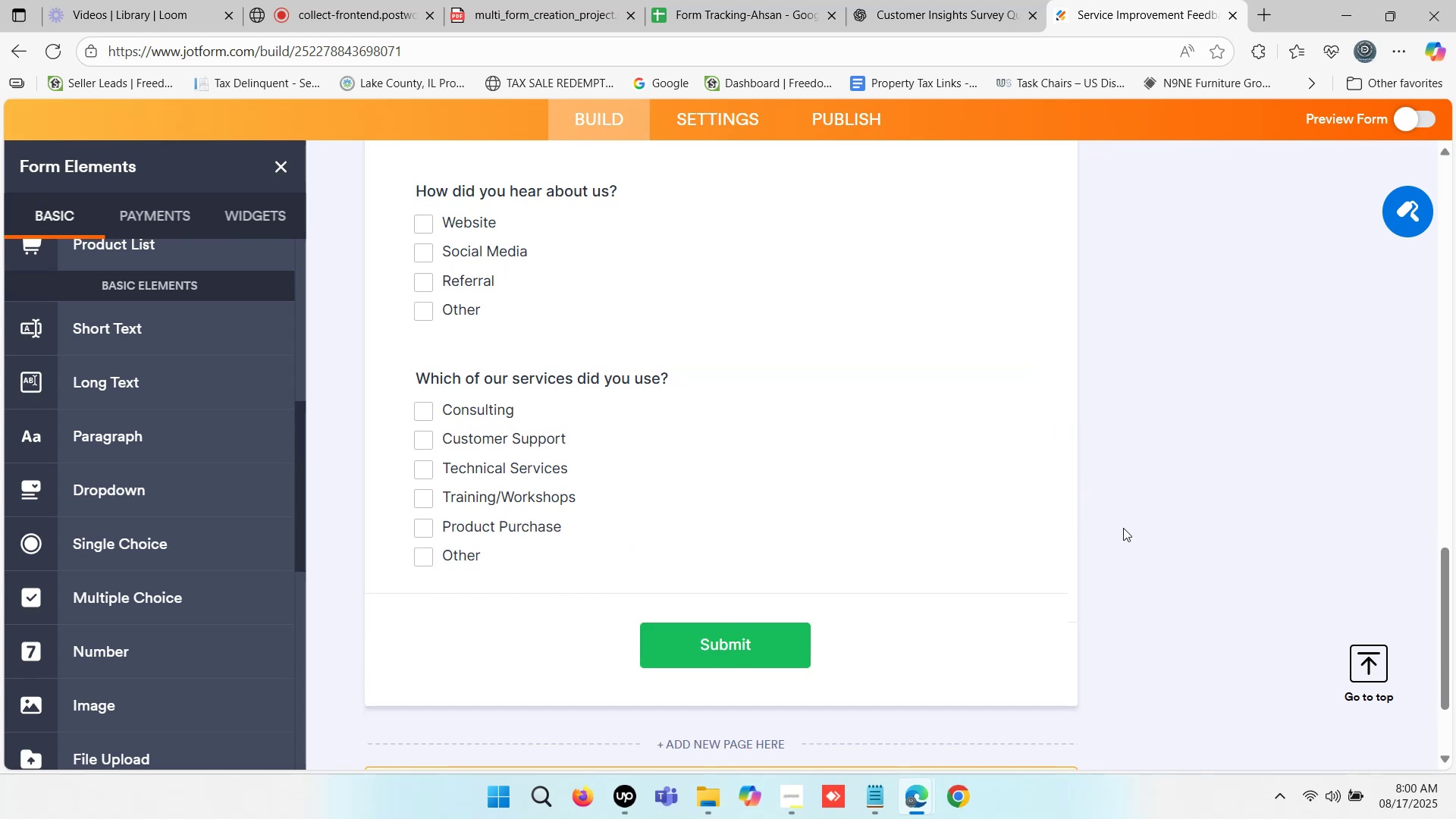 
scroll: coordinate [679, 497], scroll_direction: up, amount: 2.0
 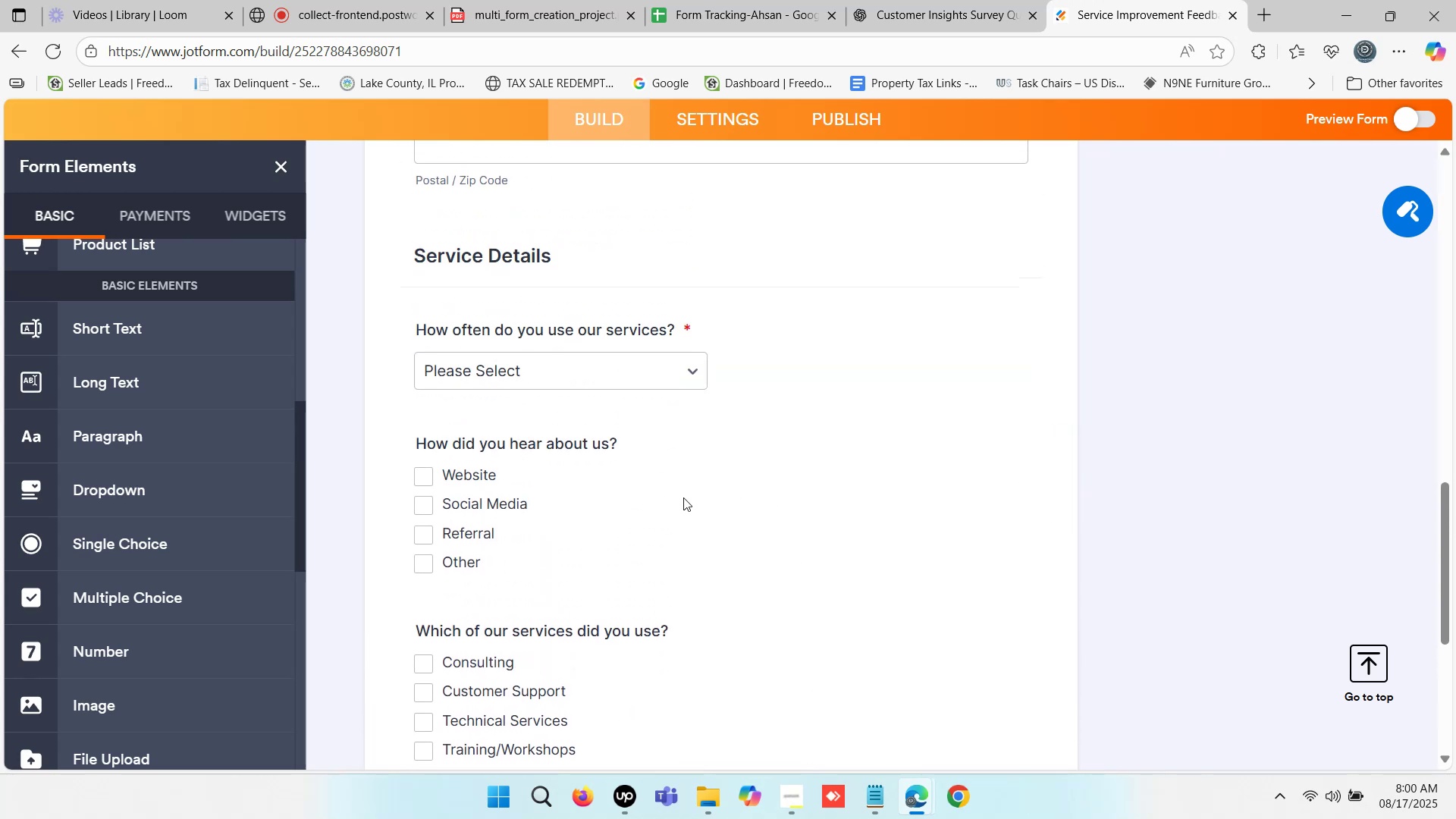 
scroll: coordinate [684, 498], scroll_direction: down, amount: 1.0
 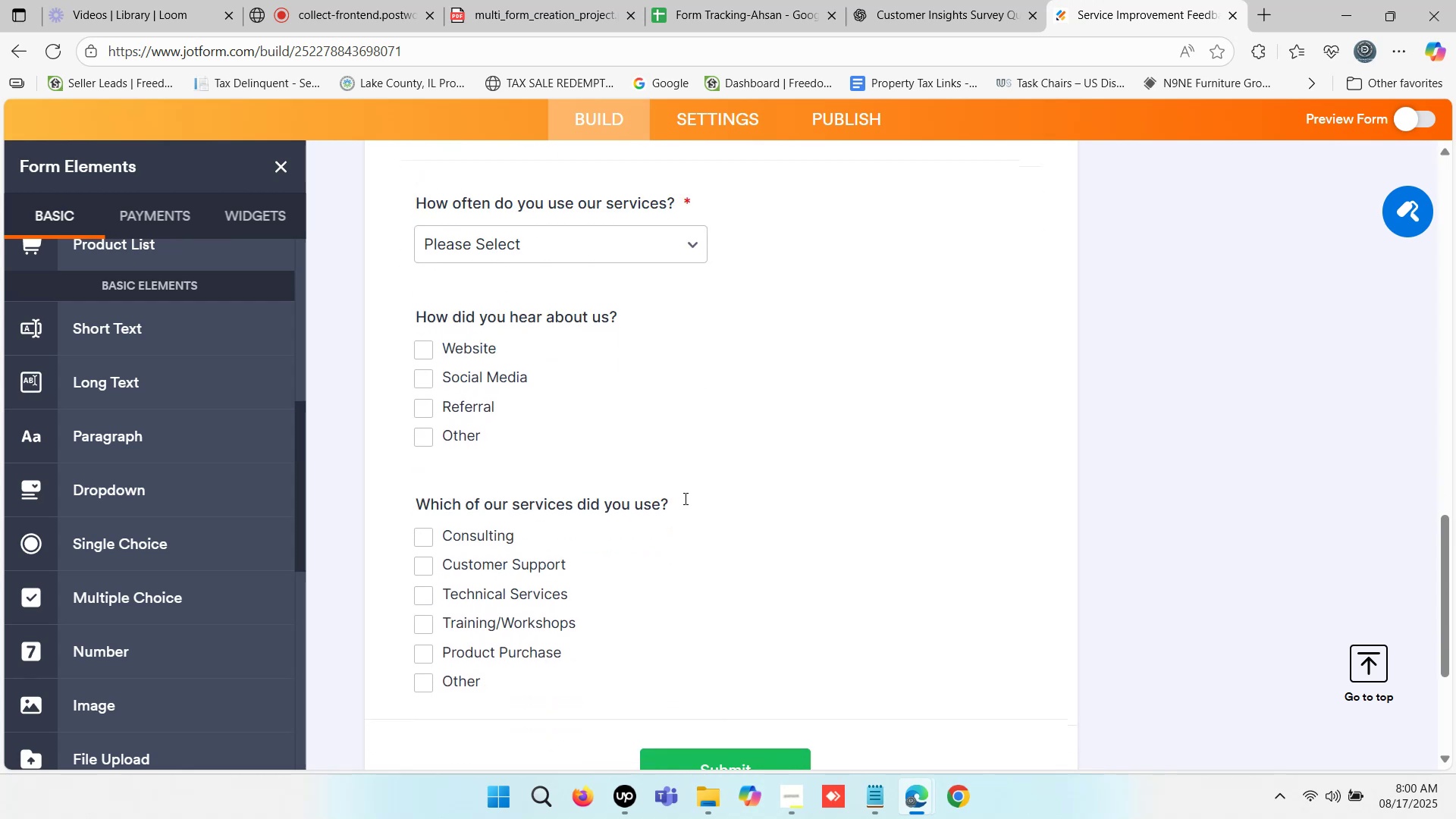 
scroll: coordinate [685, 484], scroll_direction: up, amount: 1.0
 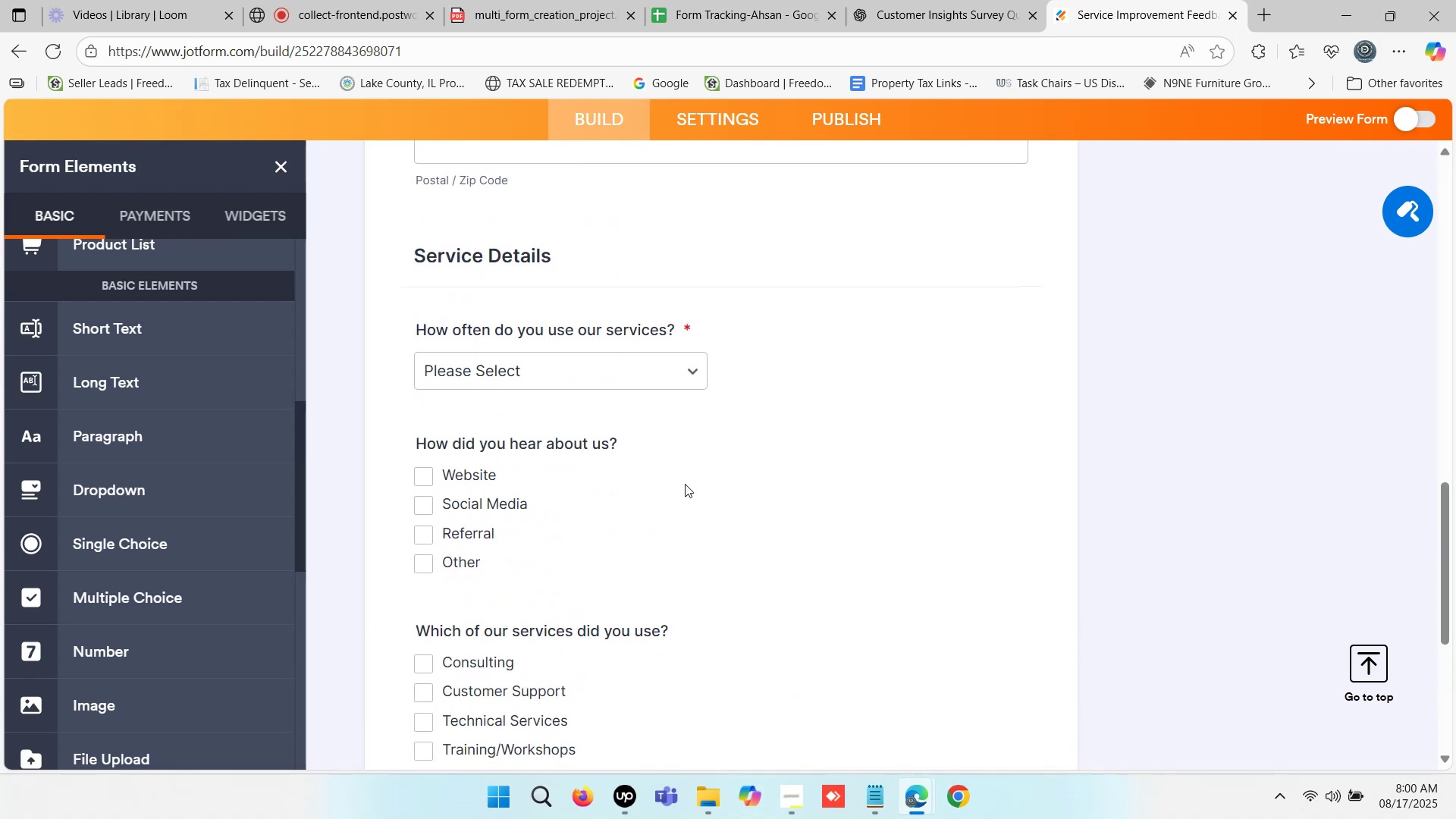 
scroll: coordinate [685, 484], scroll_direction: down, amount: 2.0
 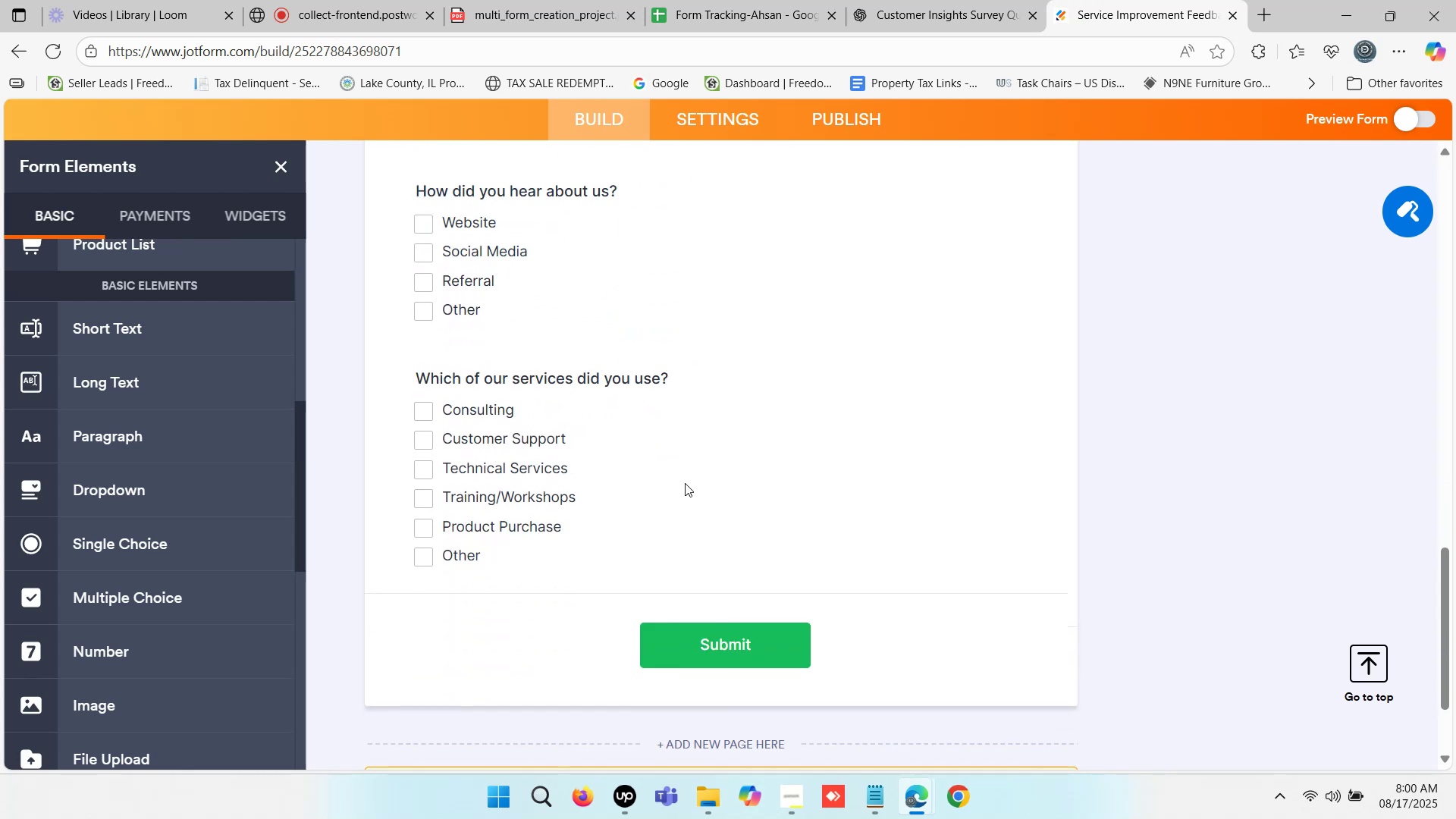 
scroll: coordinate [713, 478], scroll_direction: up, amount: 8.0
 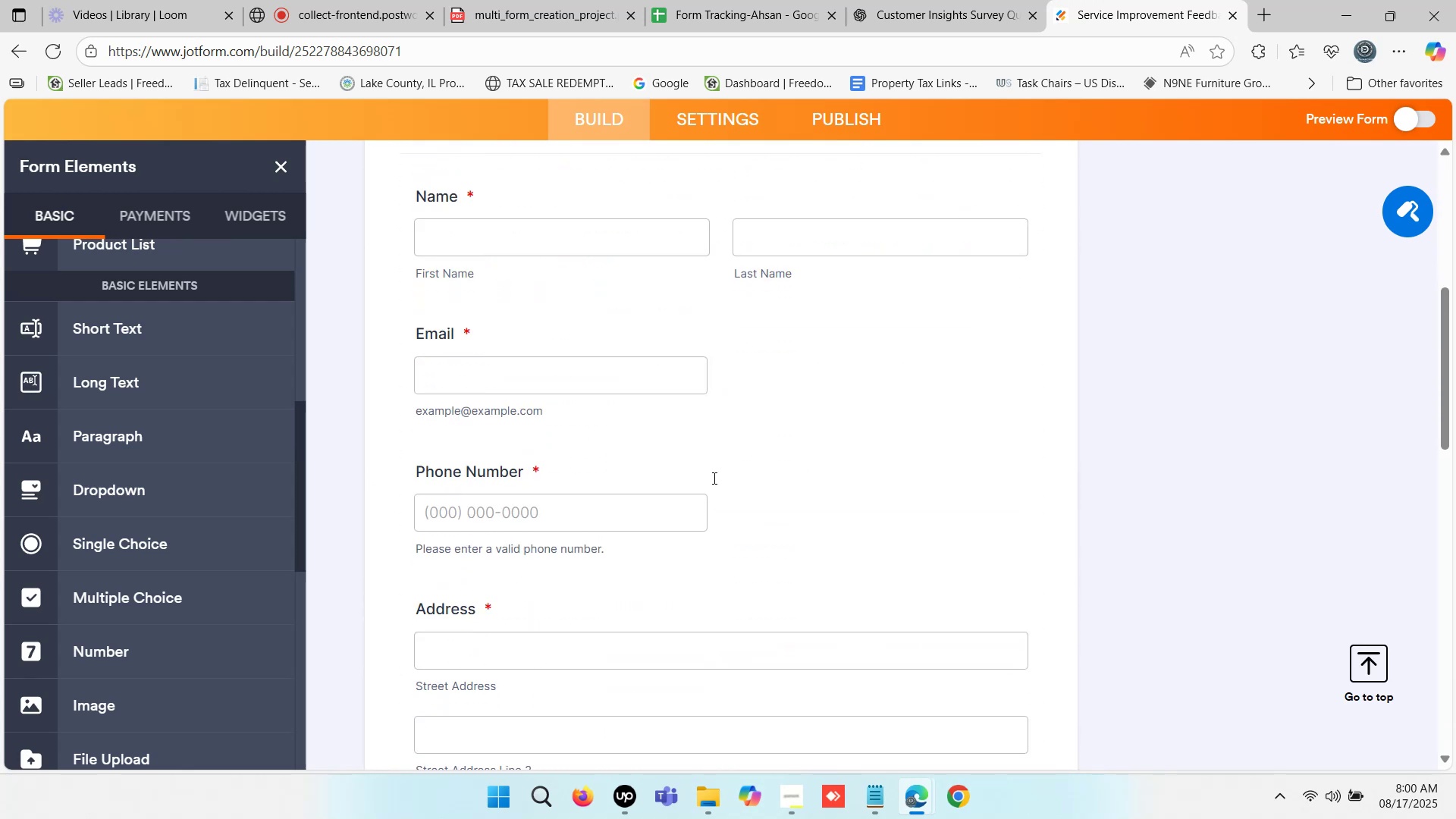 
scroll: coordinate [714, 478], scroll_direction: down, amount: 1.0
 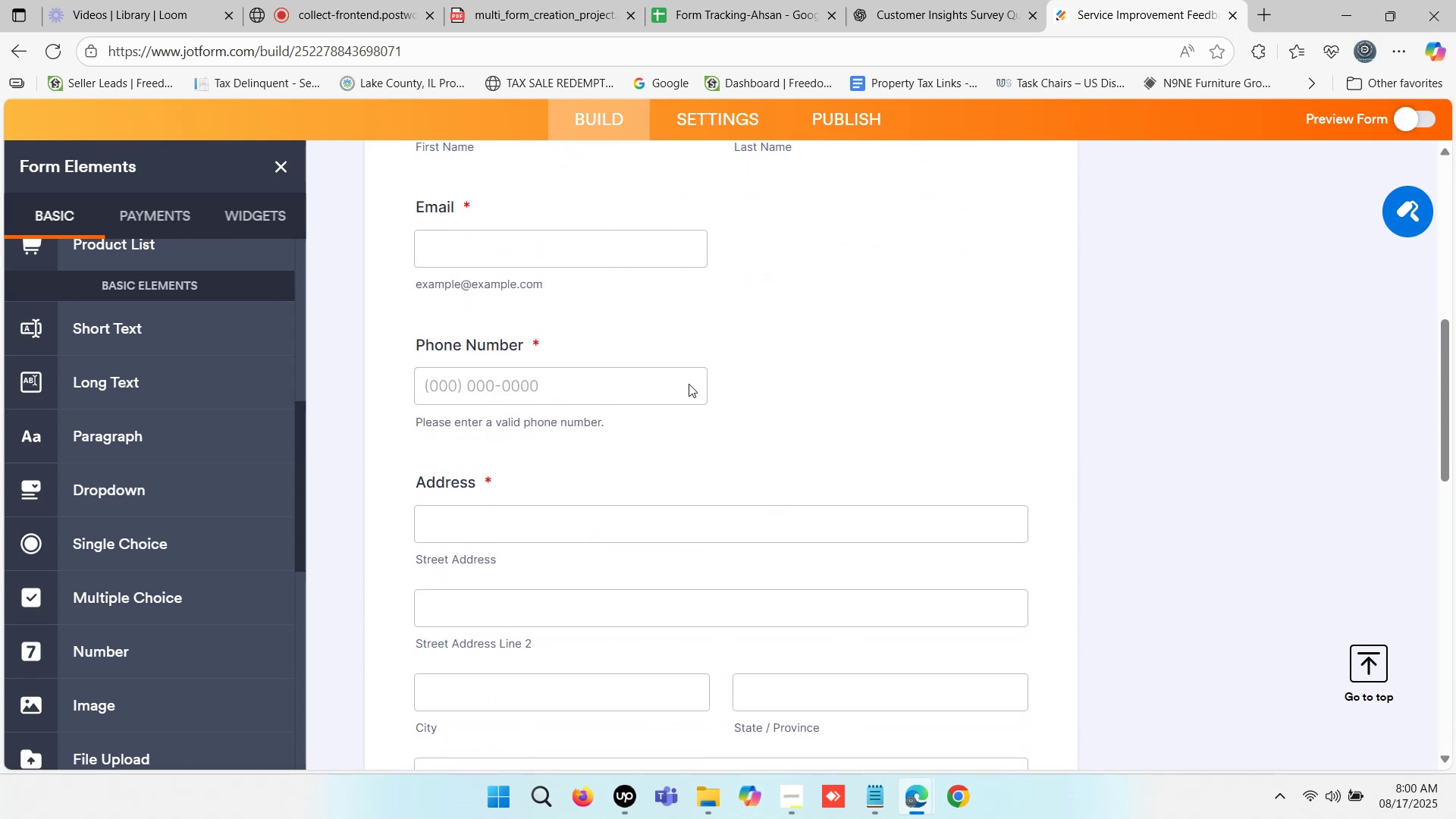 
scroll: coordinate [179, 549], scroll_direction: up, amount: 6.0
 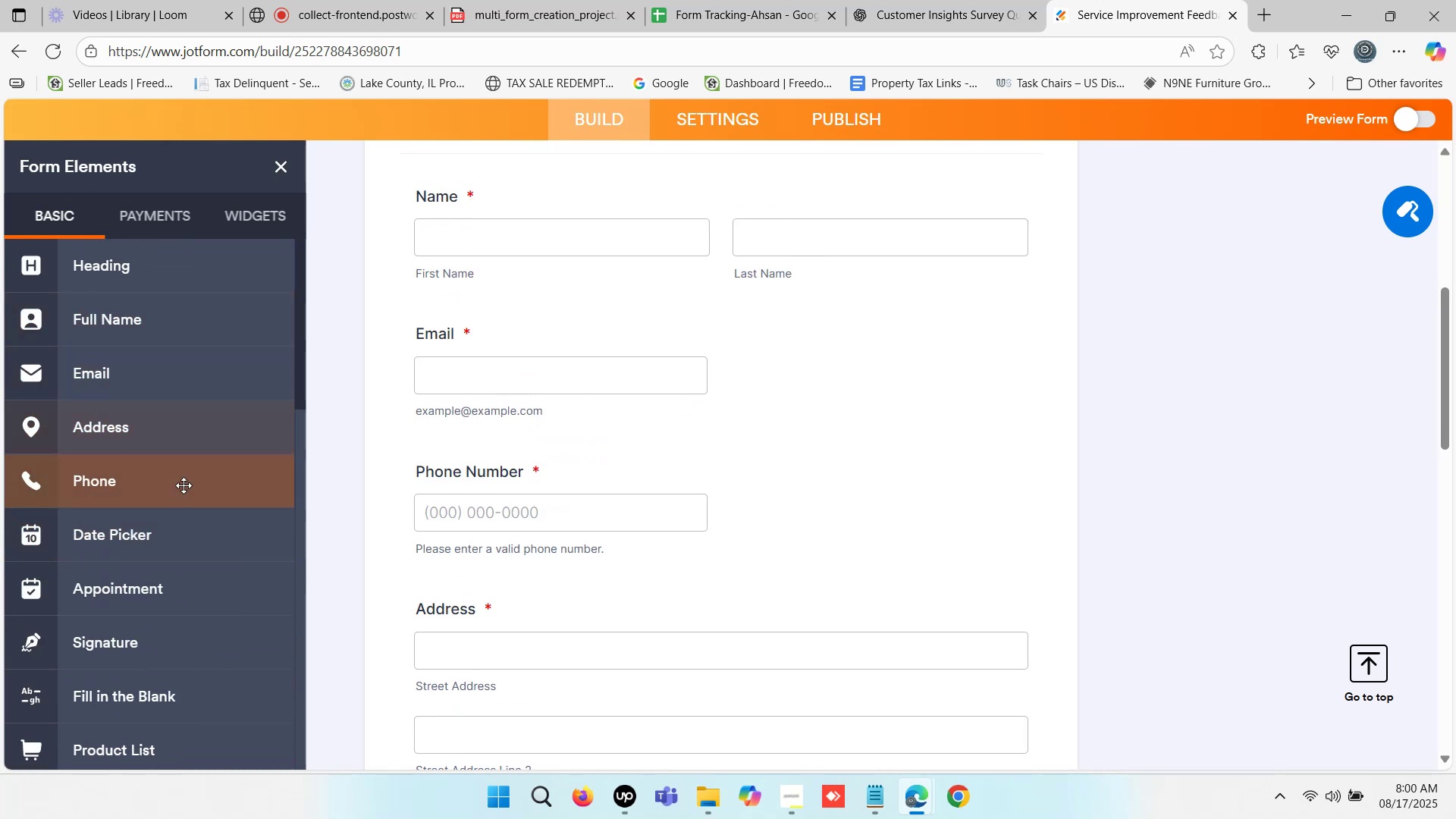 
scroll: coordinate [755, 511], scroll_direction: down, amount: 4.0
 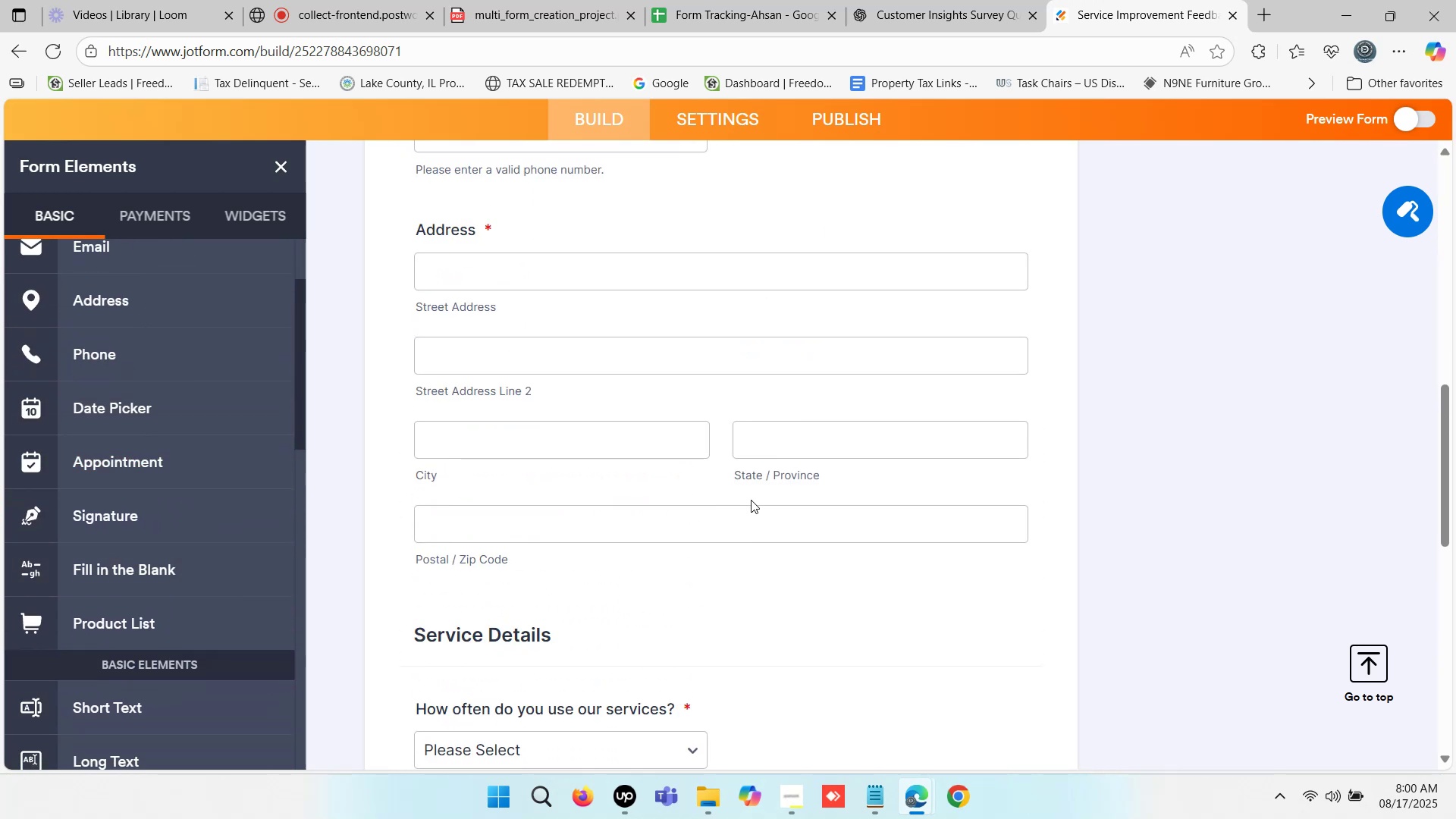 
scroll: coordinate [751, 497], scroll_direction: up, amount: 1.0
 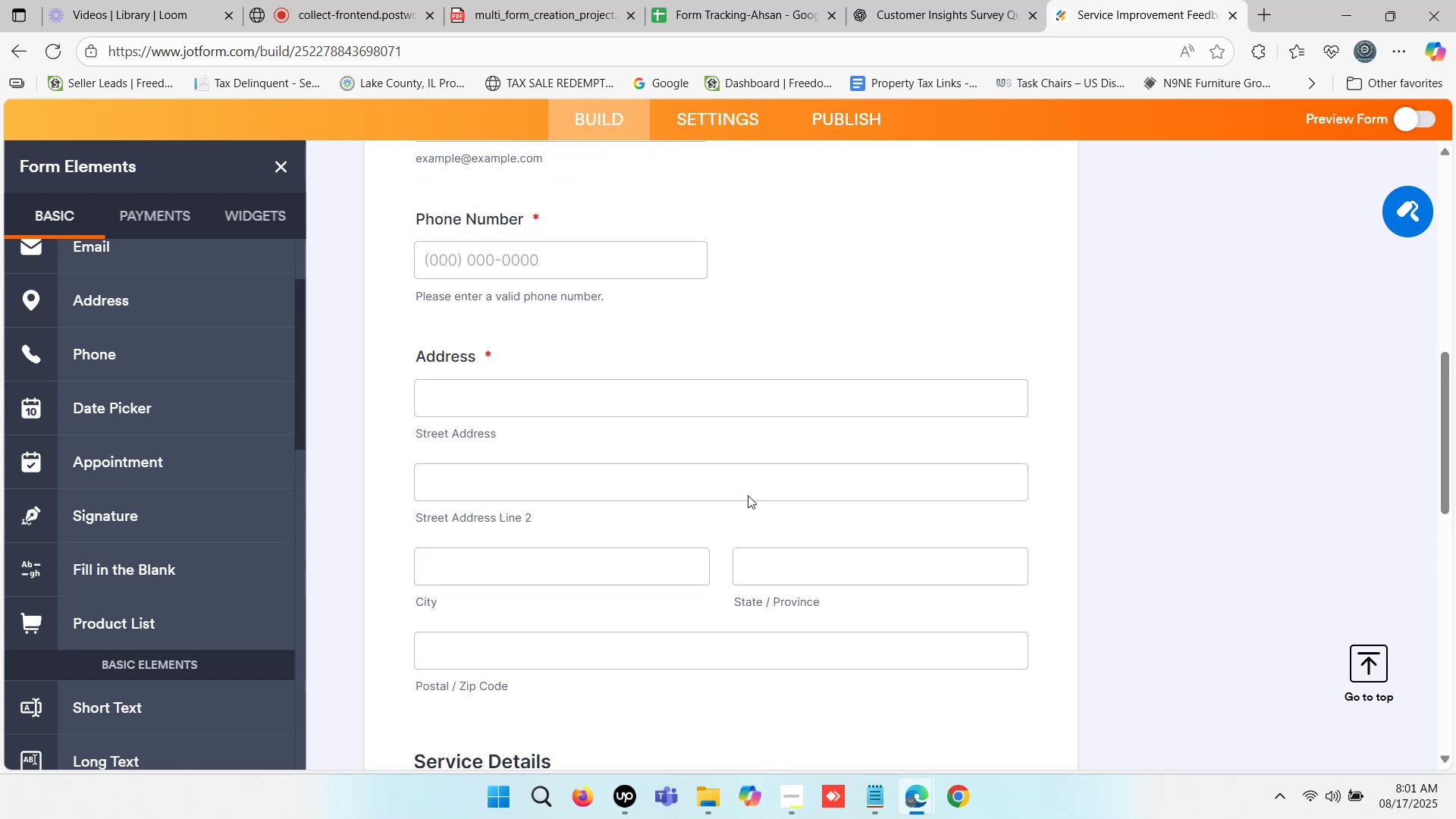 
scroll: coordinate [220, 519], scroll_direction: down, amount: 1.0
 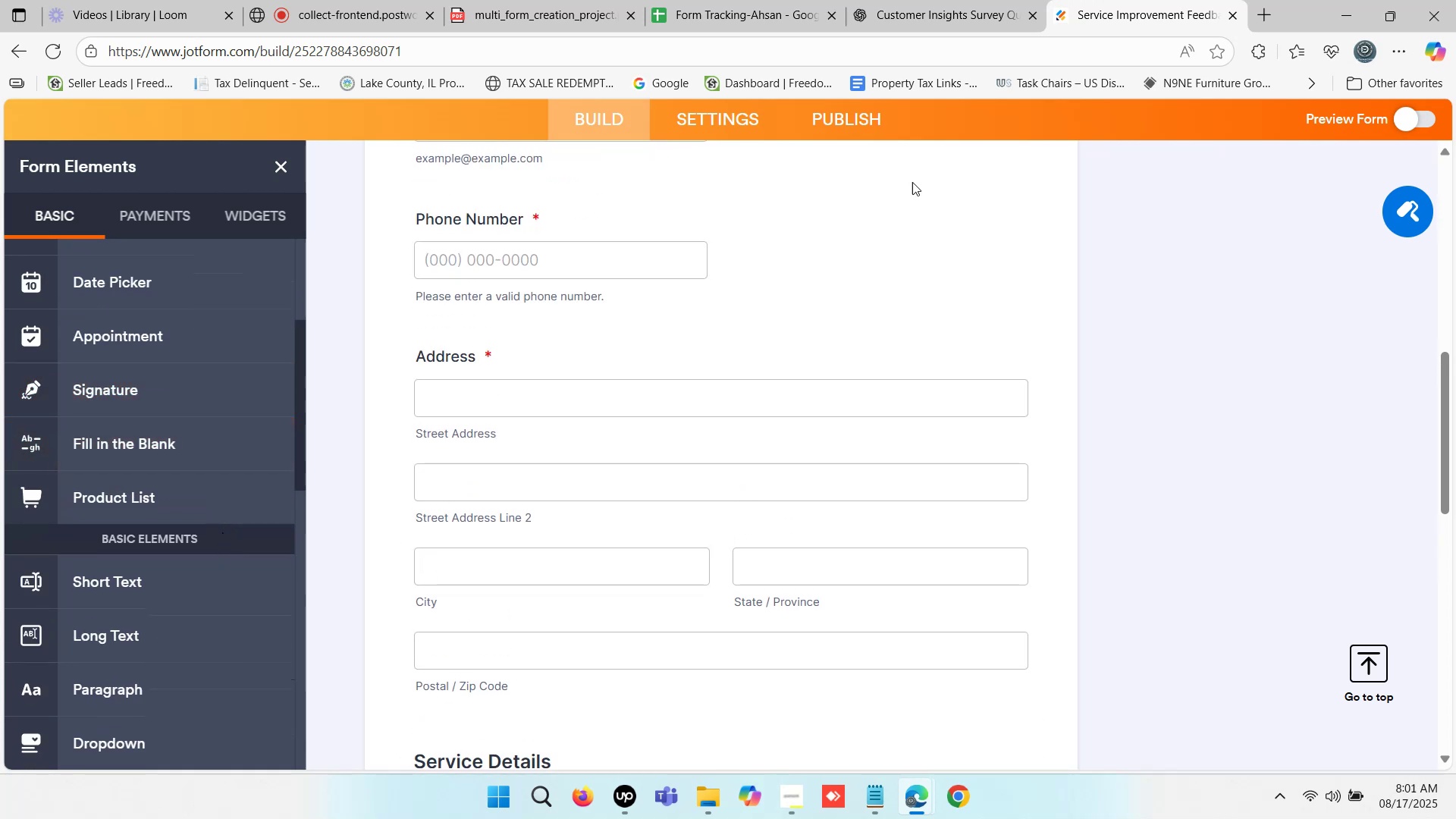 
left_click([969, 0])
 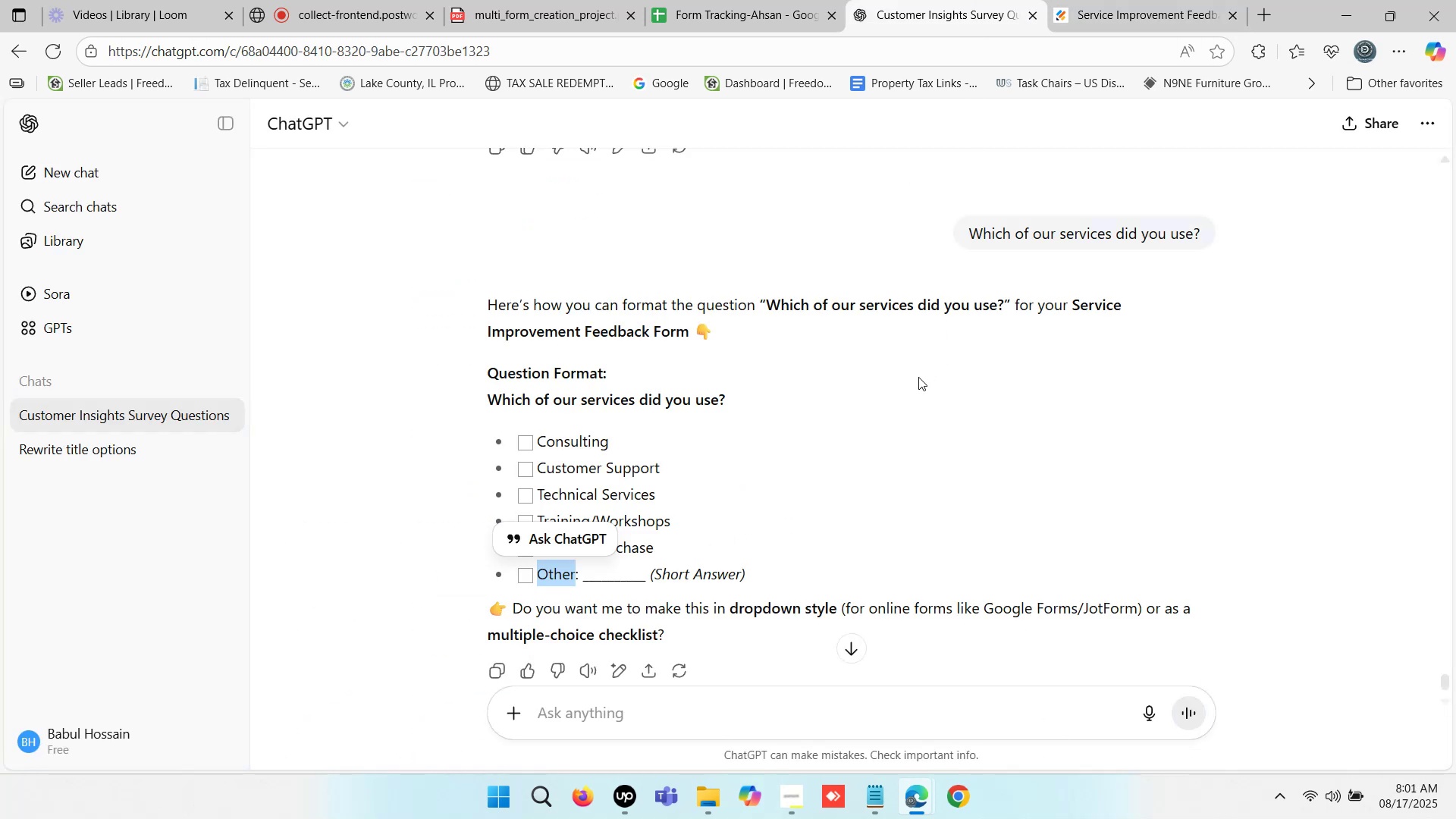 
scroll: coordinate [810, 450], scroll_direction: down, amount: 1.0
 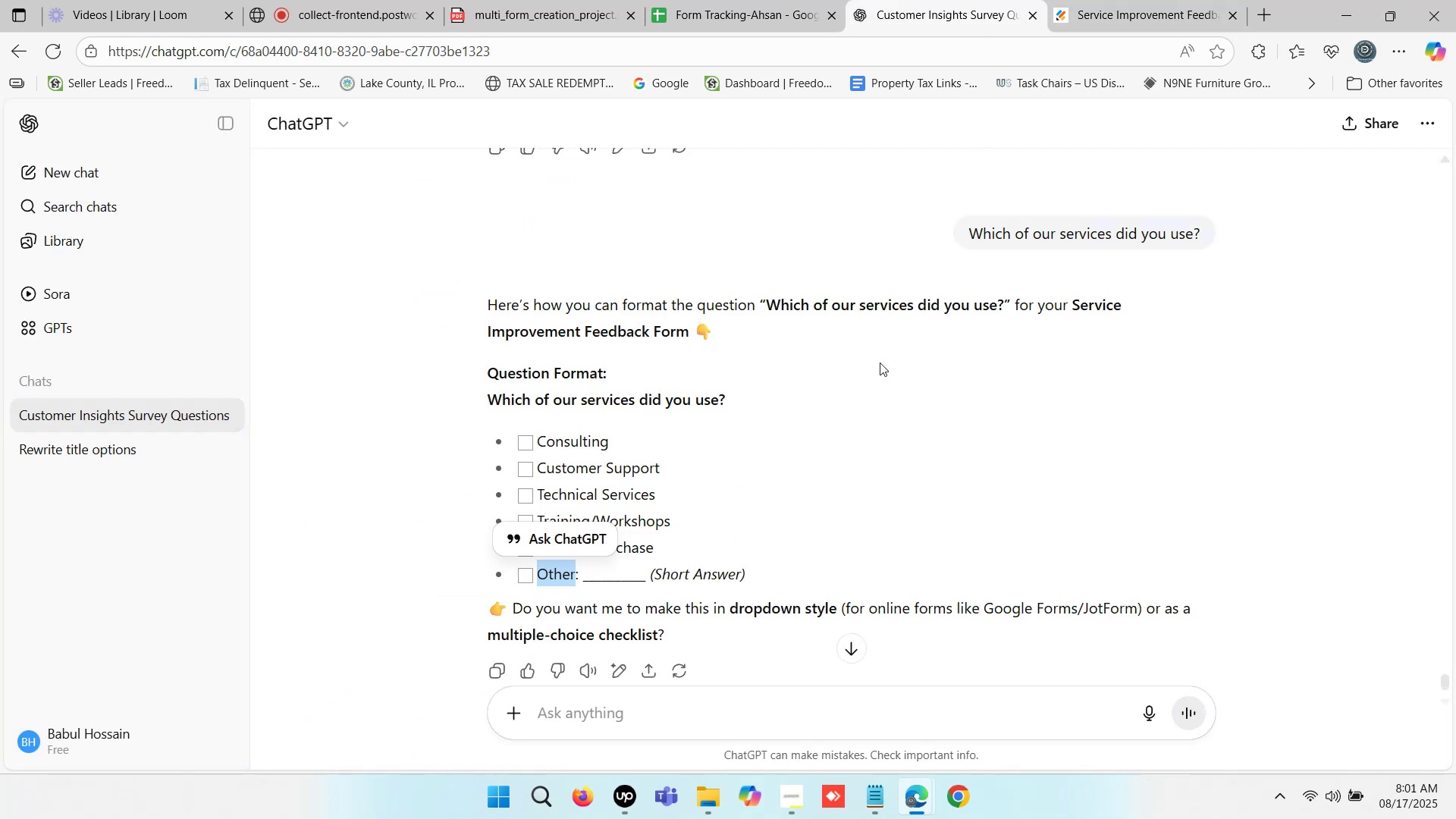 
scroll: coordinate [899, 368], scroll_direction: up, amount: 12.0
 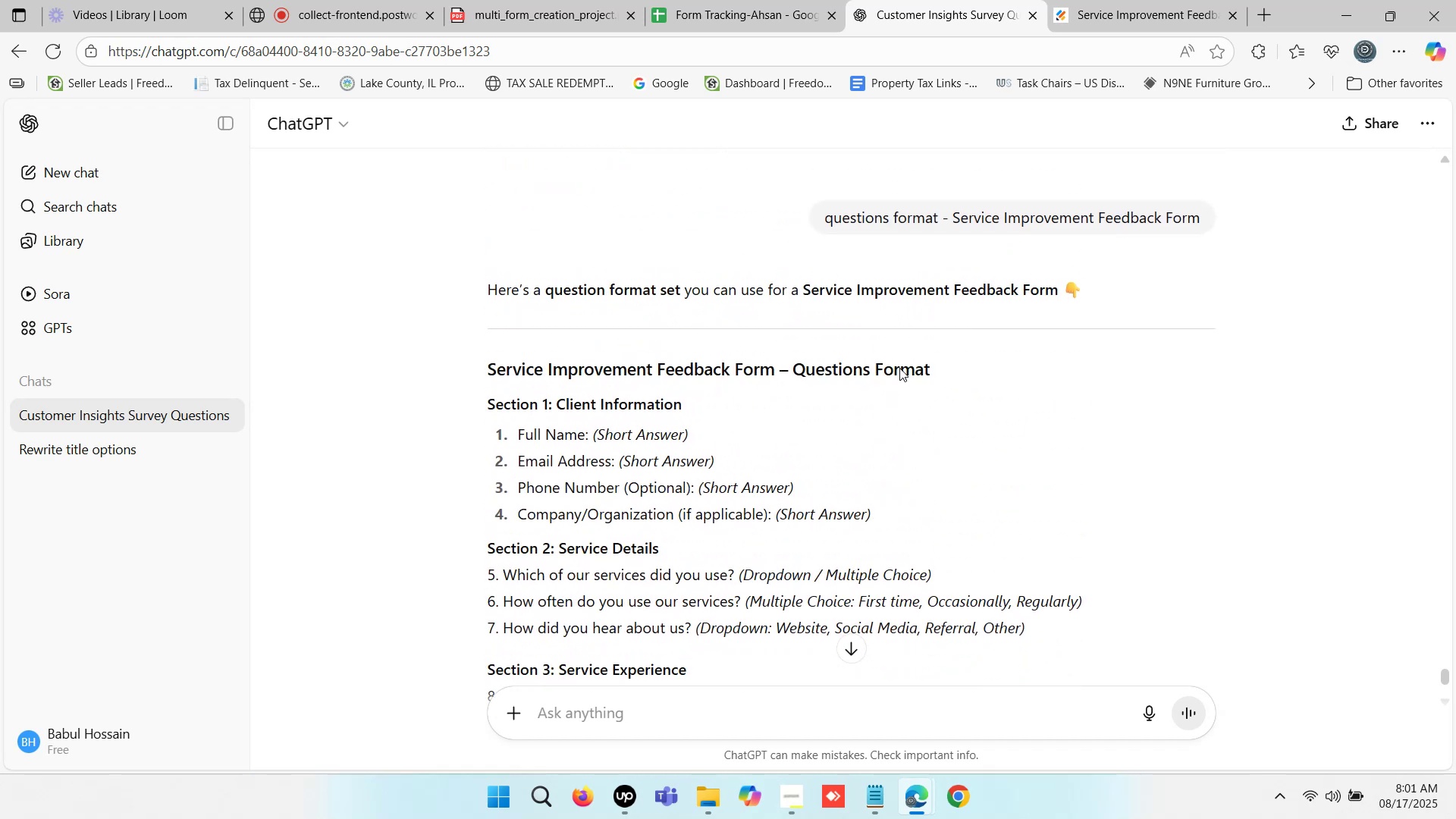 
scroll: coordinate [899, 367], scroll_direction: down, amount: 1.0
 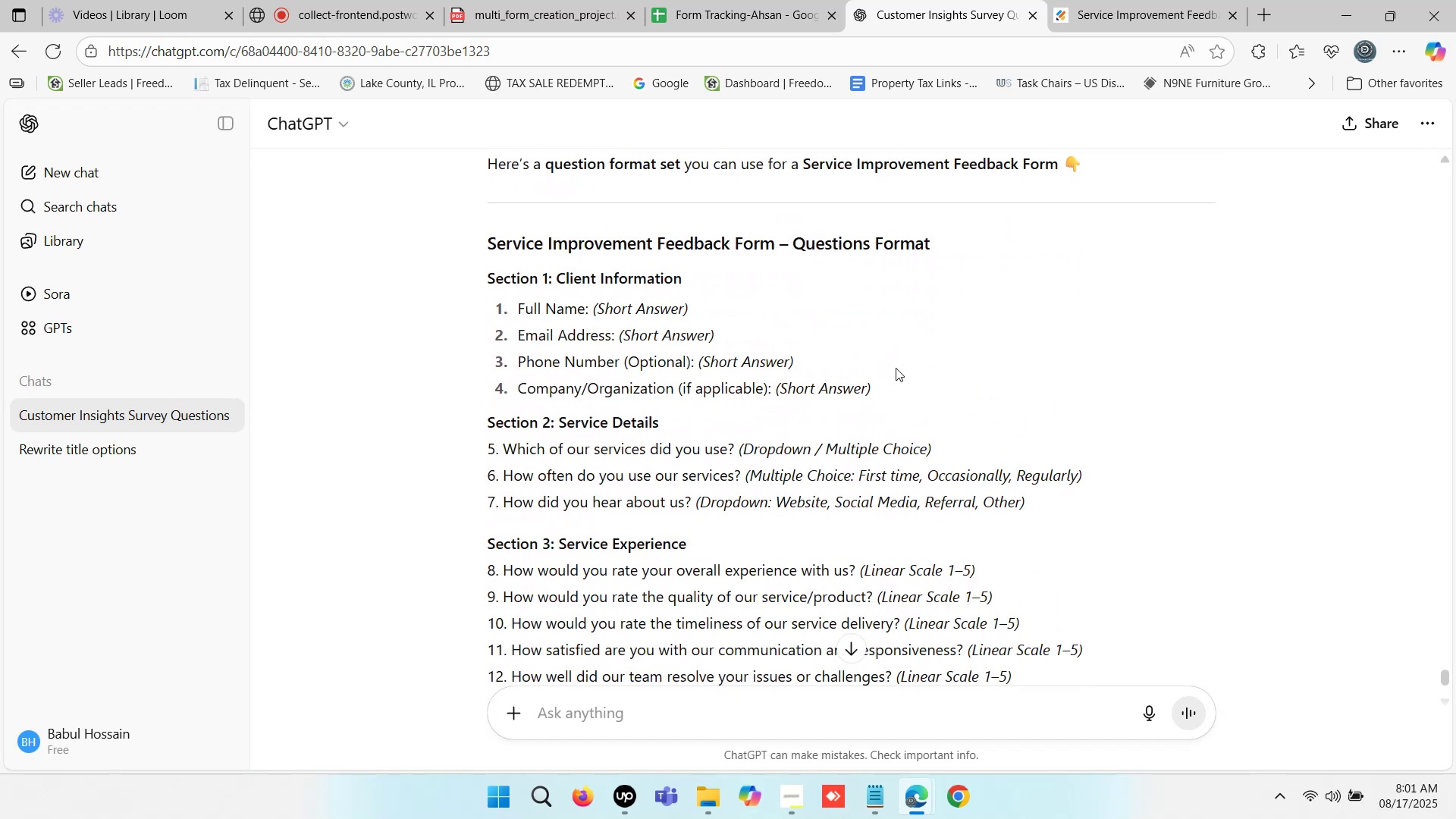 
wait(8.7)
 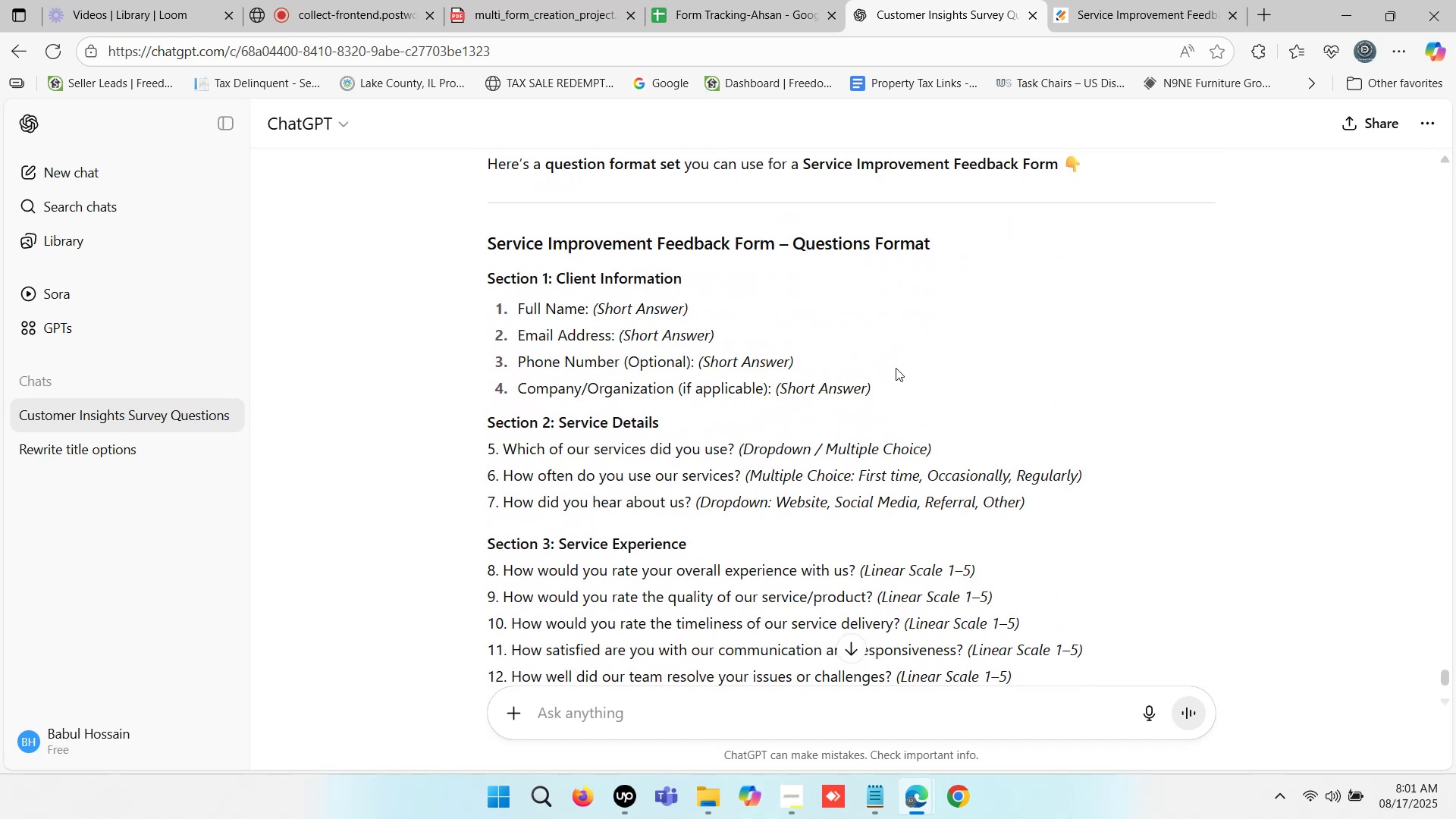 
left_click_drag(start_coordinate=[673, 391], to_coordinate=[513, 390])
 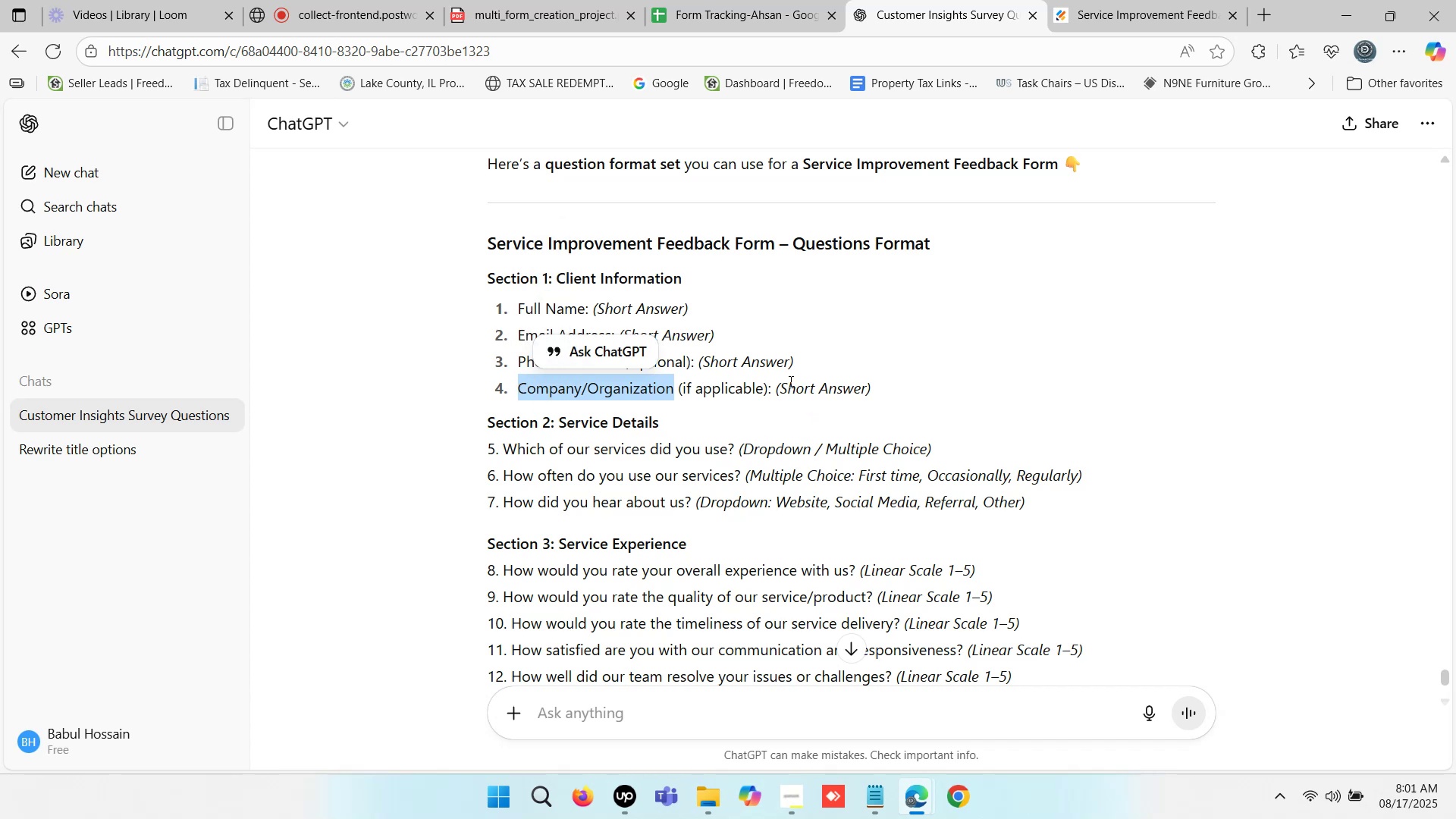 
left_click_drag(start_coordinate=[777, 386], to_coordinate=[864, 389])
 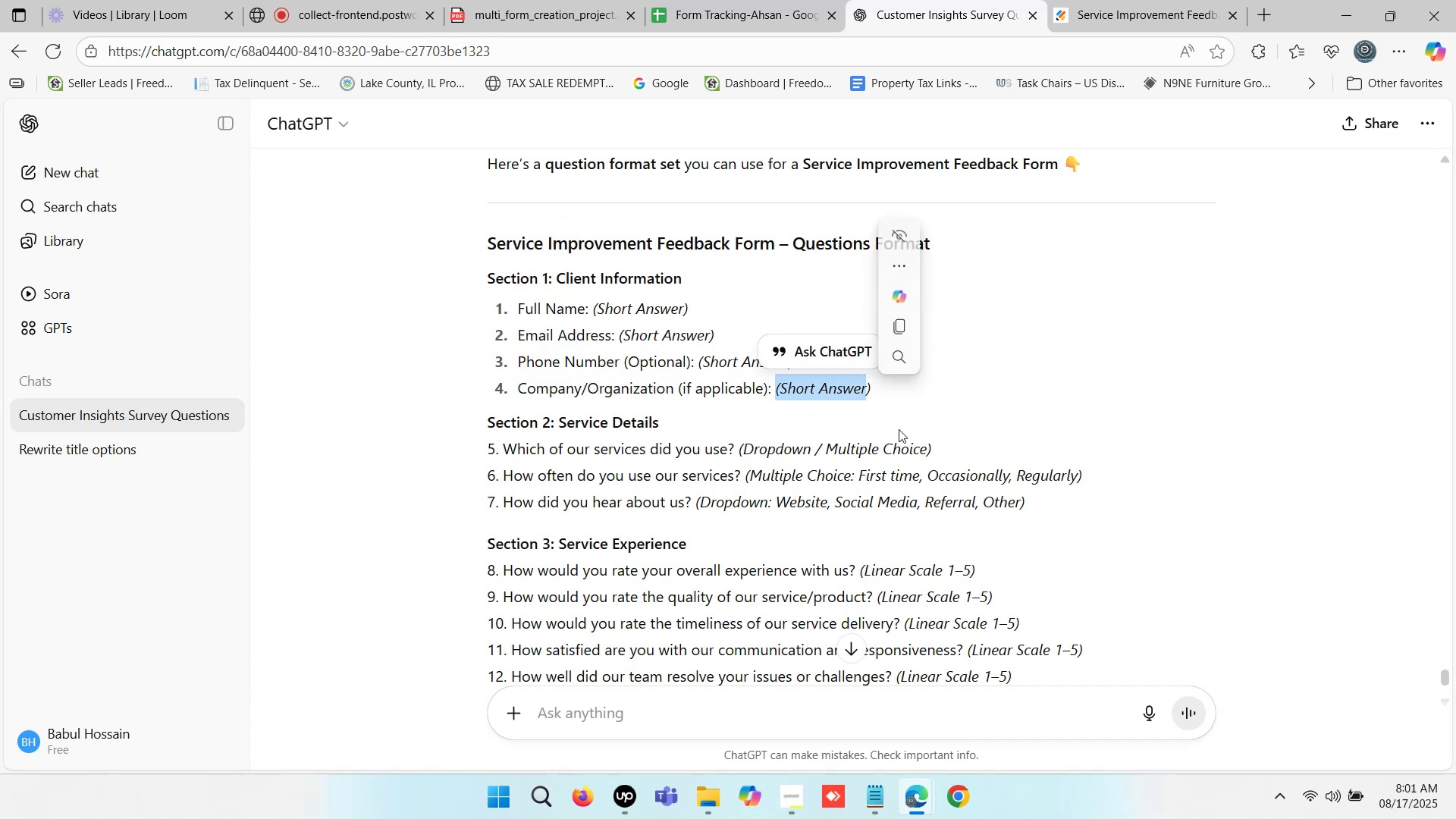 
left_click([717, 359])
 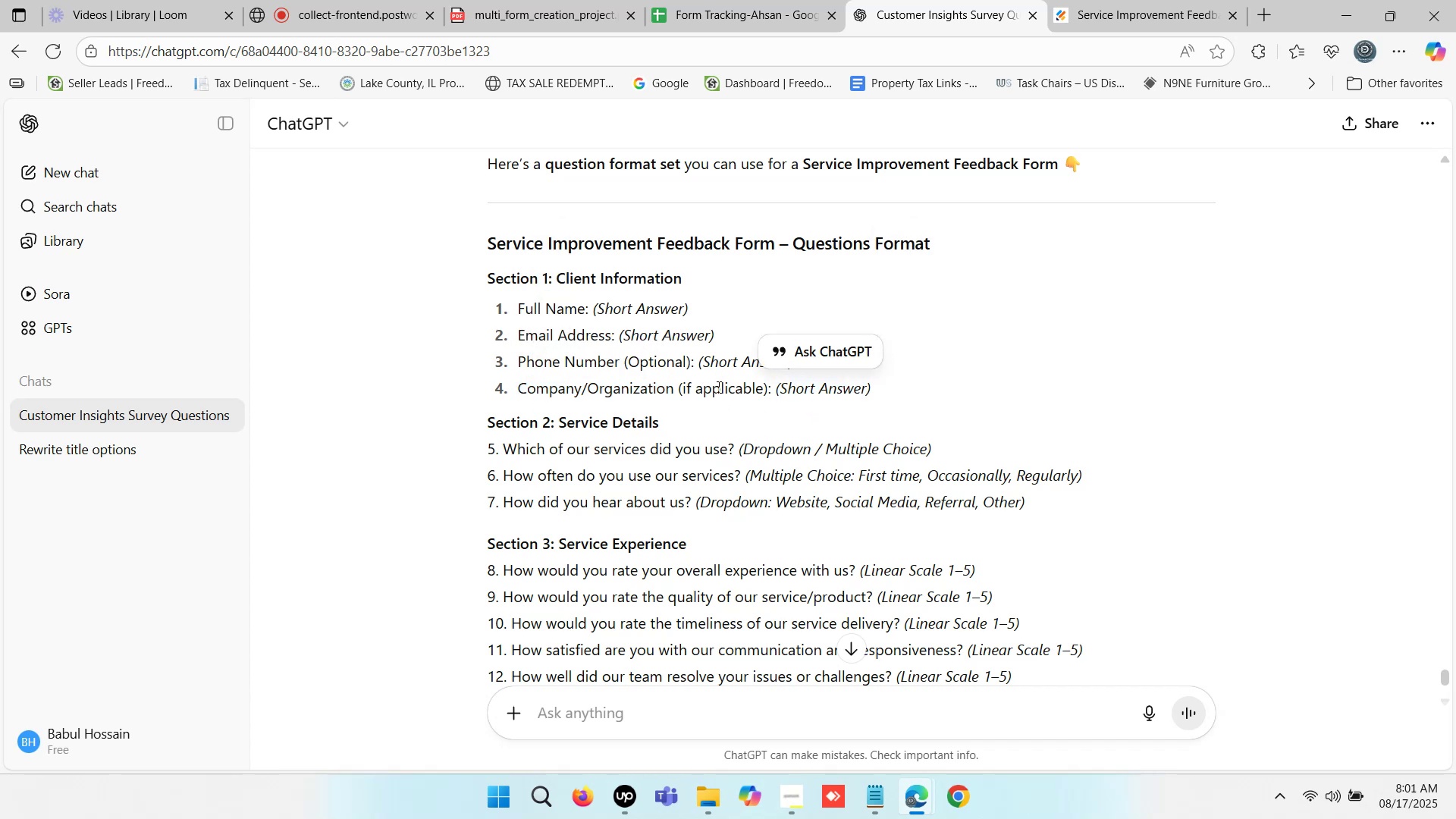 
mouse_move([752, 402])
 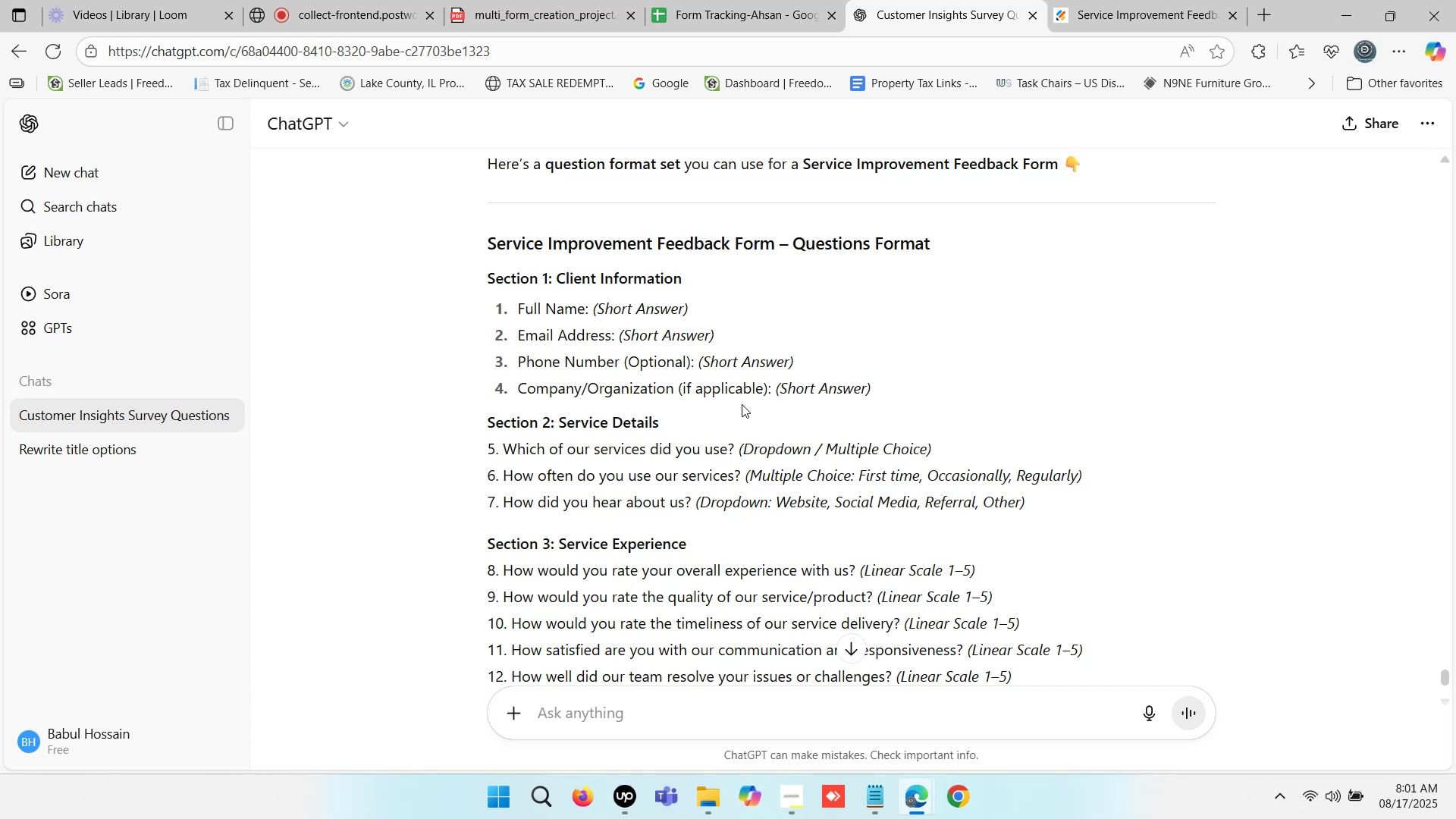 
scroll: coordinate [755, 410], scroll_direction: down, amount: 2.0
 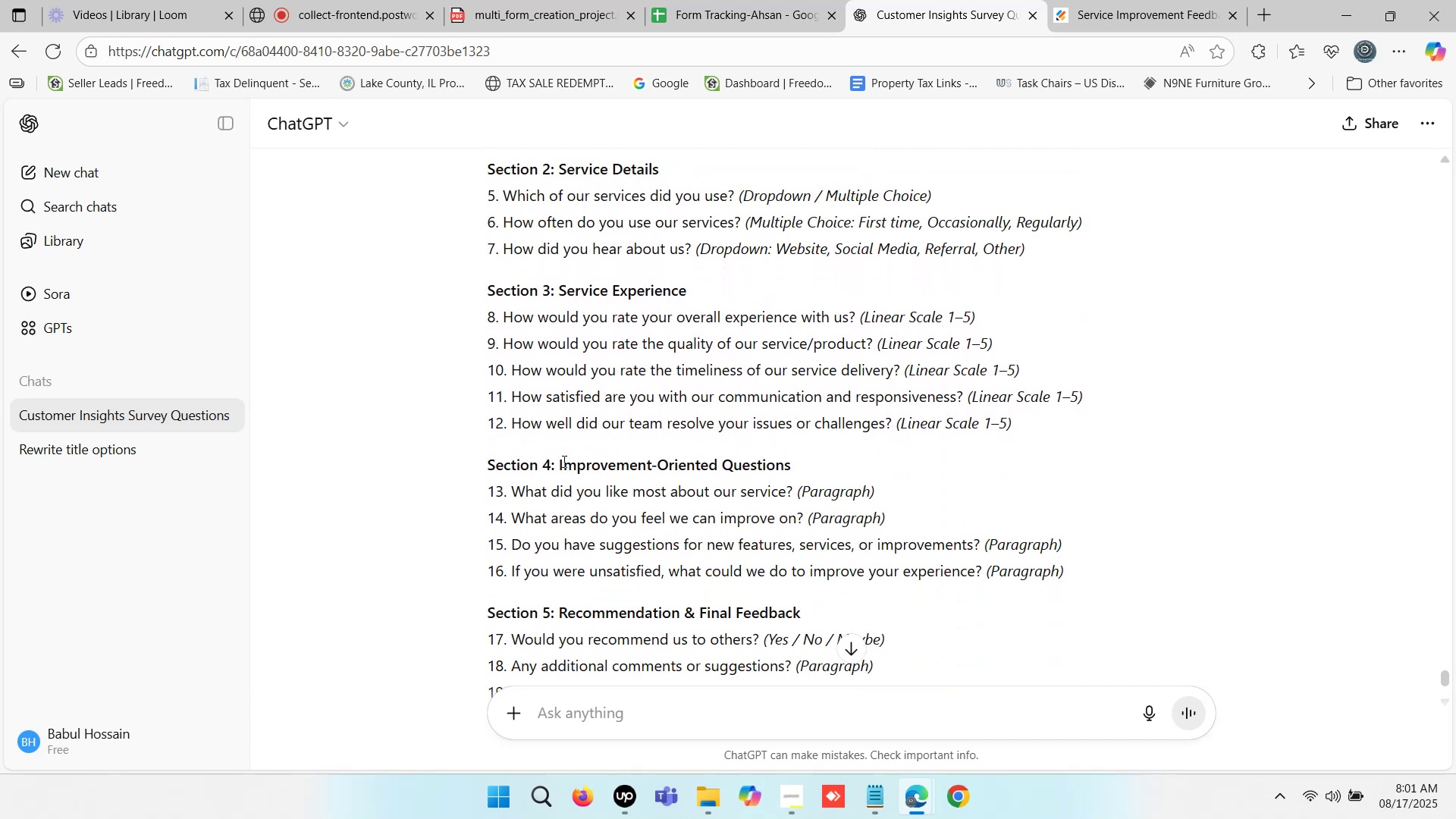 
wait(7.79)
 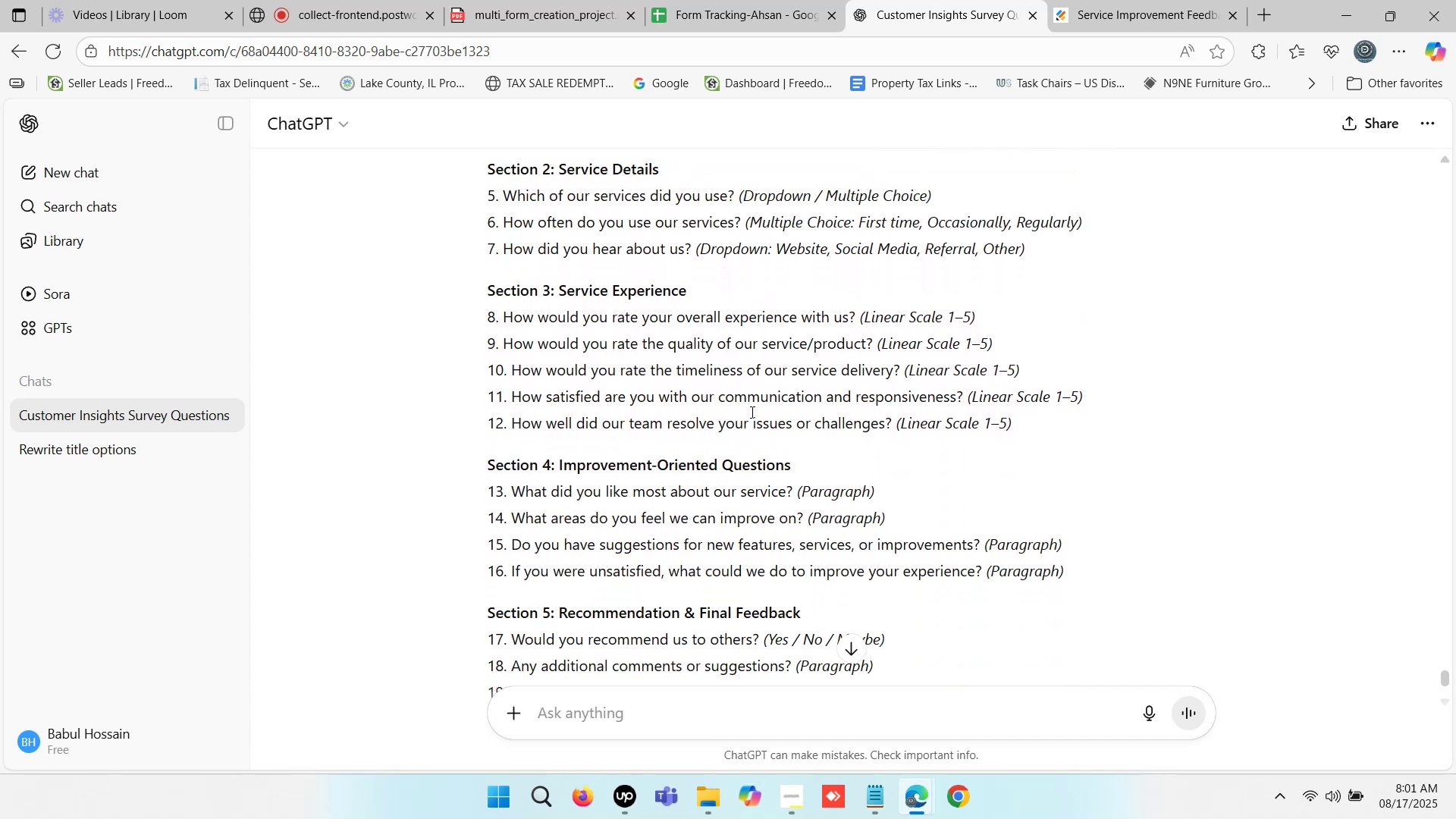 
left_click_drag(start_coordinate=[791, 466], to_coordinate=[559, 472])
 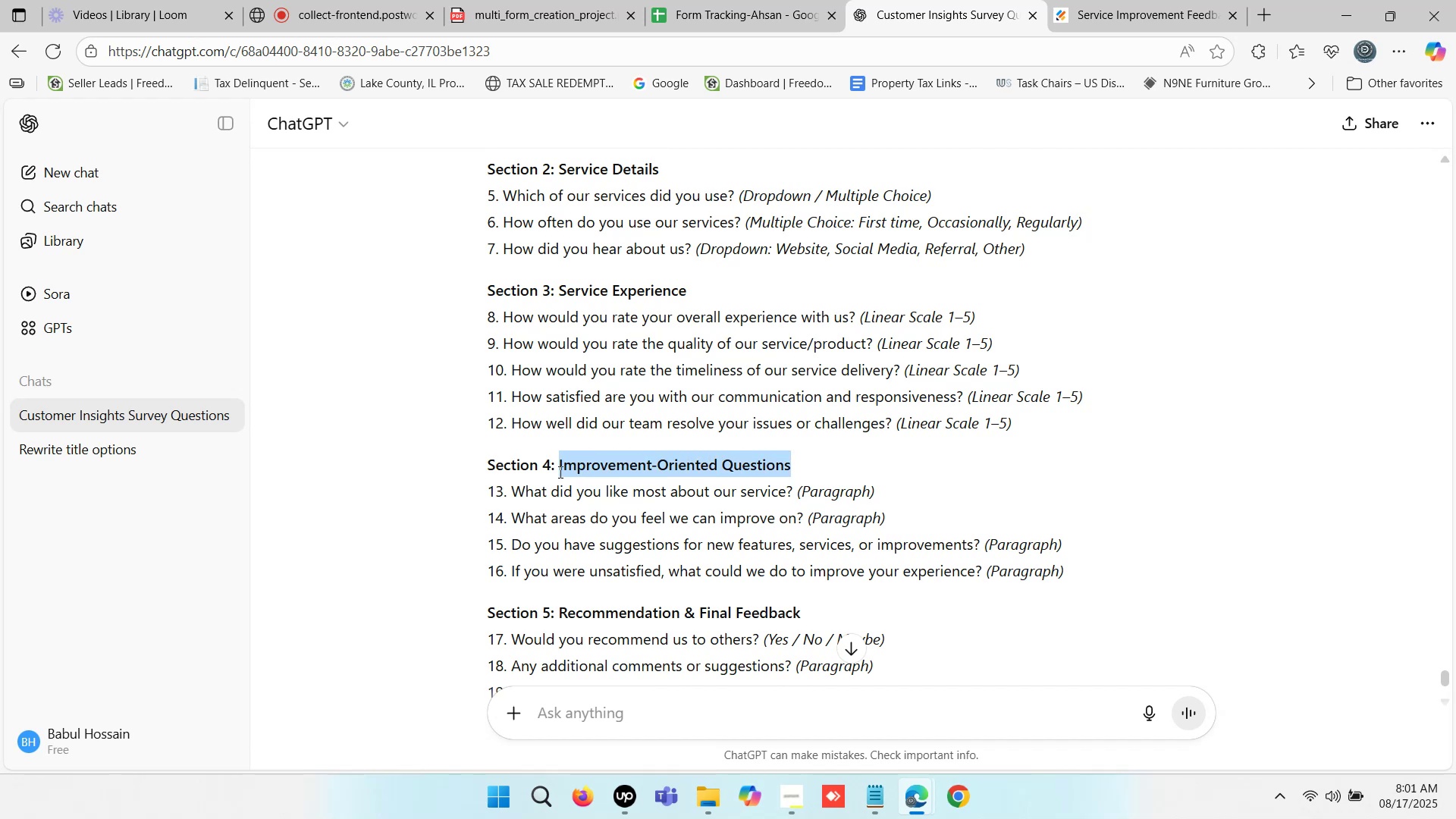 
key(Control+C)
 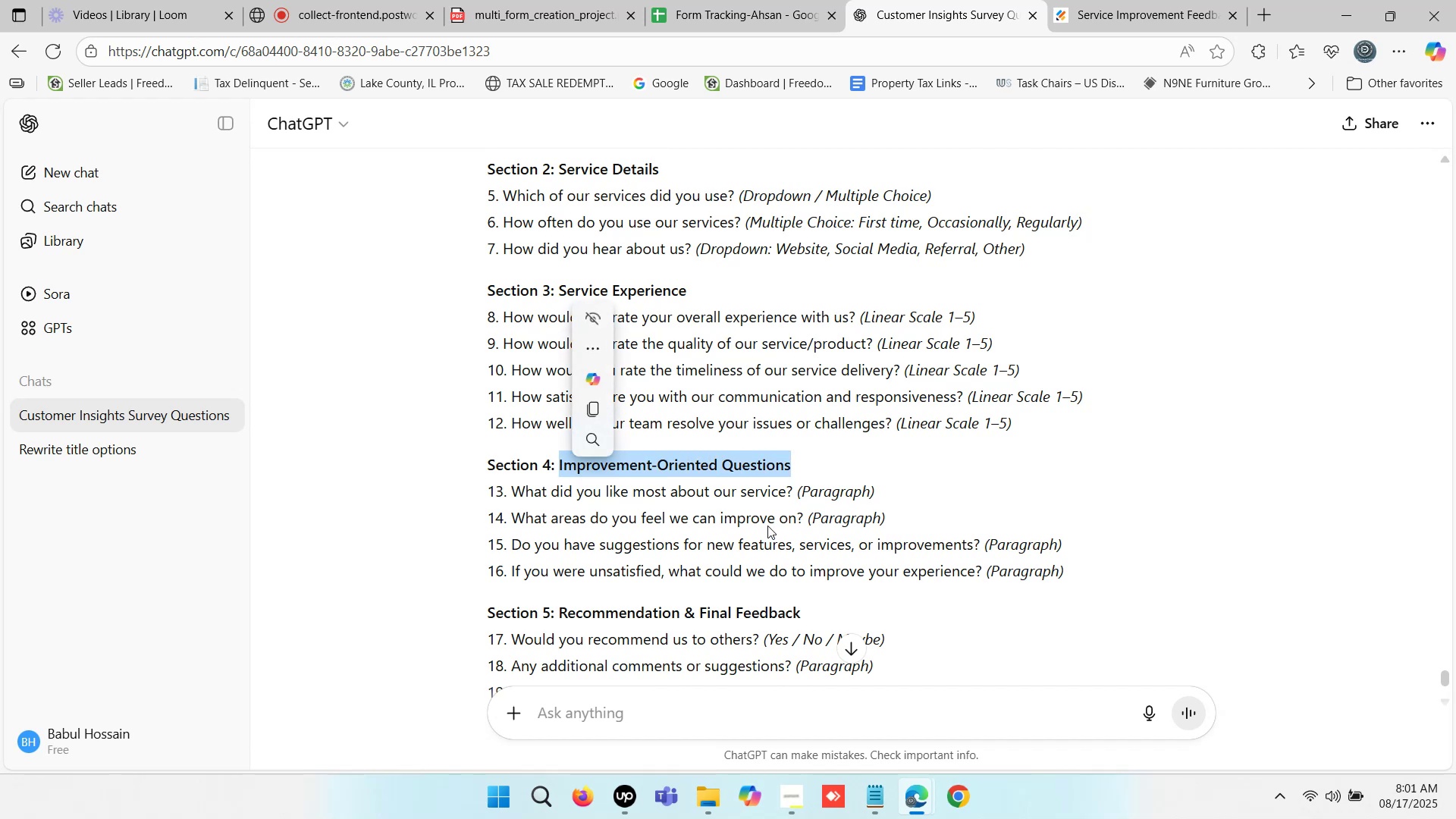 
key(Control+C)
 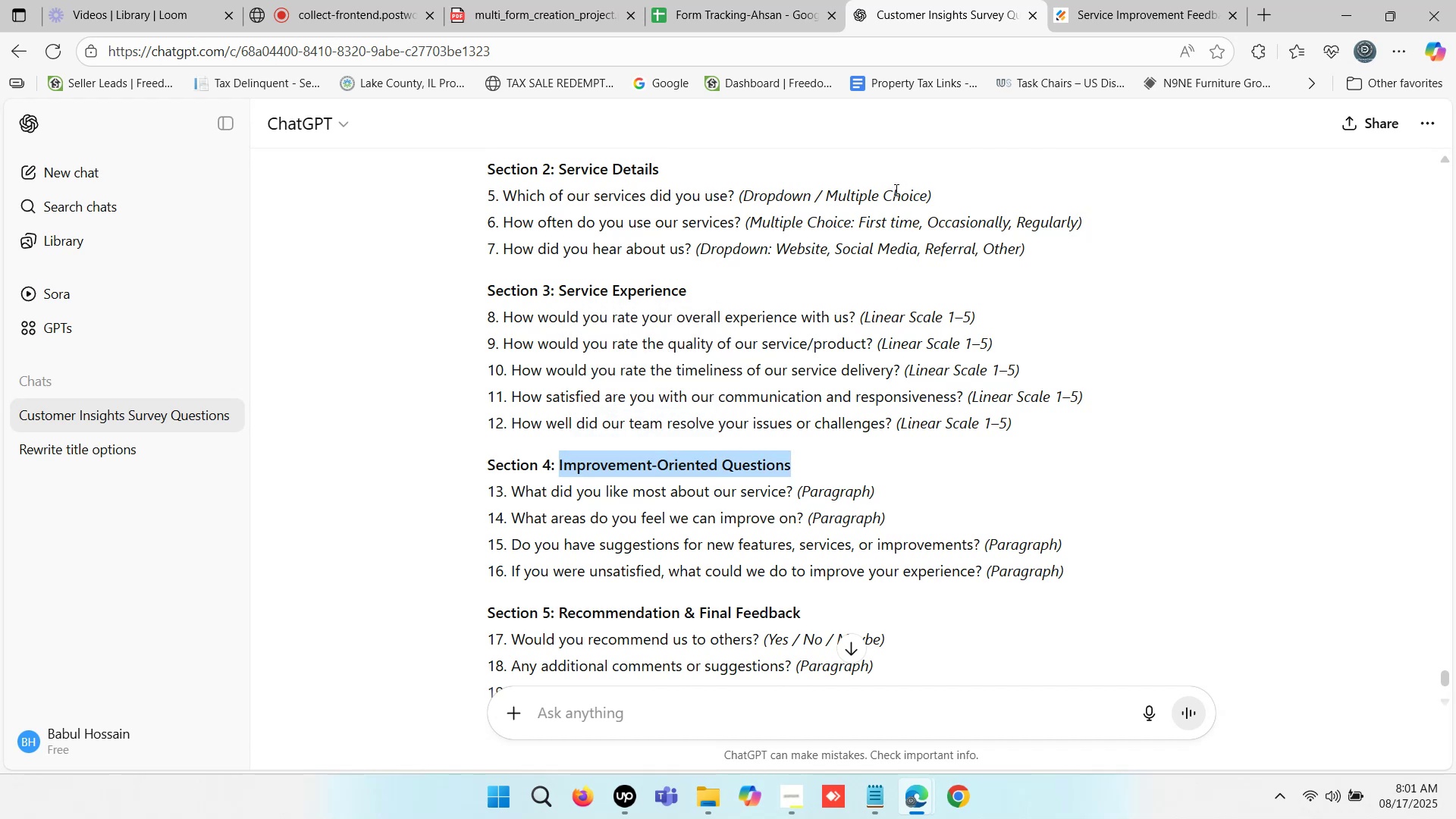 
left_click([1099, 0])
 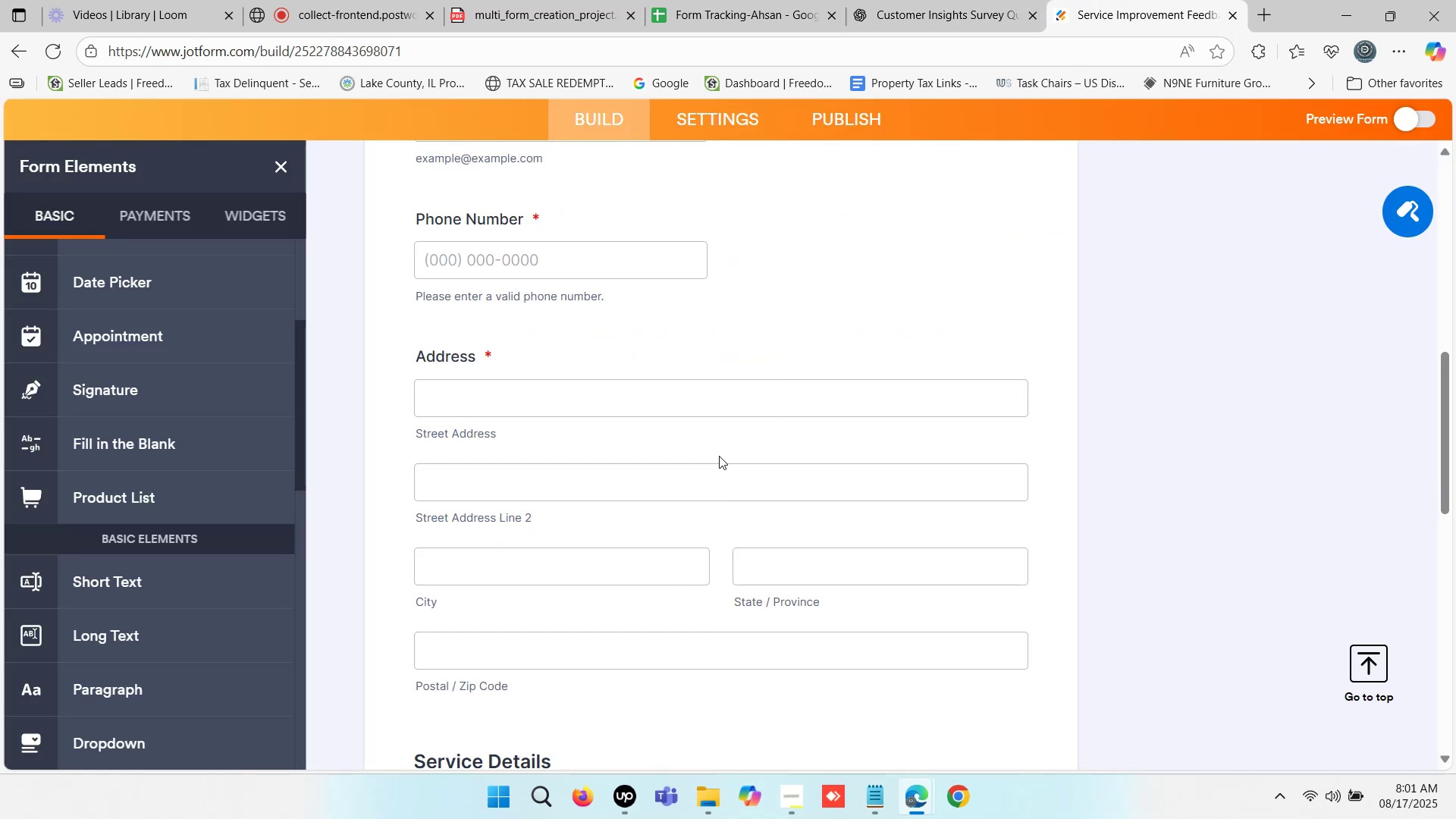 
scroll: coordinate [639, 548], scroll_direction: down, amount: 13.0
 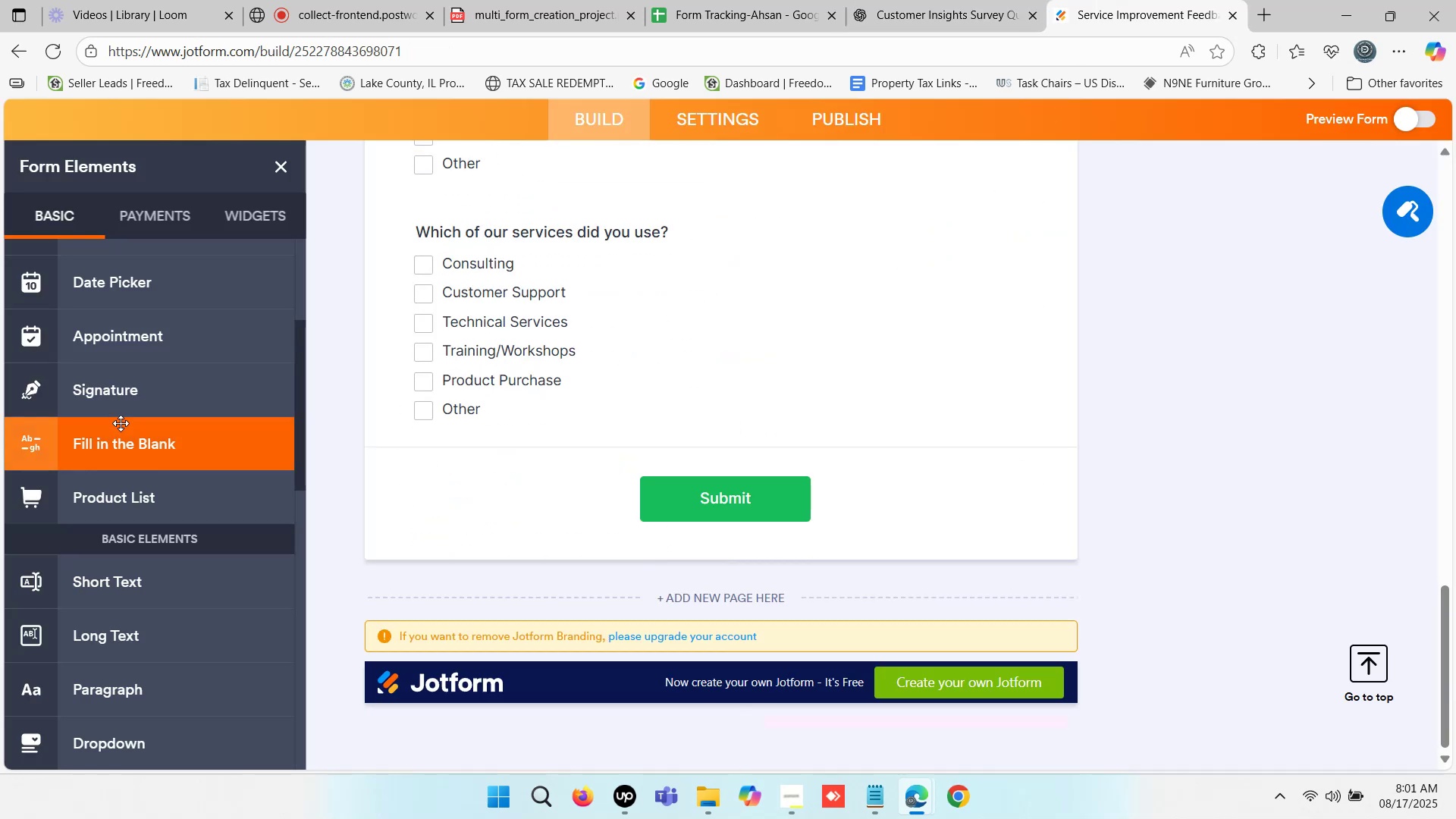 
scroll: coordinate [207, 438], scroll_direction: up, amount: 4.0
 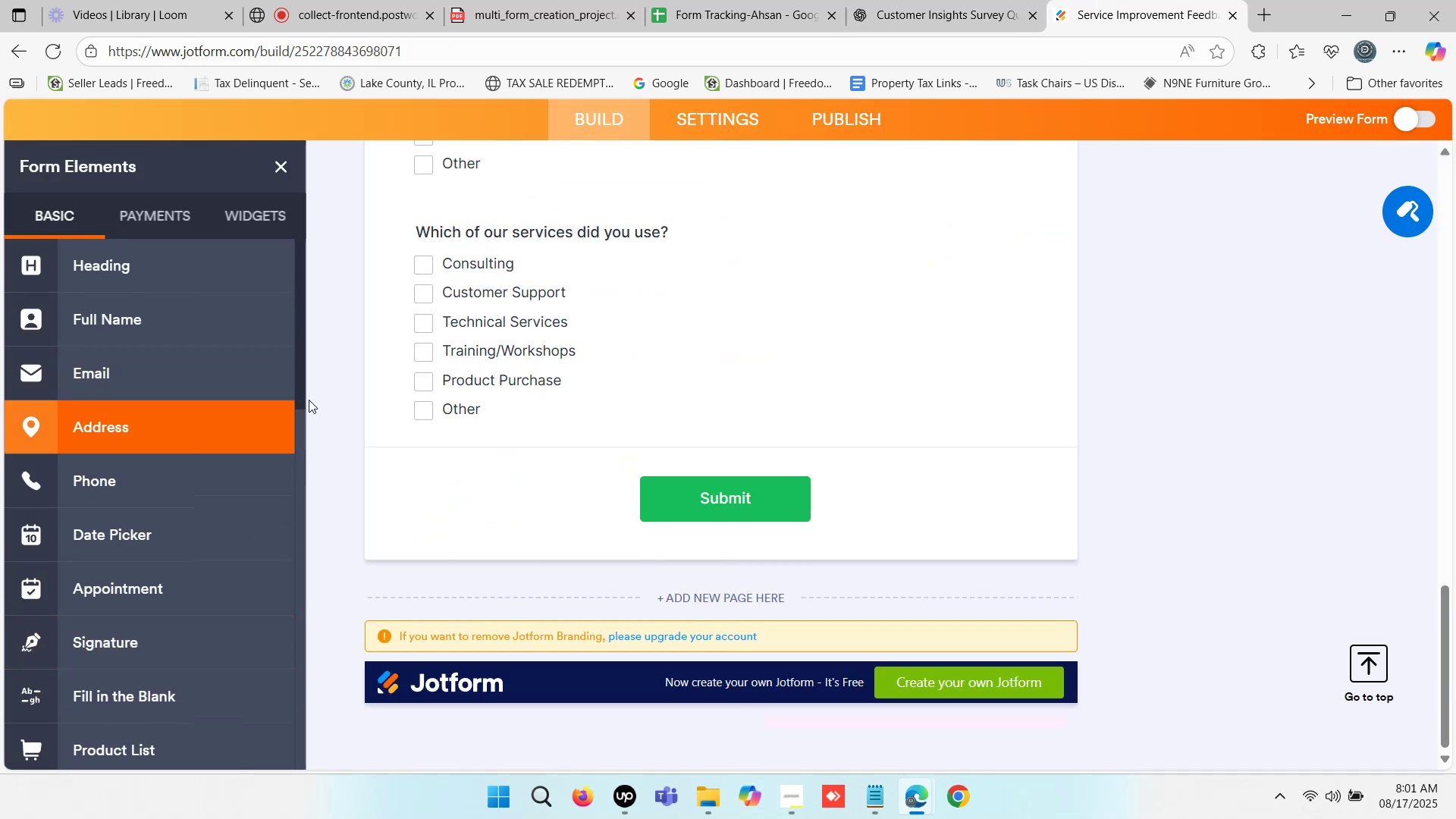 
left_click_drag(start_coordinate=[184, 271], to_coordinate=[508, 452])
 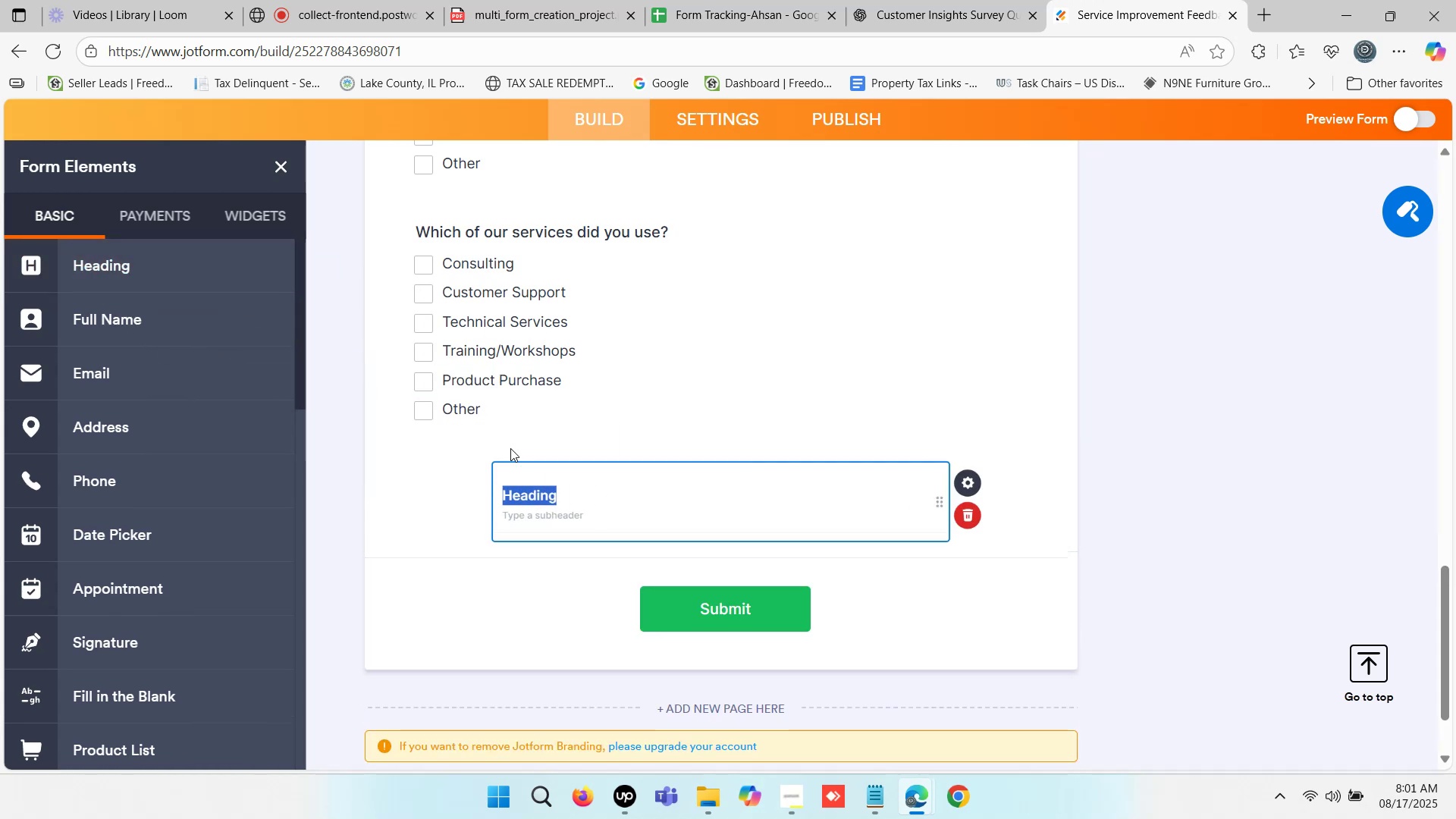 
key(Control+V)
 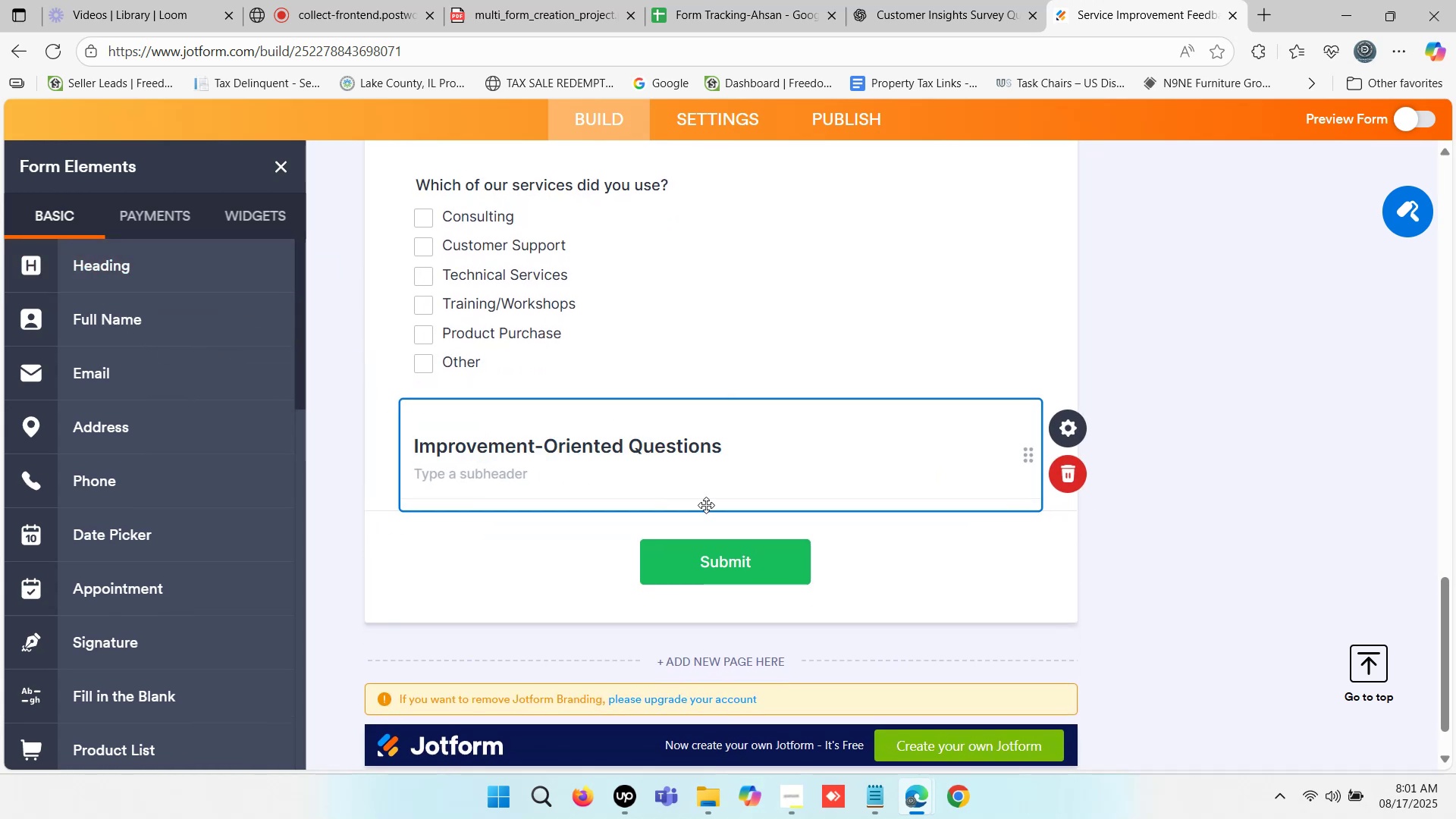 
left_click([971, 531])
 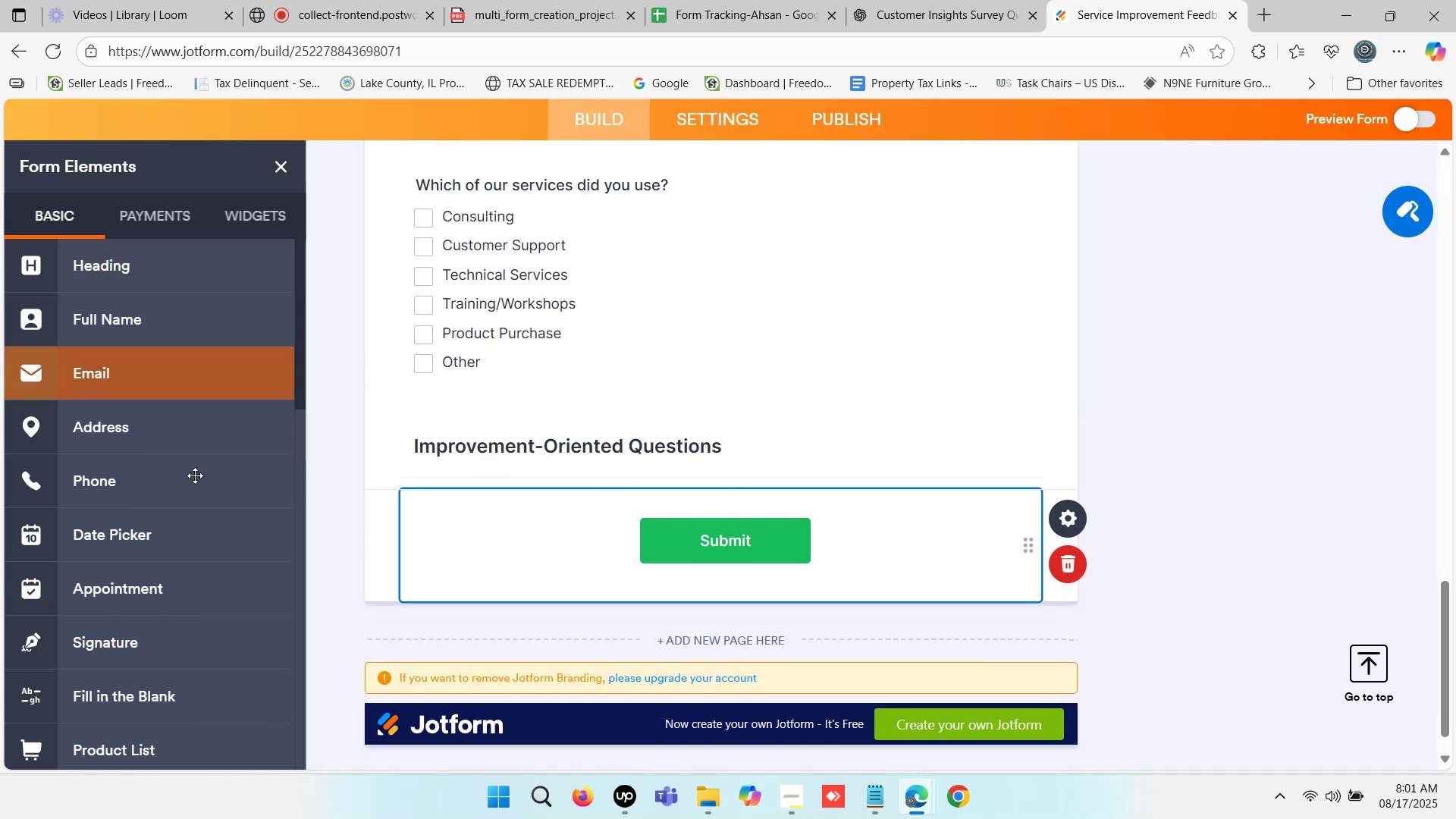 
scroll: coordinate [185, 528], scroll_direction: down, amount: 3.0
 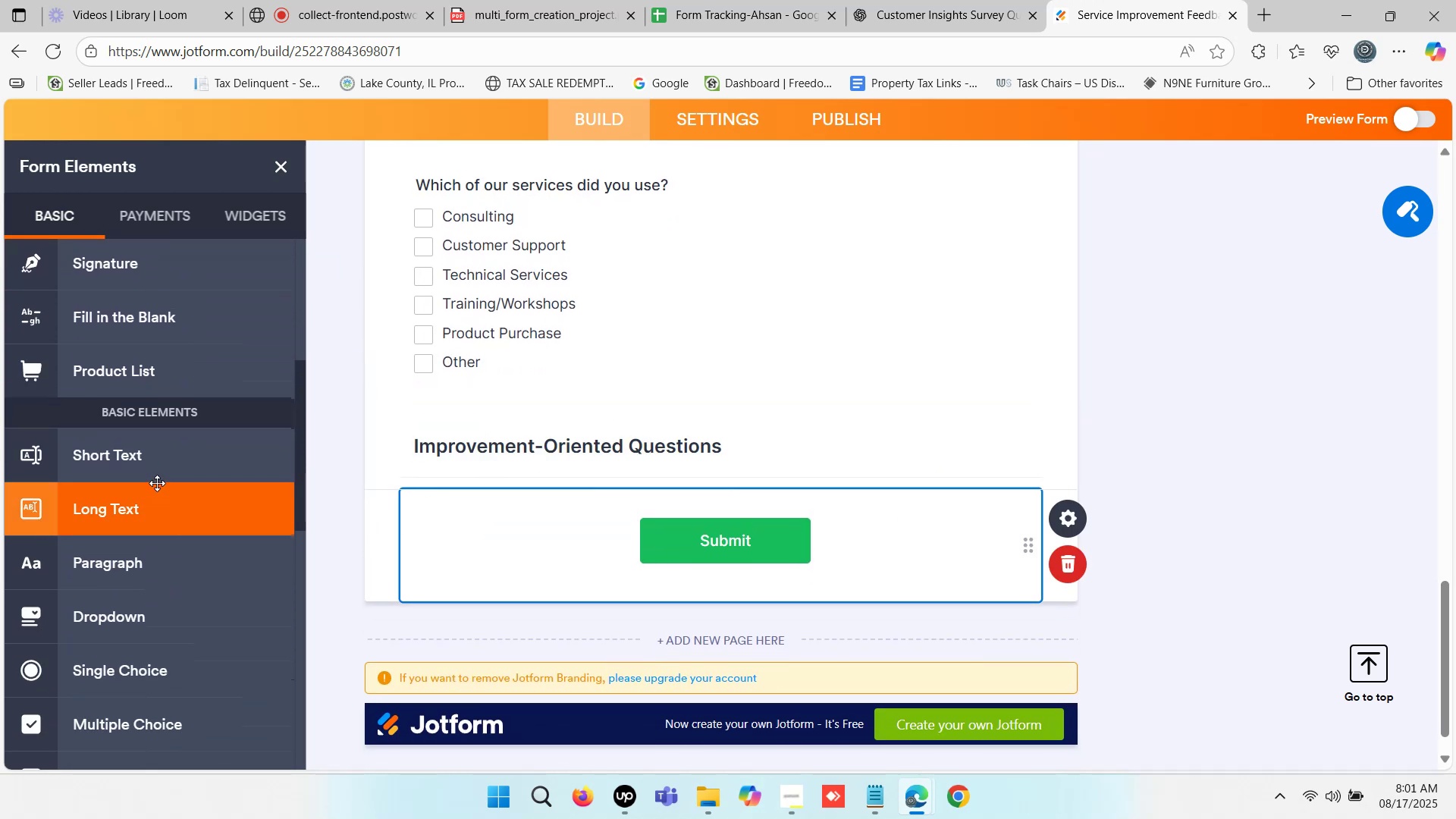 
left_click_drag(start_coordinate=[160, 460], to_coordinate=[569, 481])
 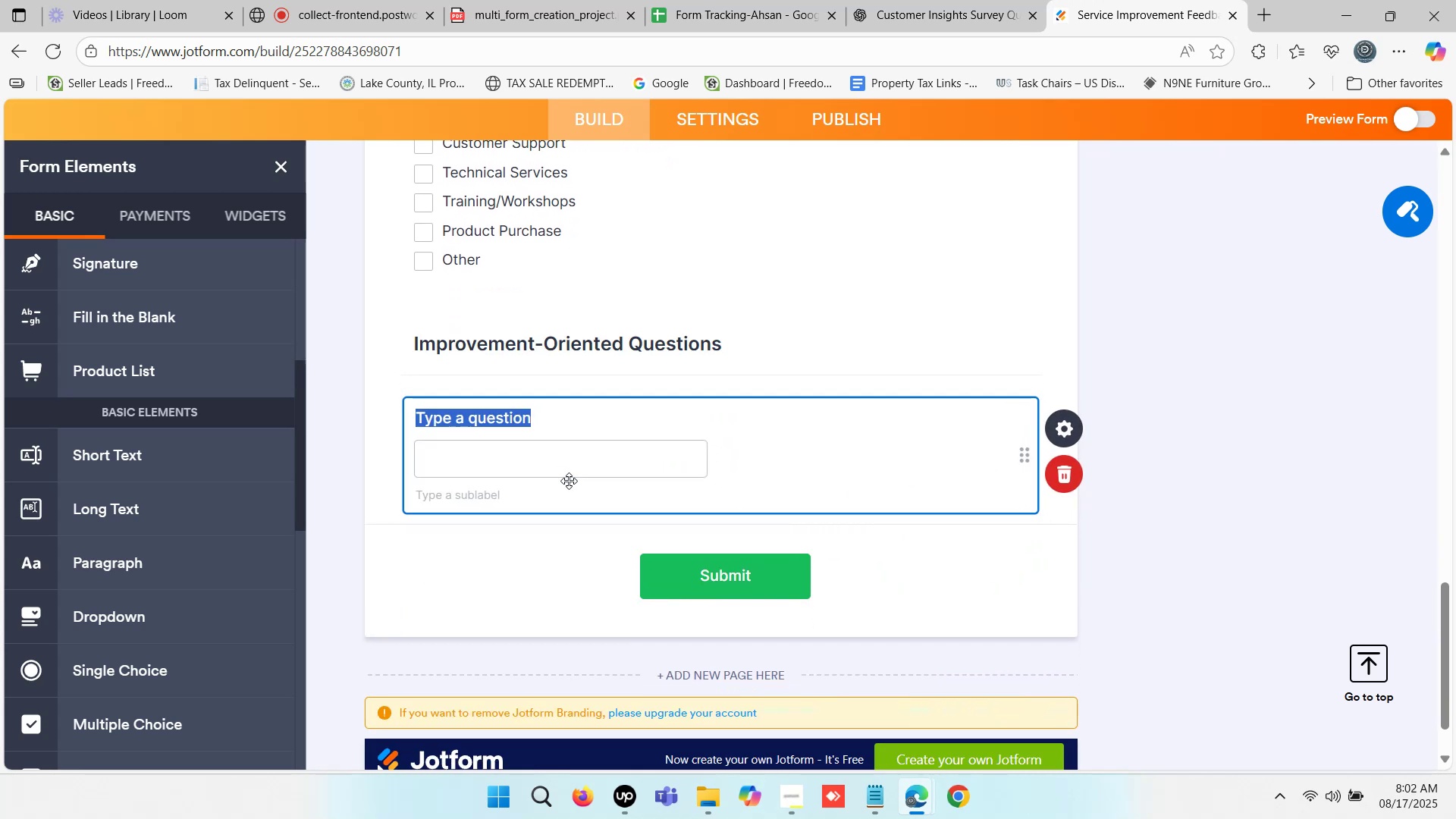 
key(Control+Z)
 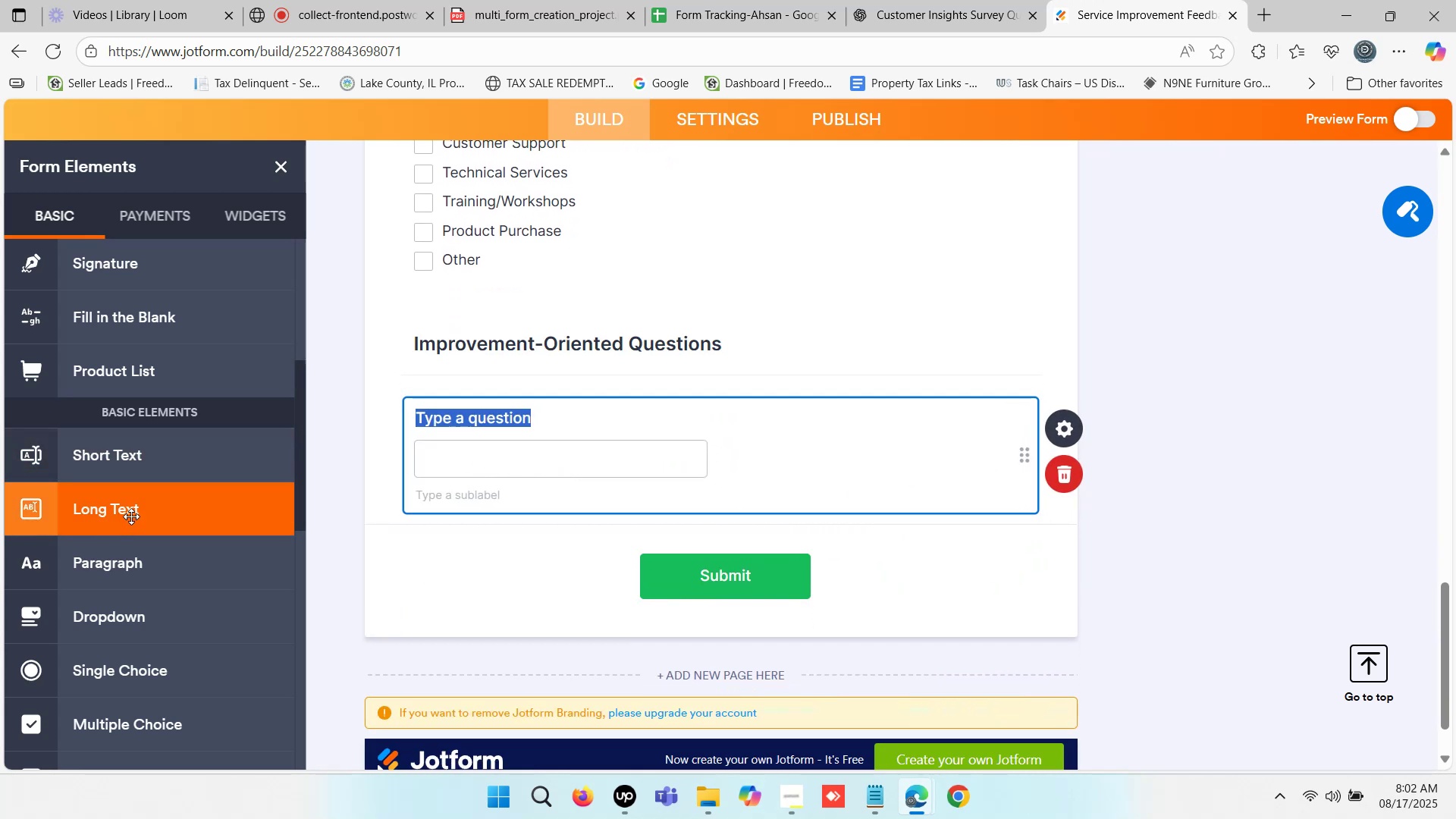 
wait(7.44)
 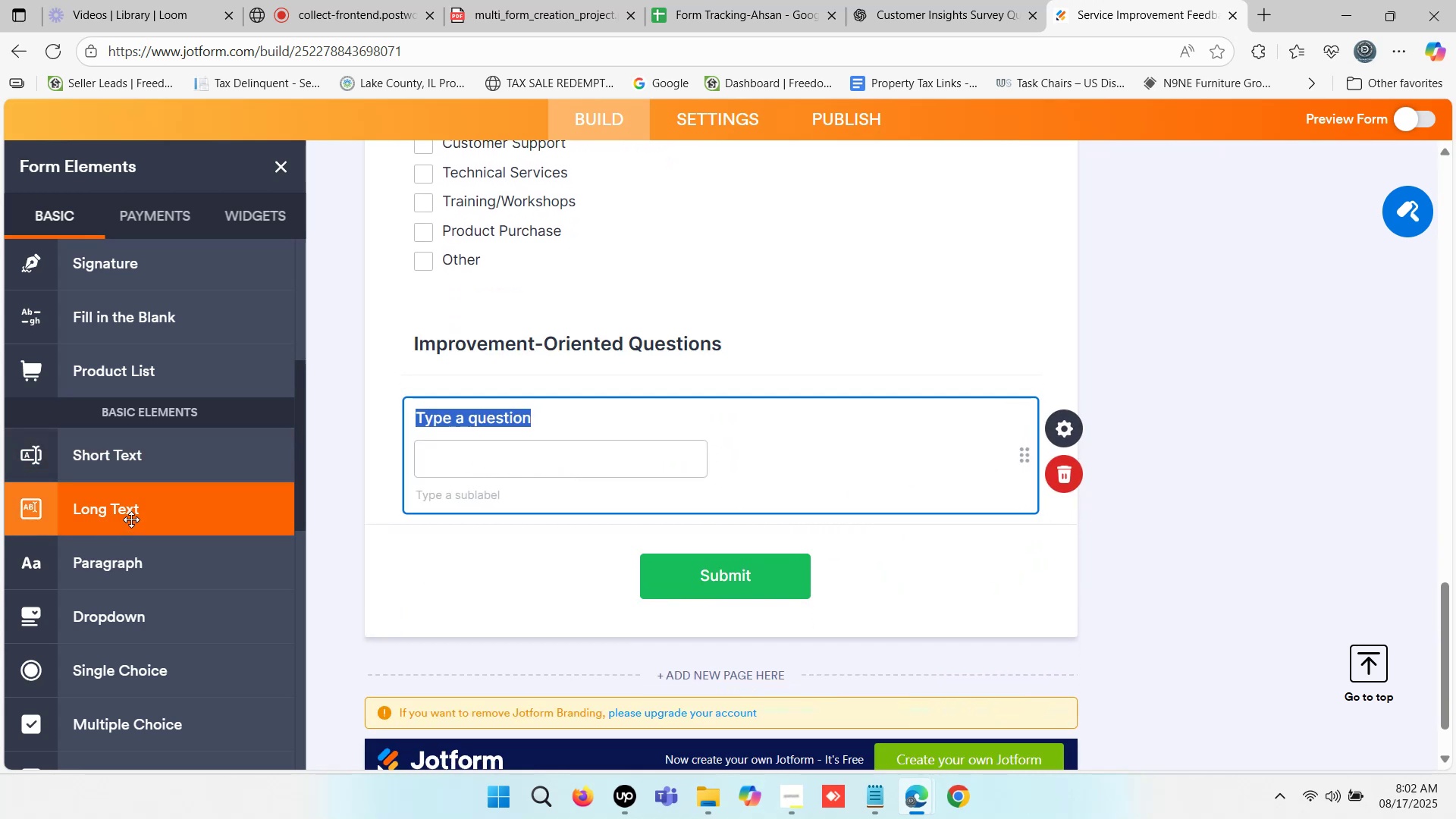 
left_click([1063, 467])
 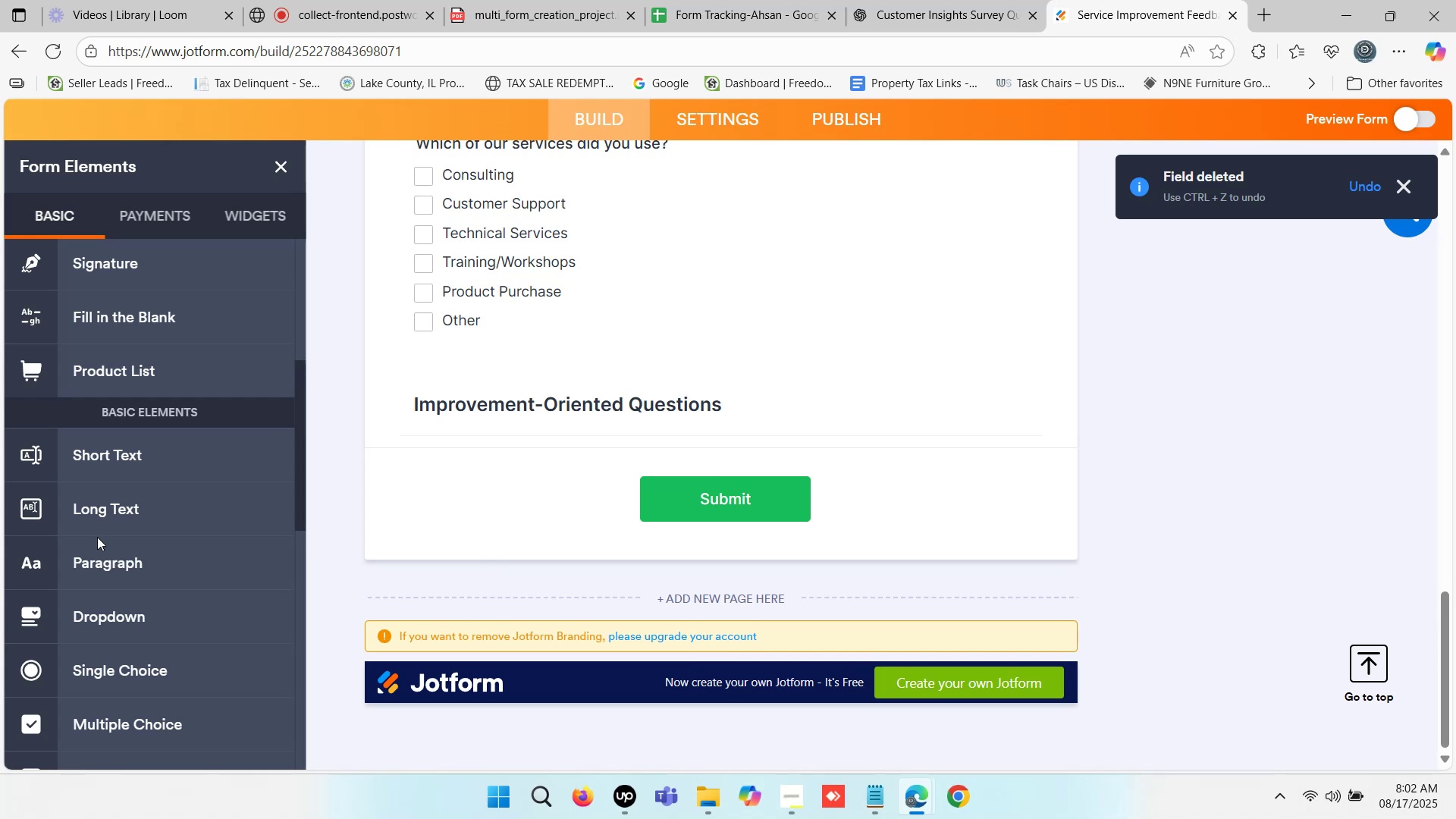 
left_click_drag(start_coordinate=[100, 508], to_coordinate=[618, 436])
 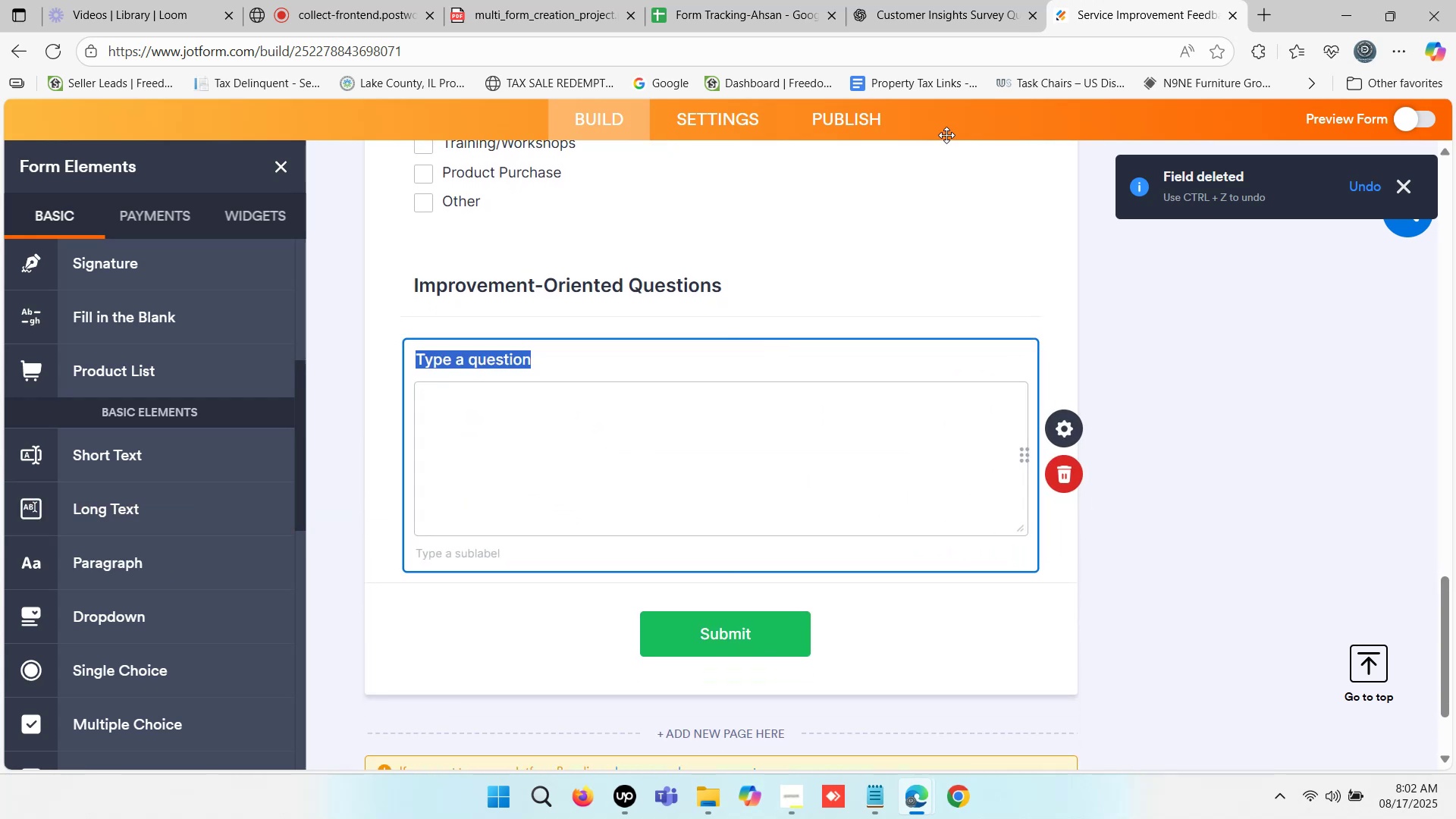 
left_click([885, 0])
 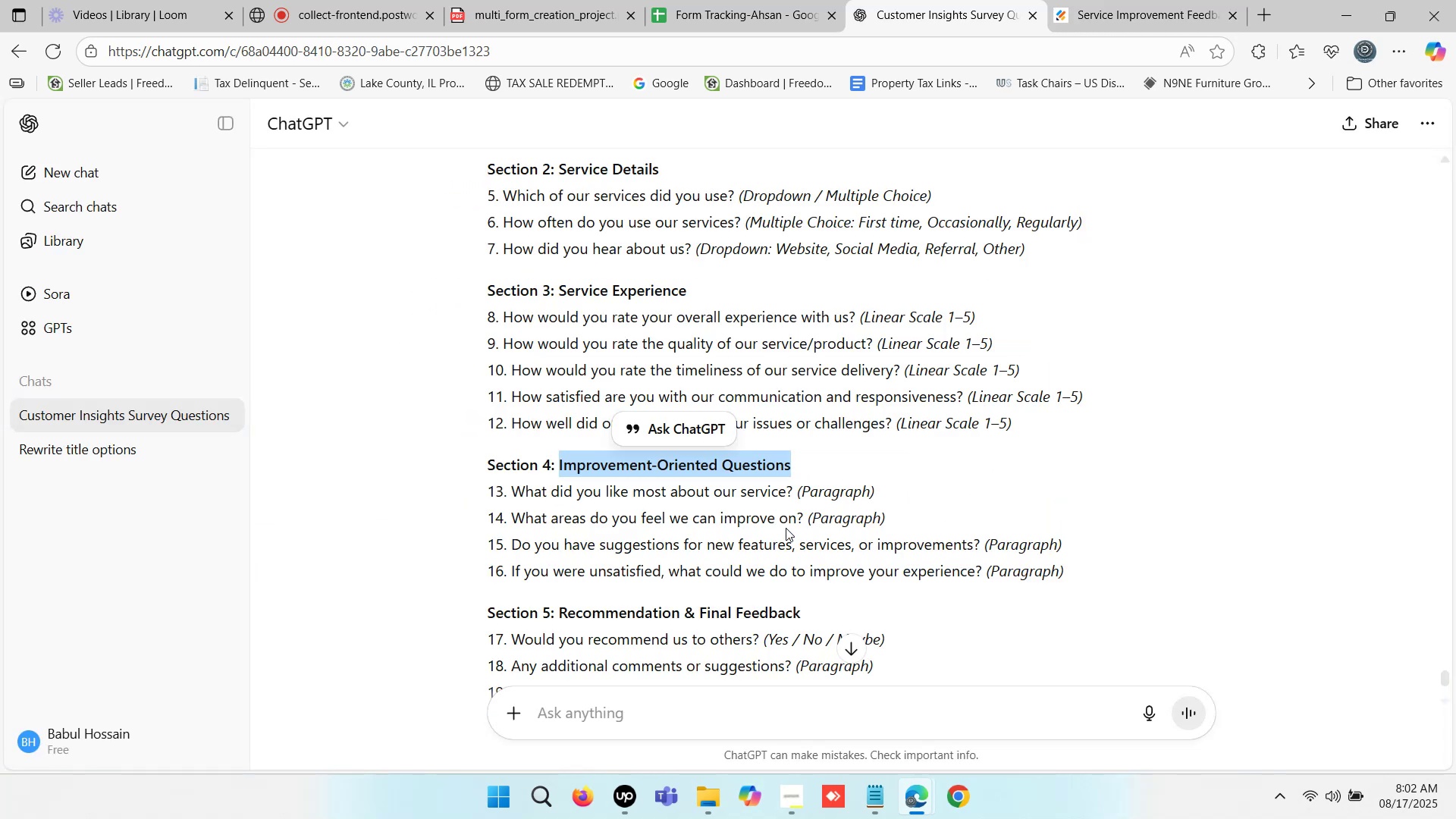 
left_click_drag(start_coordinate=[793, 485], to_coordinate=[516, 500])
 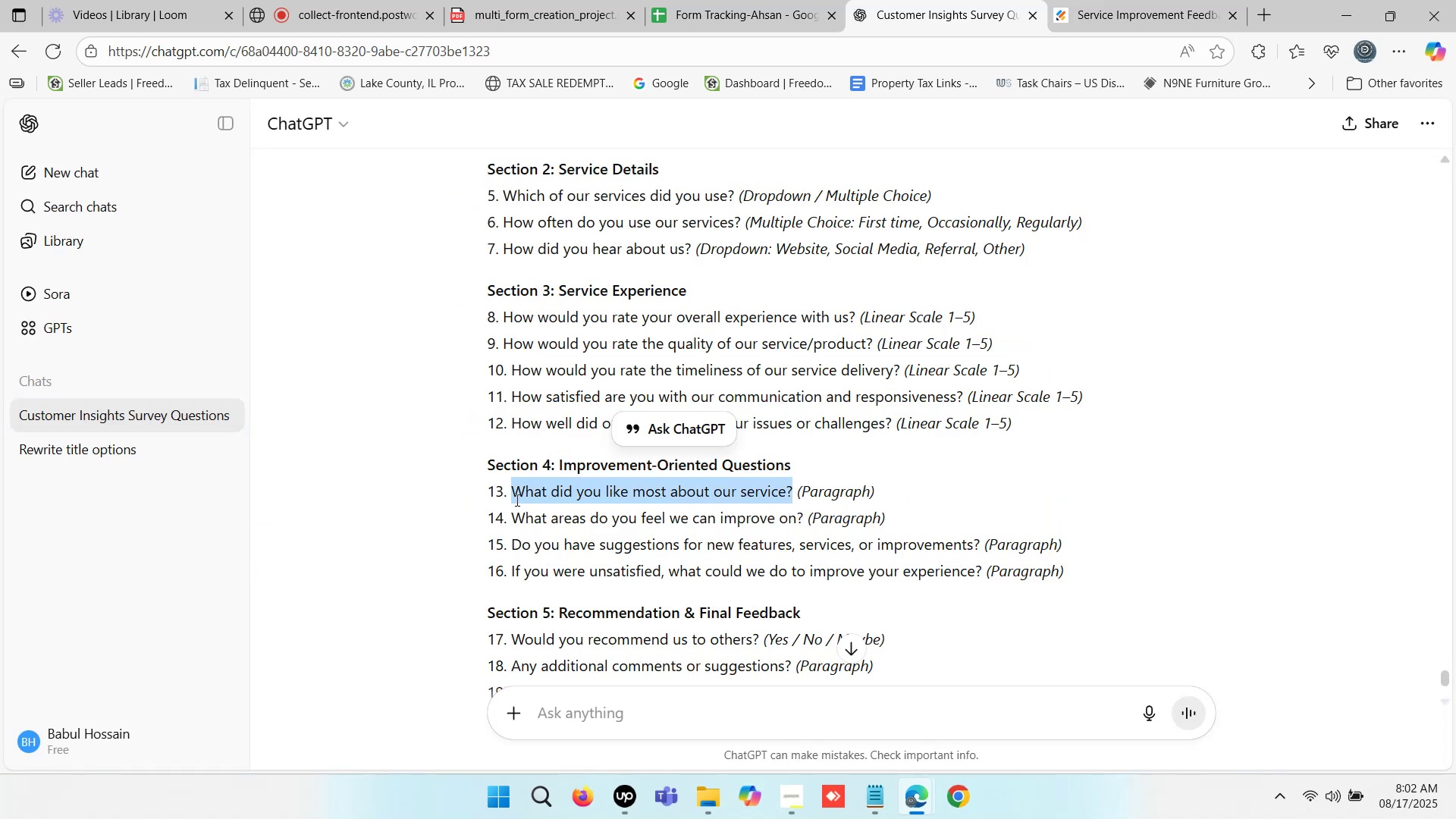 
key(Control+C)
 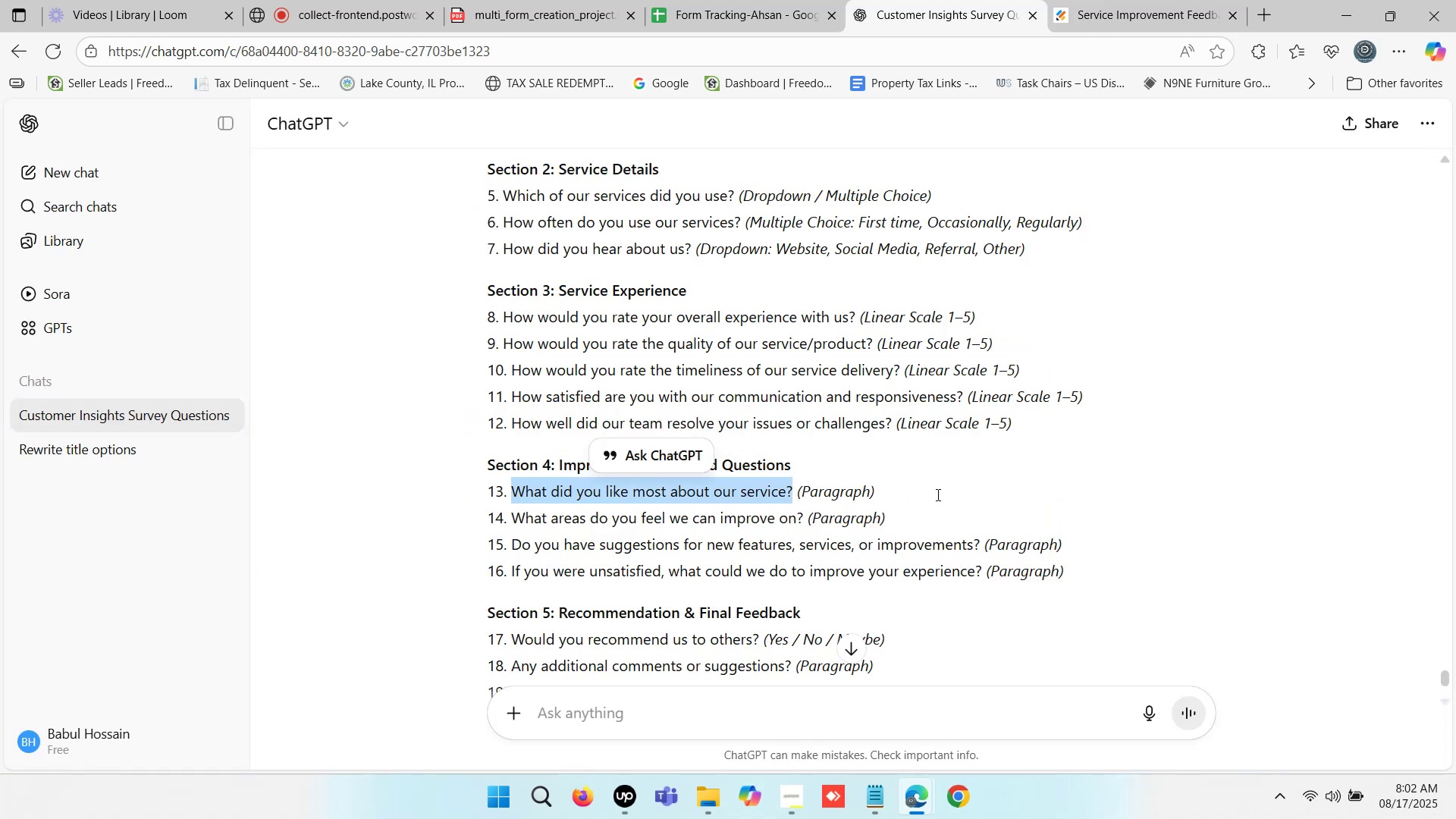 
key(Control+C)
 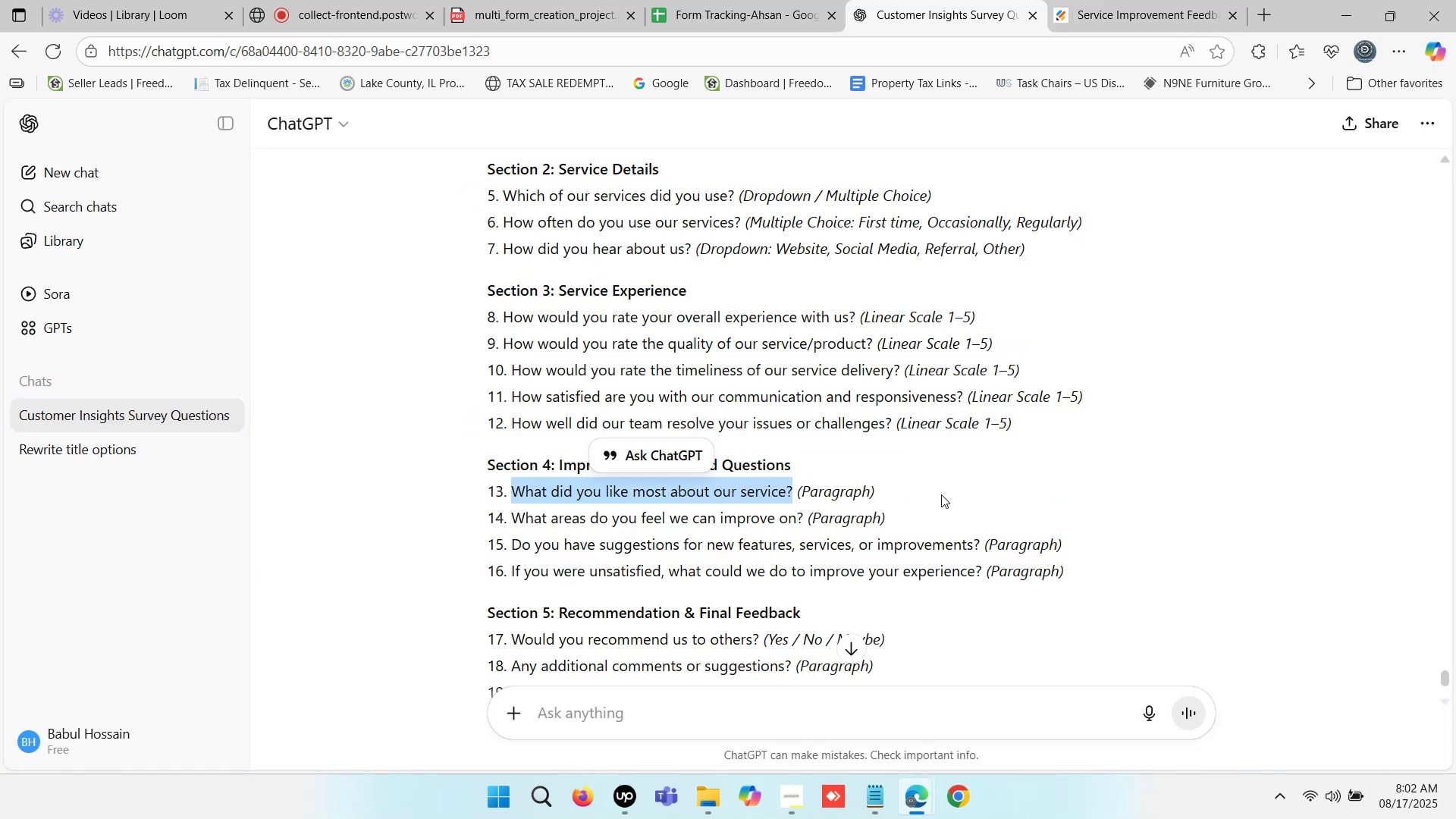 
key(Control+C)
 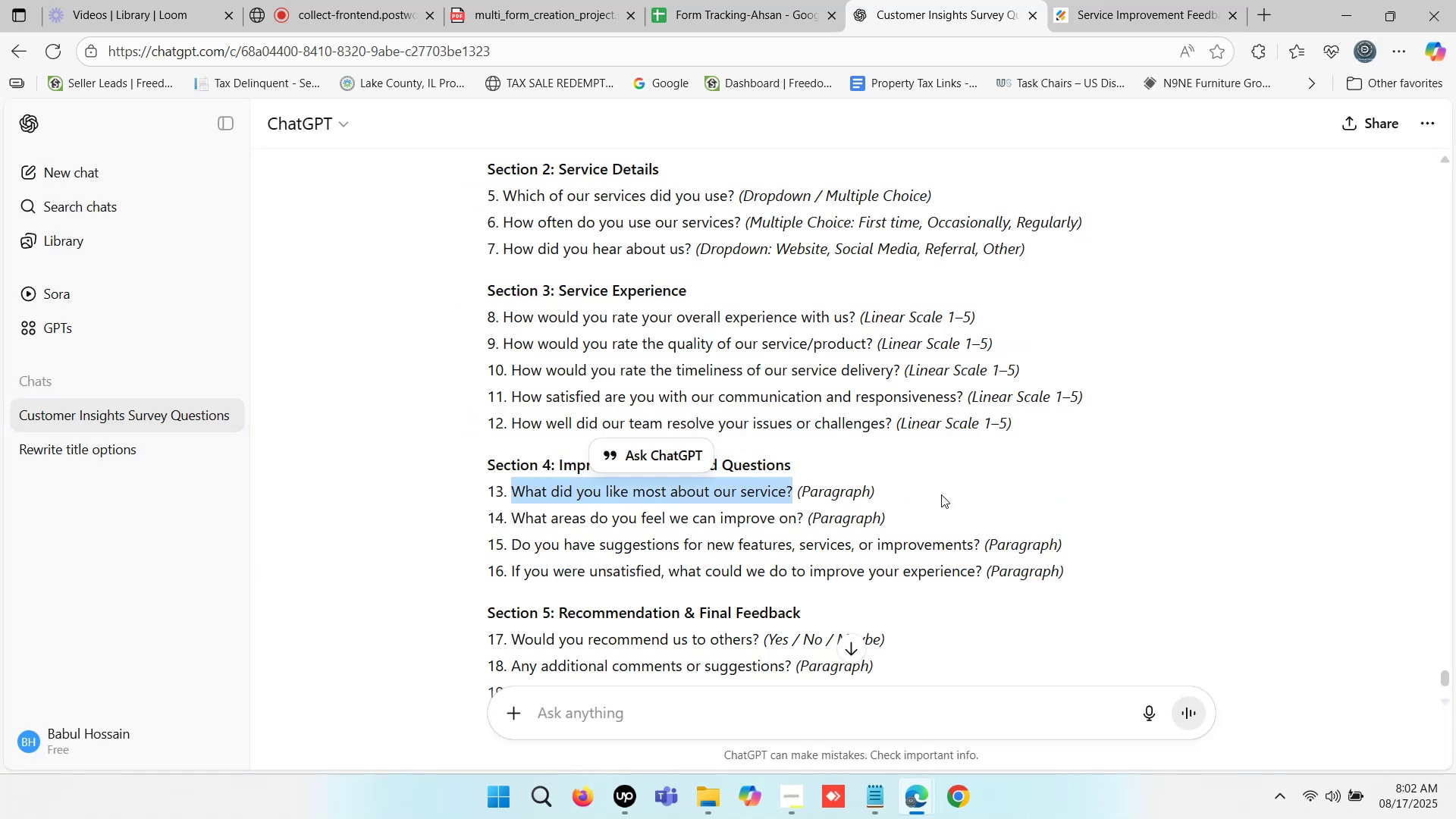 
key(Control+C)
 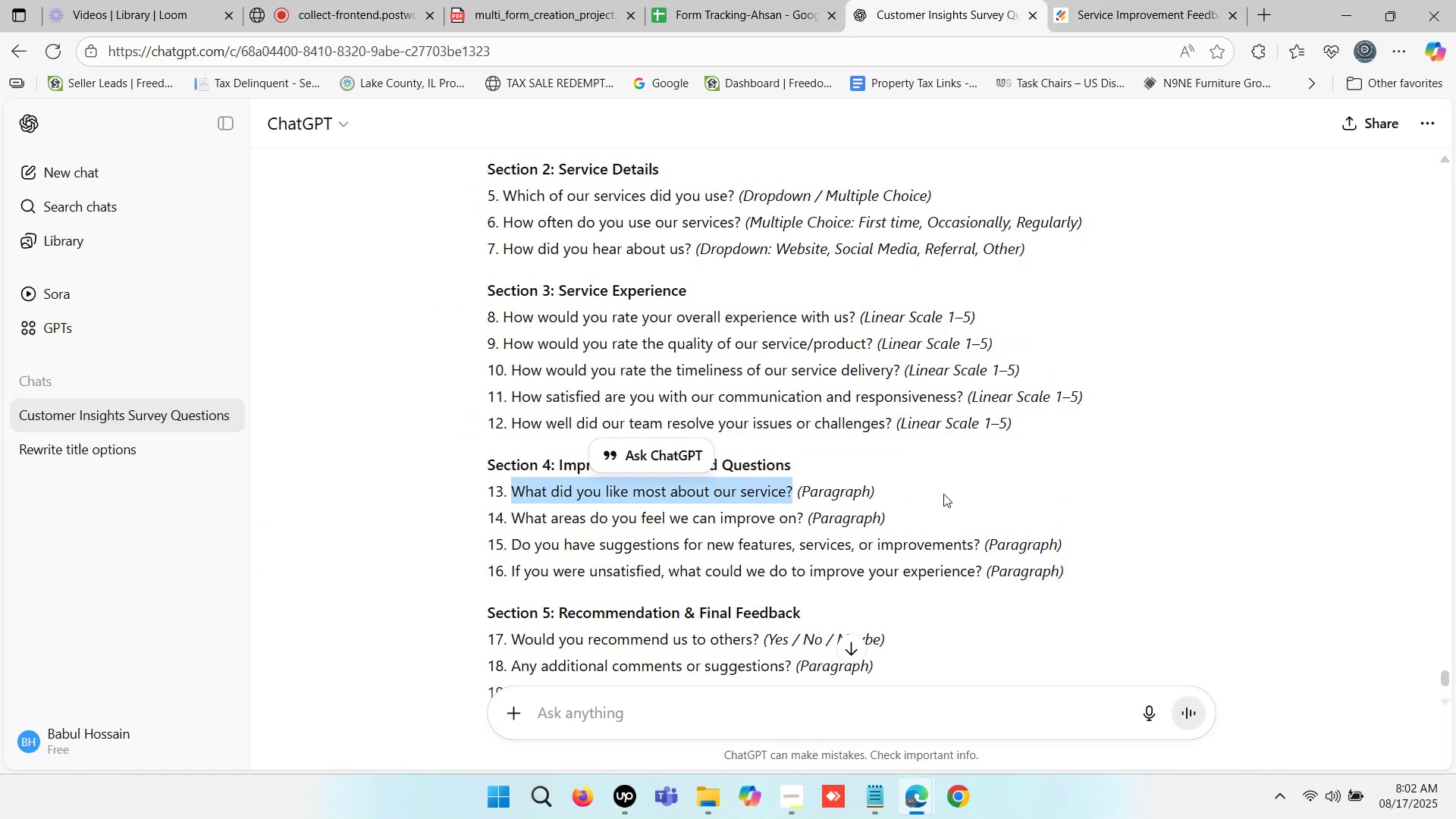 
key(Control+C)
 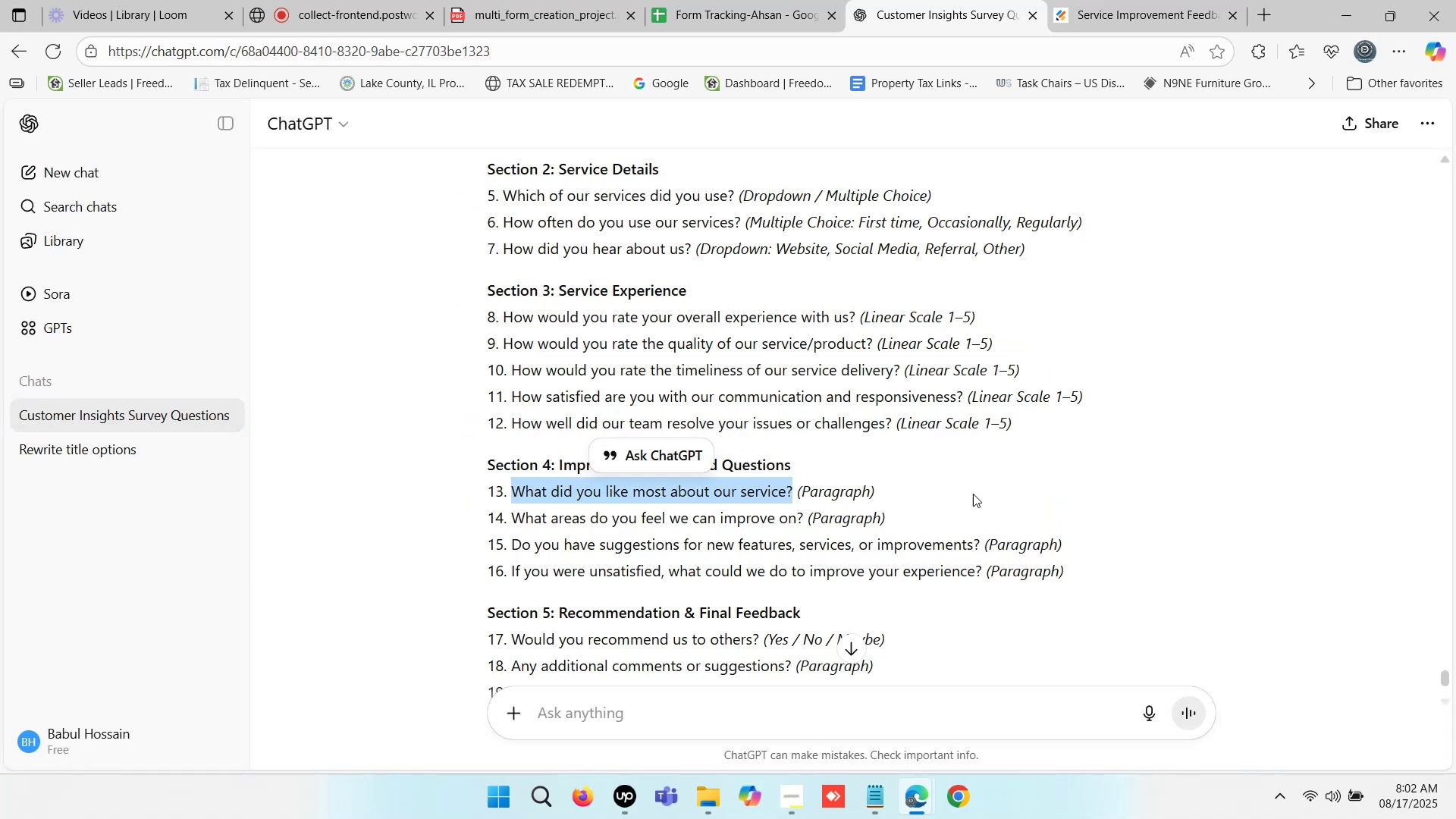 
hold_key(key=C, duration=0.51)
 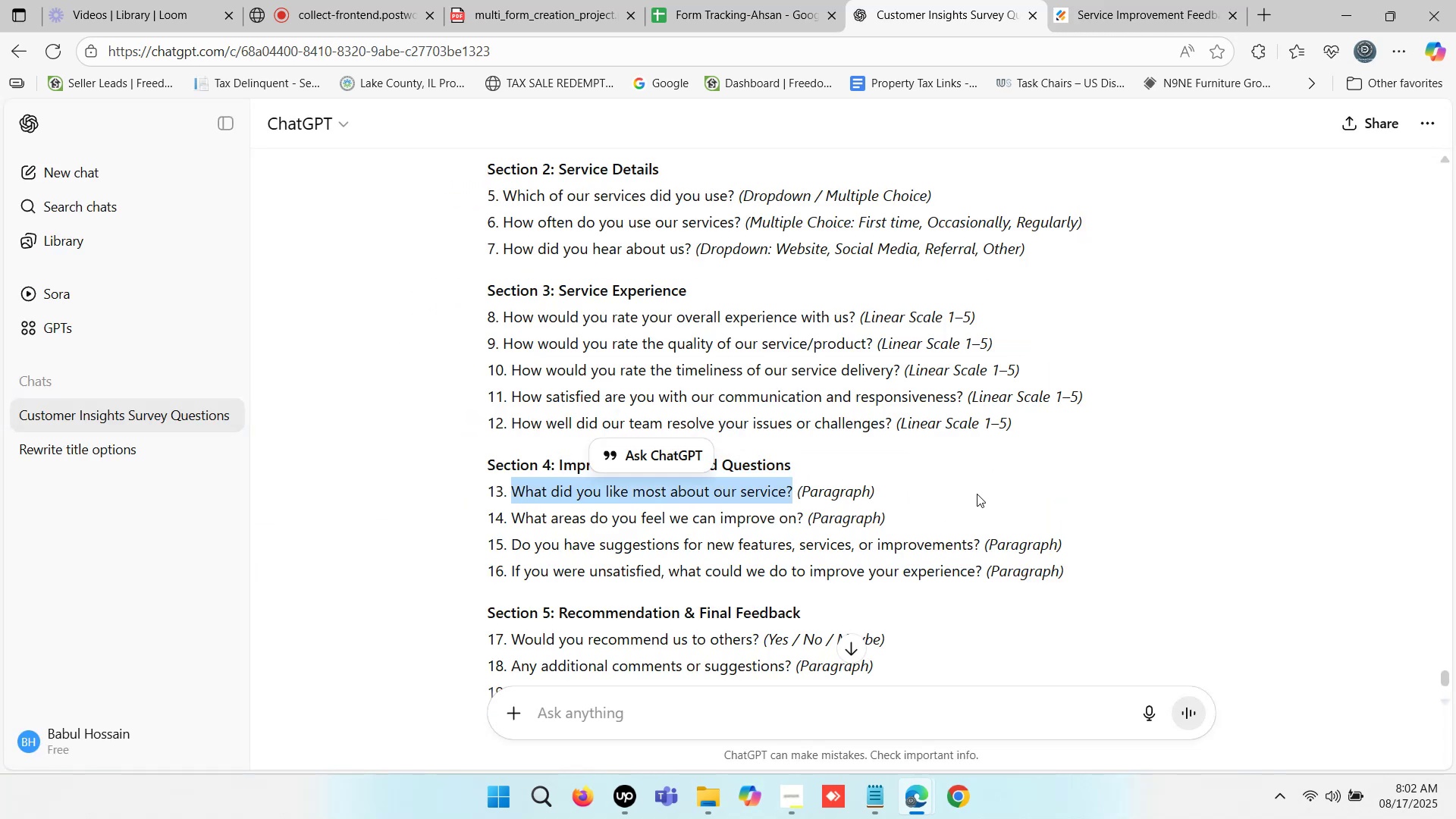 
left_click([1106, 0])
 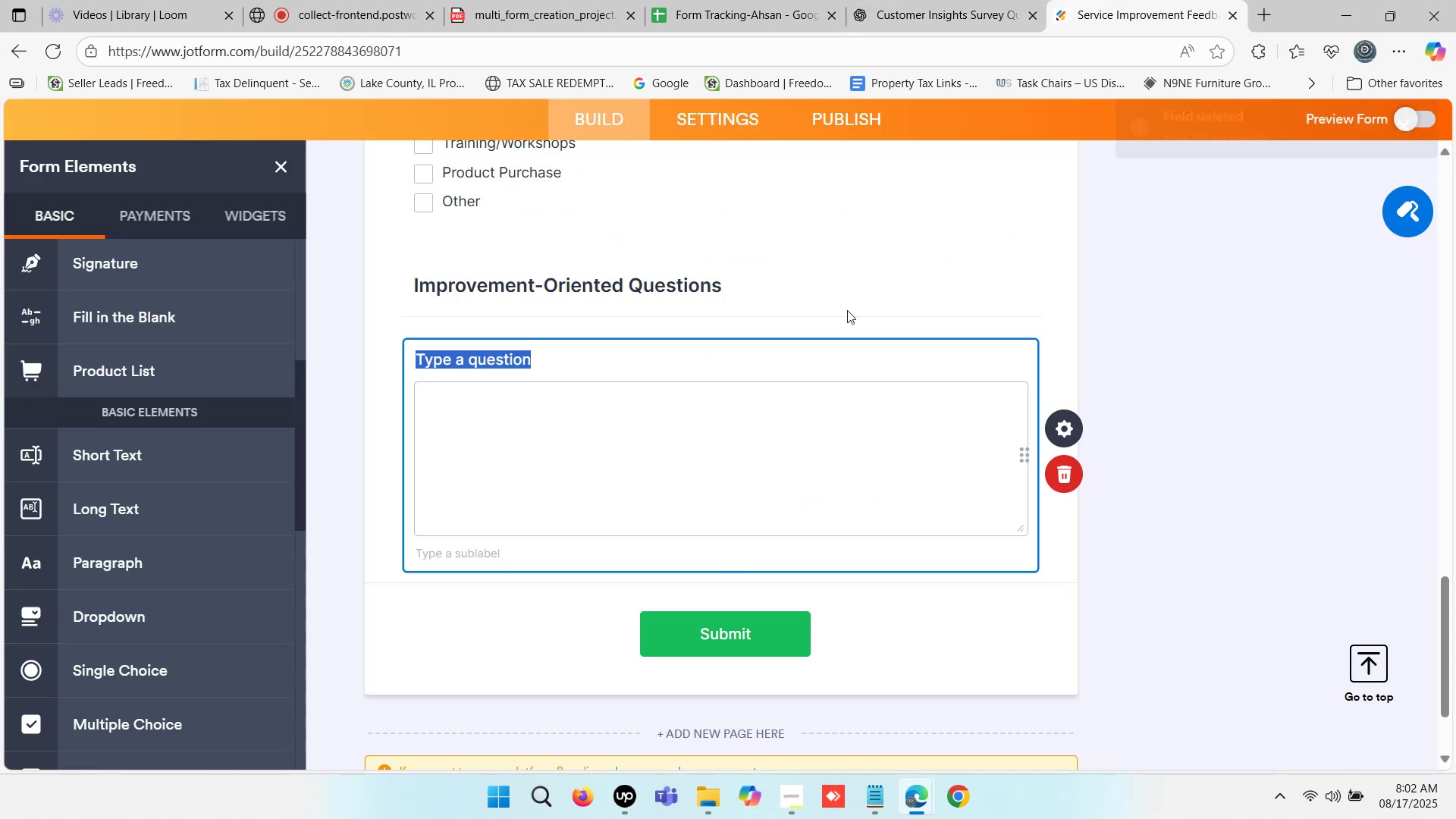 
key(Control+V)
 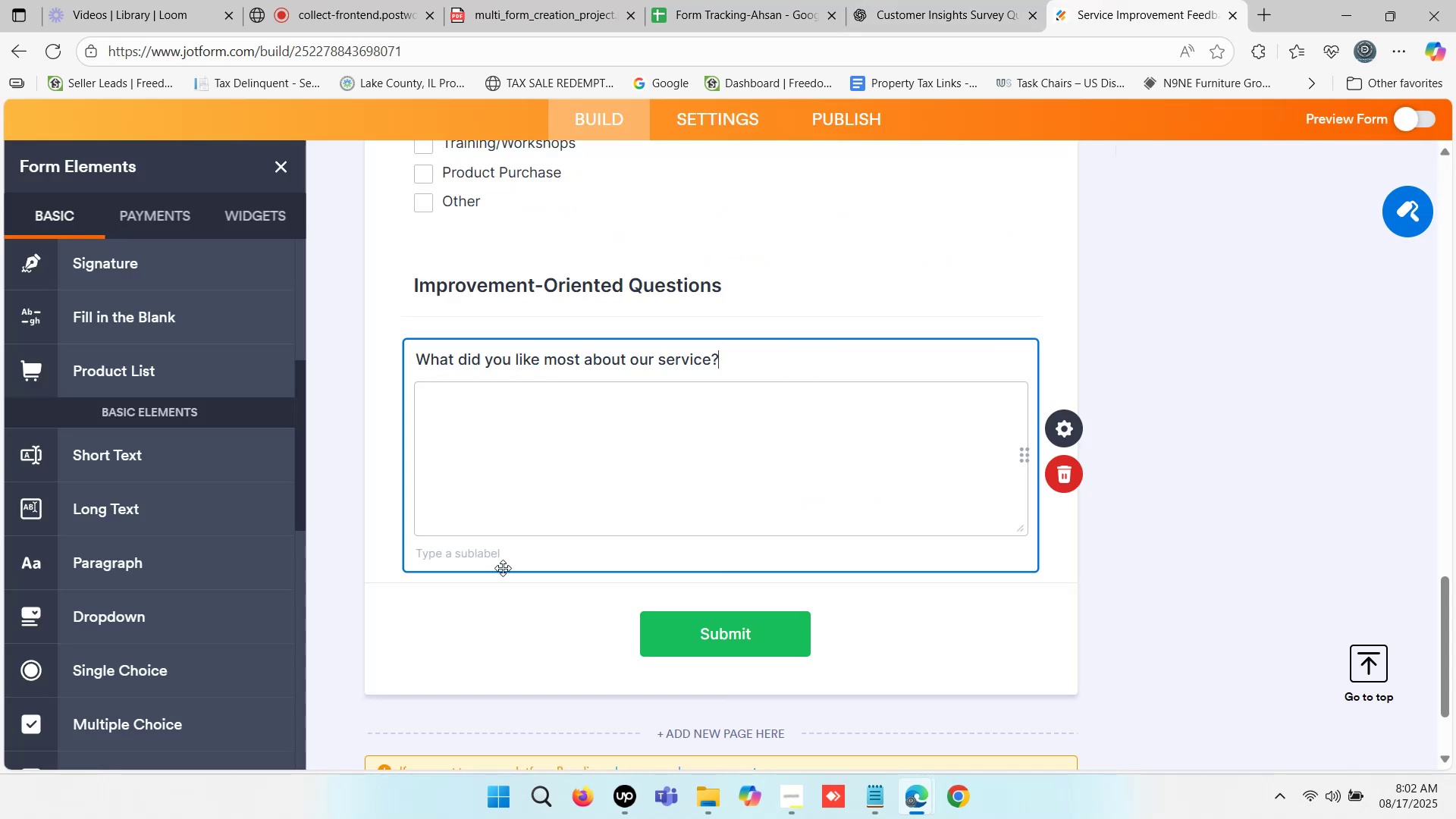 
left_click([359, 594])
 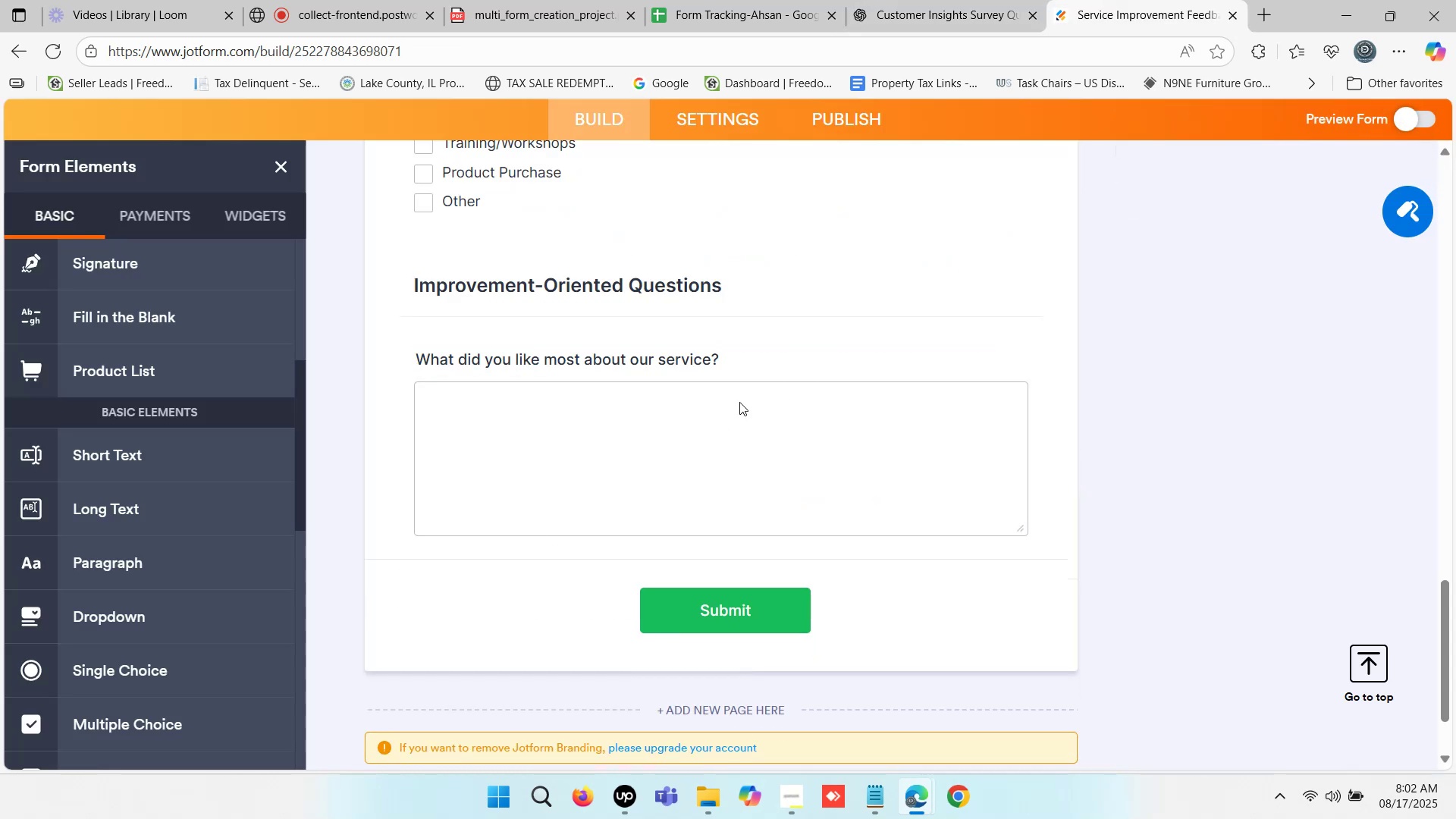 
left_click([713, 356])
 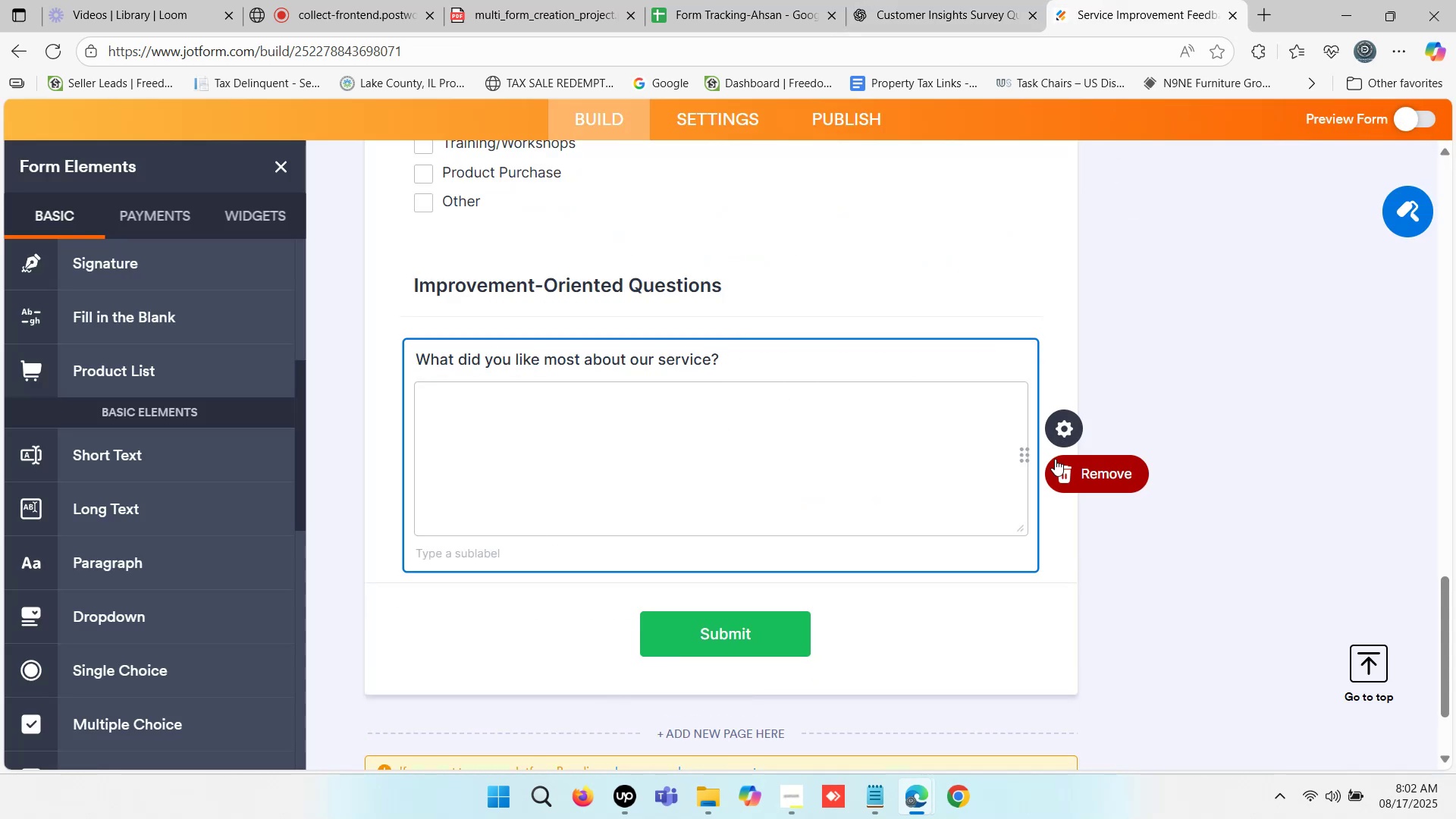 
left_click([1072, 433])
 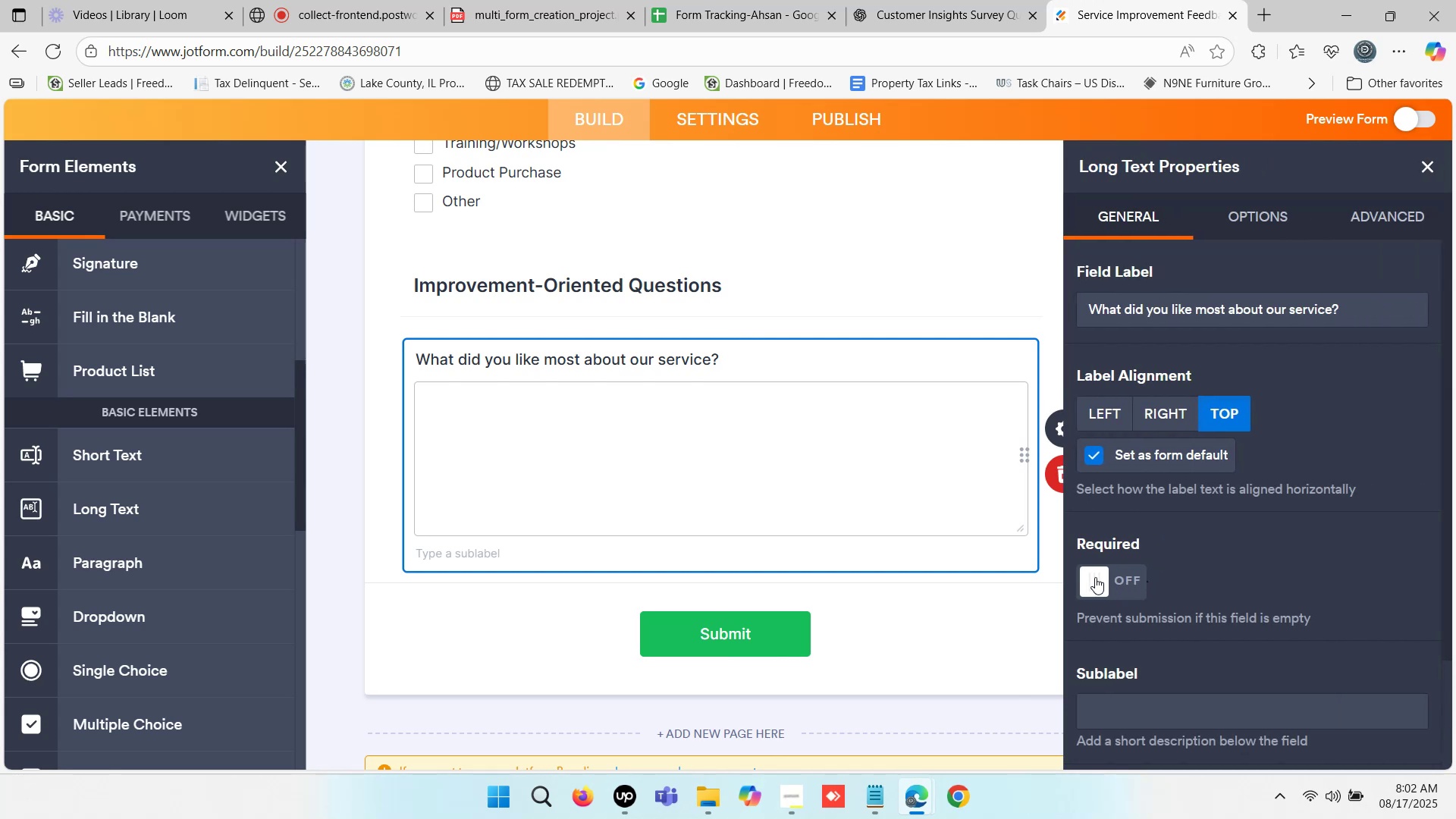 
scroll: coordinate [730, 398], scroll_direction: up, amount: 5.0
 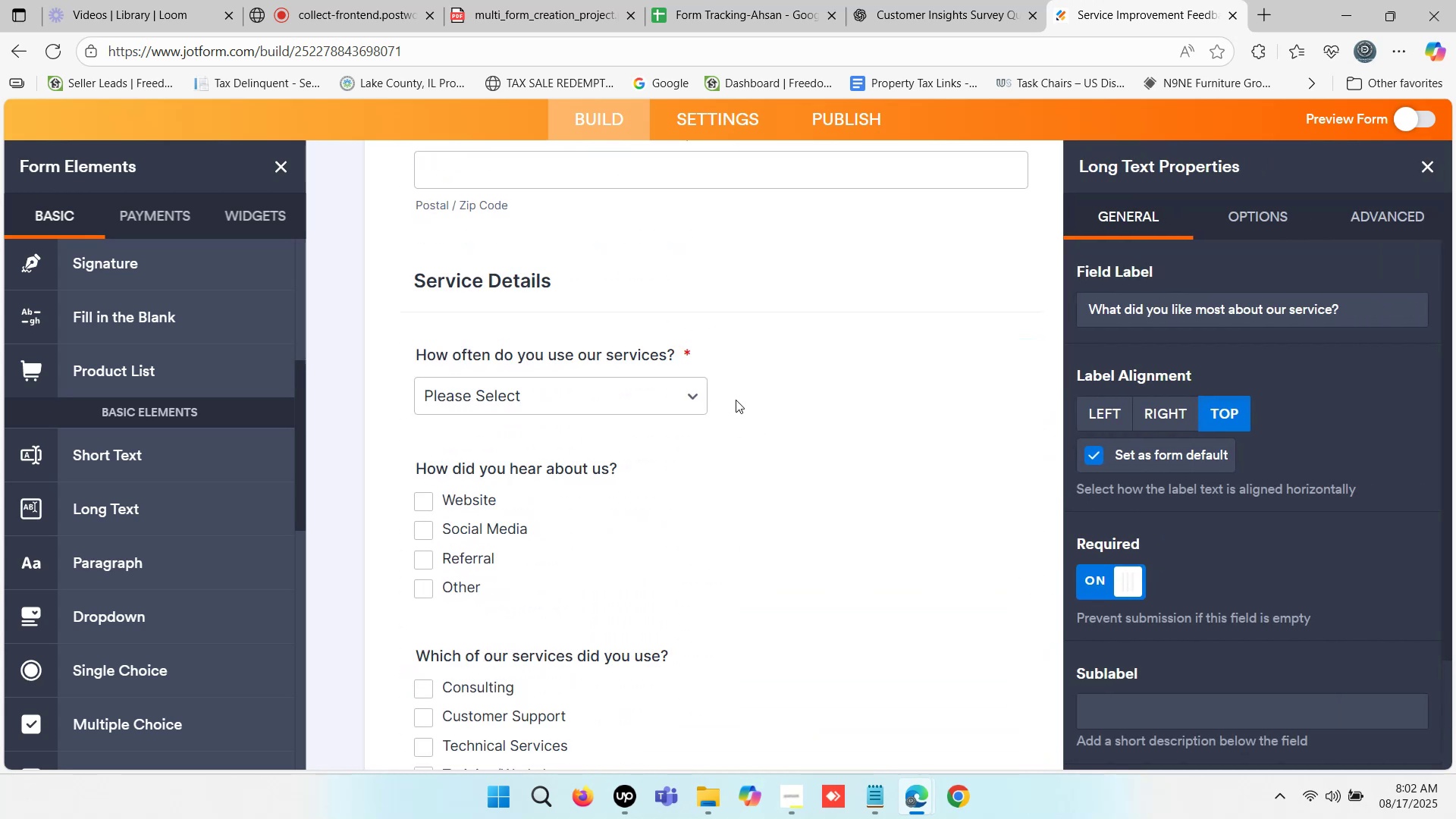 
scroll: coordinate [737, 400], scroll_direction: down, amount: 6.0
 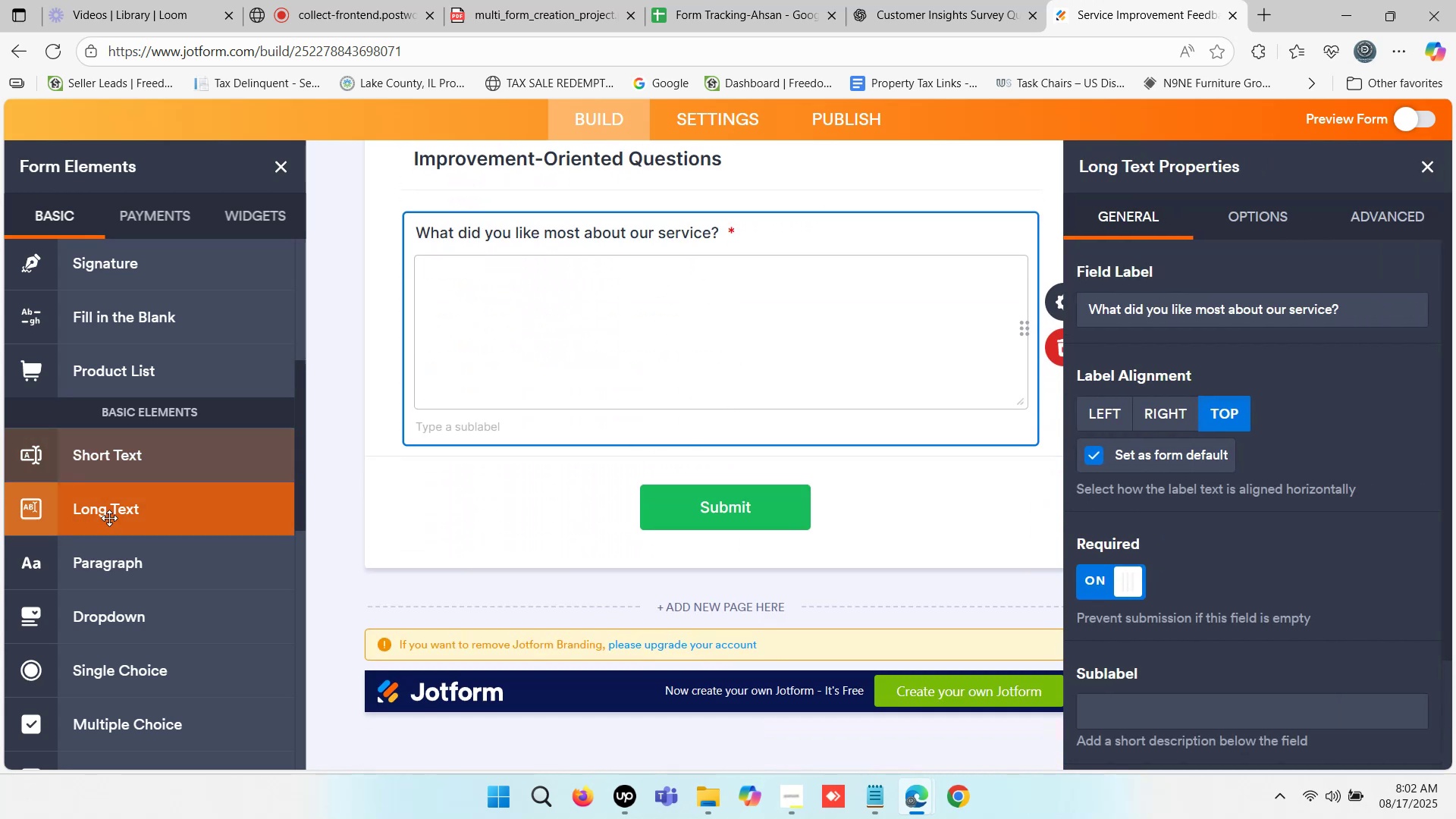 
left_click_drag(start_coordinate=[108, 566], to_coordinate=[506, 478])
 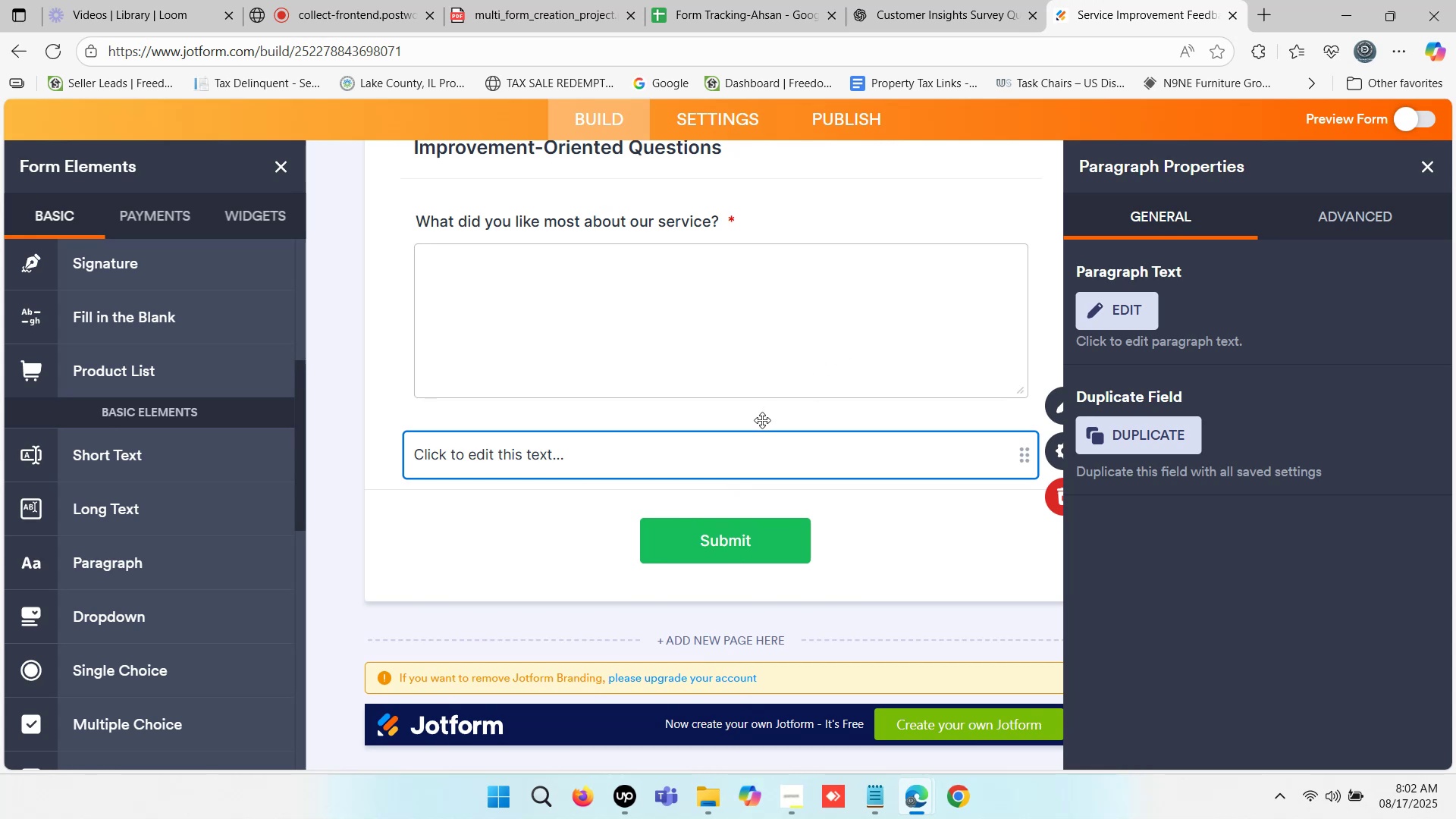 
hold_key(key=ControlLeft, duration=0.44)
 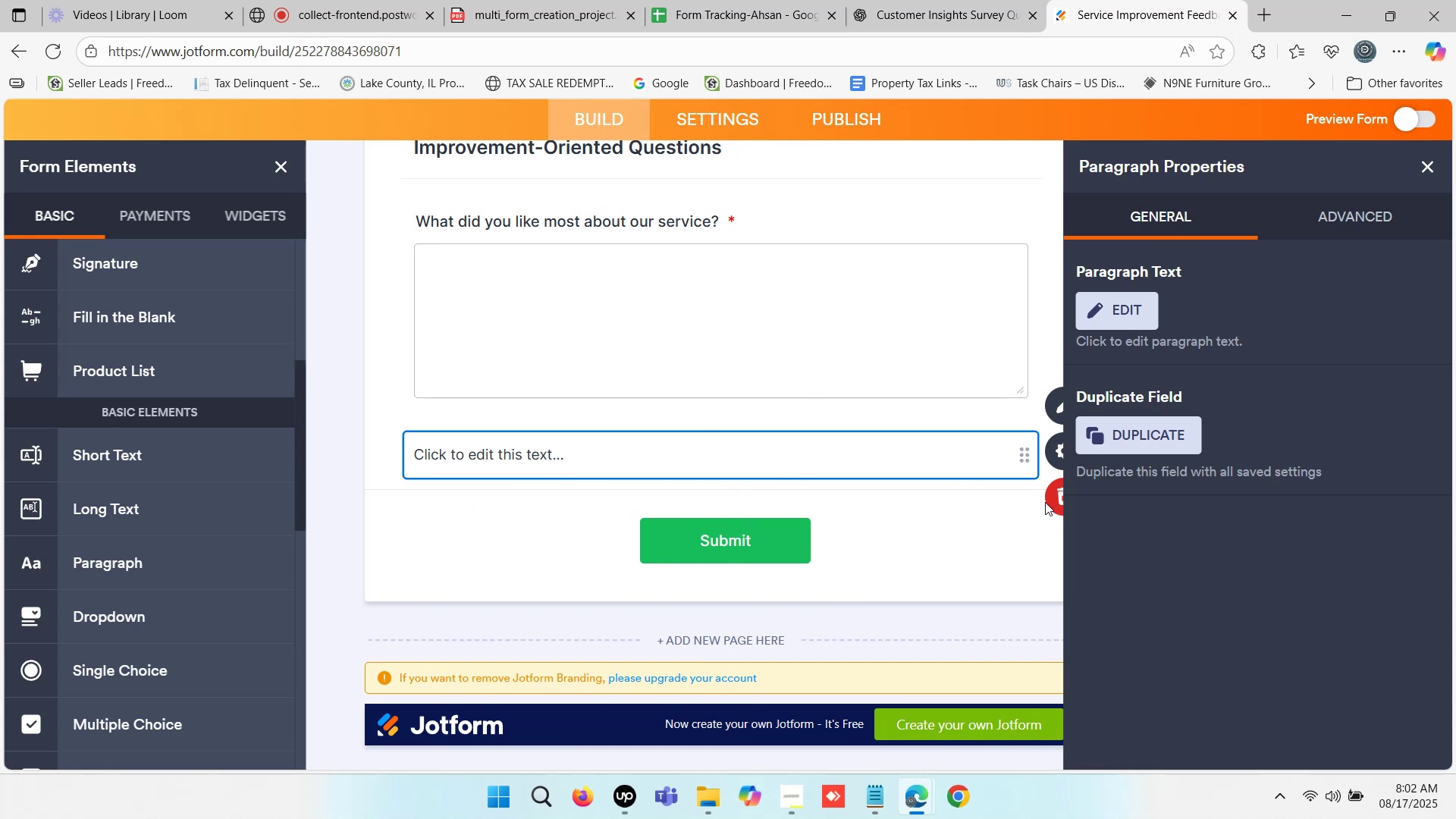 
left_click([1054, 500])
 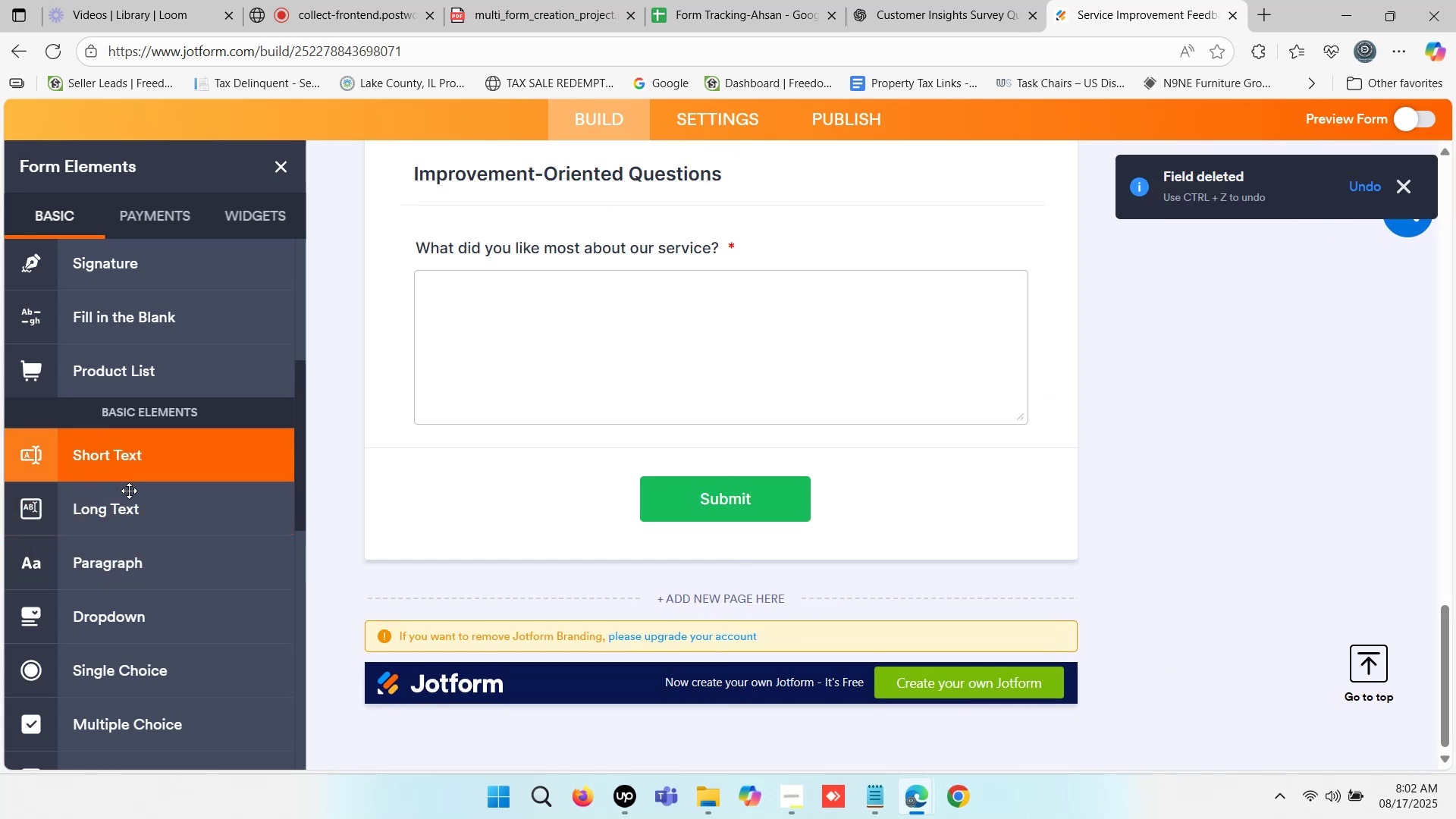 
left_click_drag(start_coordinate=[122, 507], to_coordinate=[584, 453])
 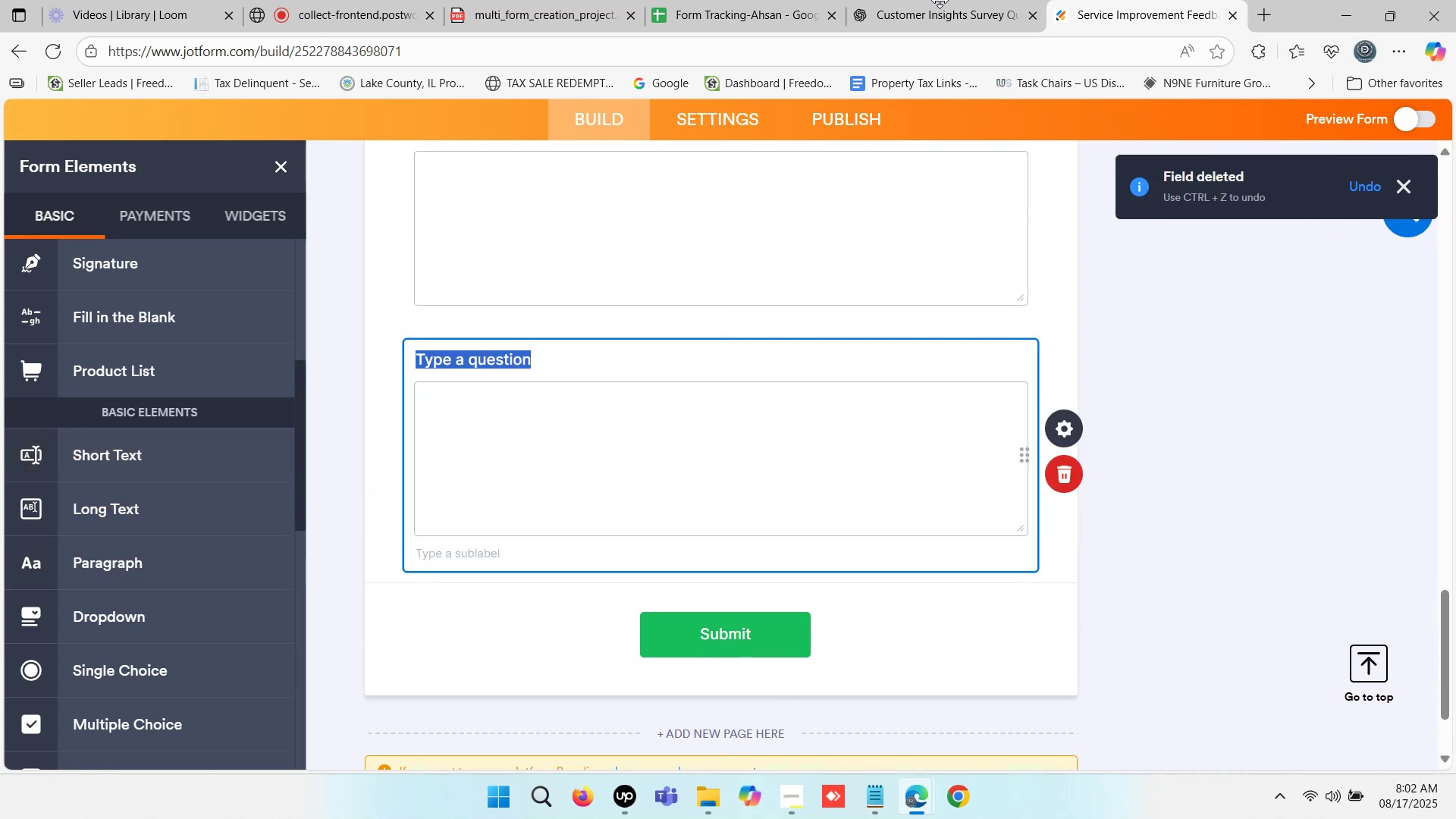 
left_click([940, 0])
 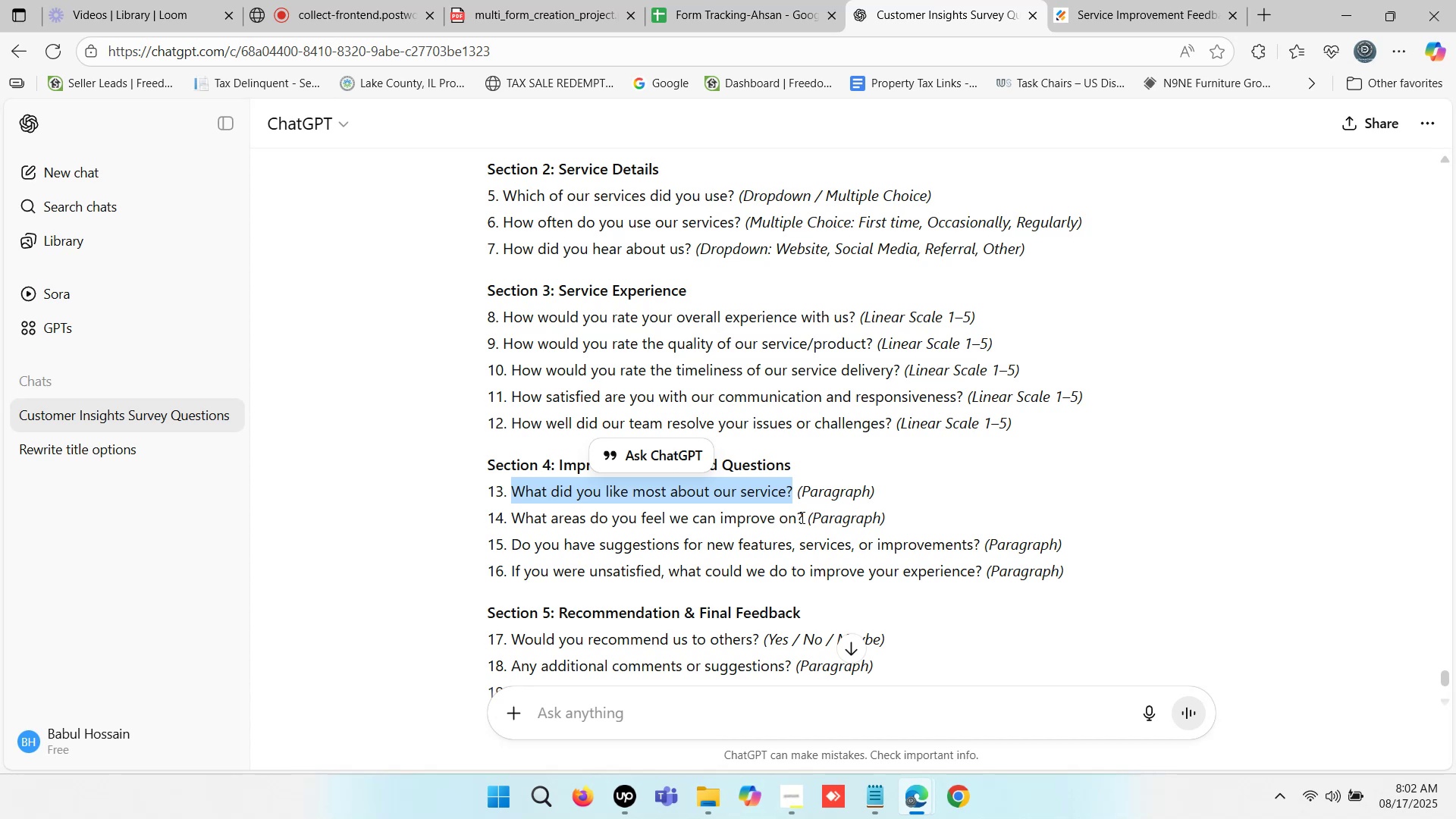 
left_click_drag(start_coordinate=[802, 517], to_coordinate=[515, 529])
 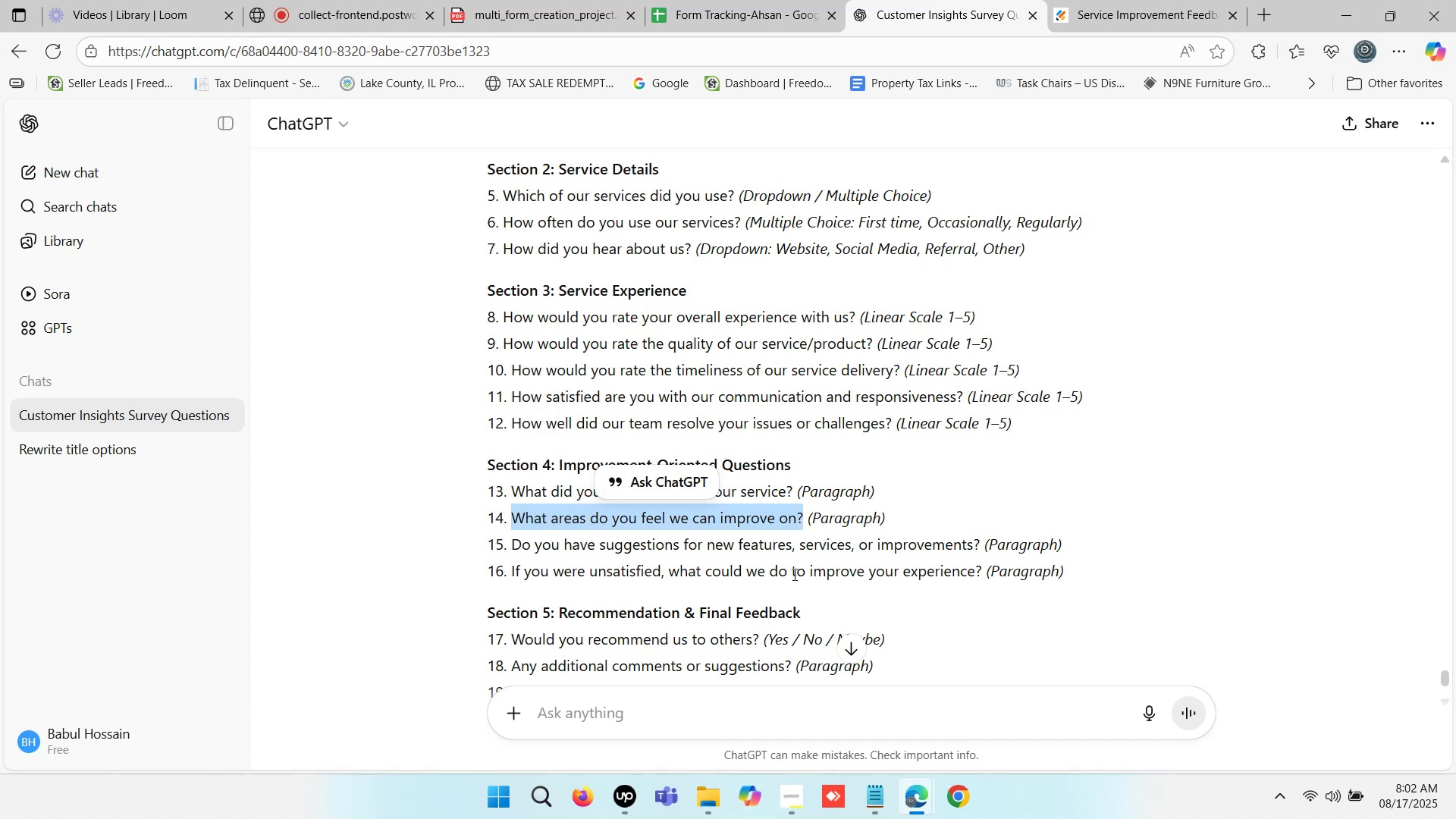 
left_click([780, 569])
 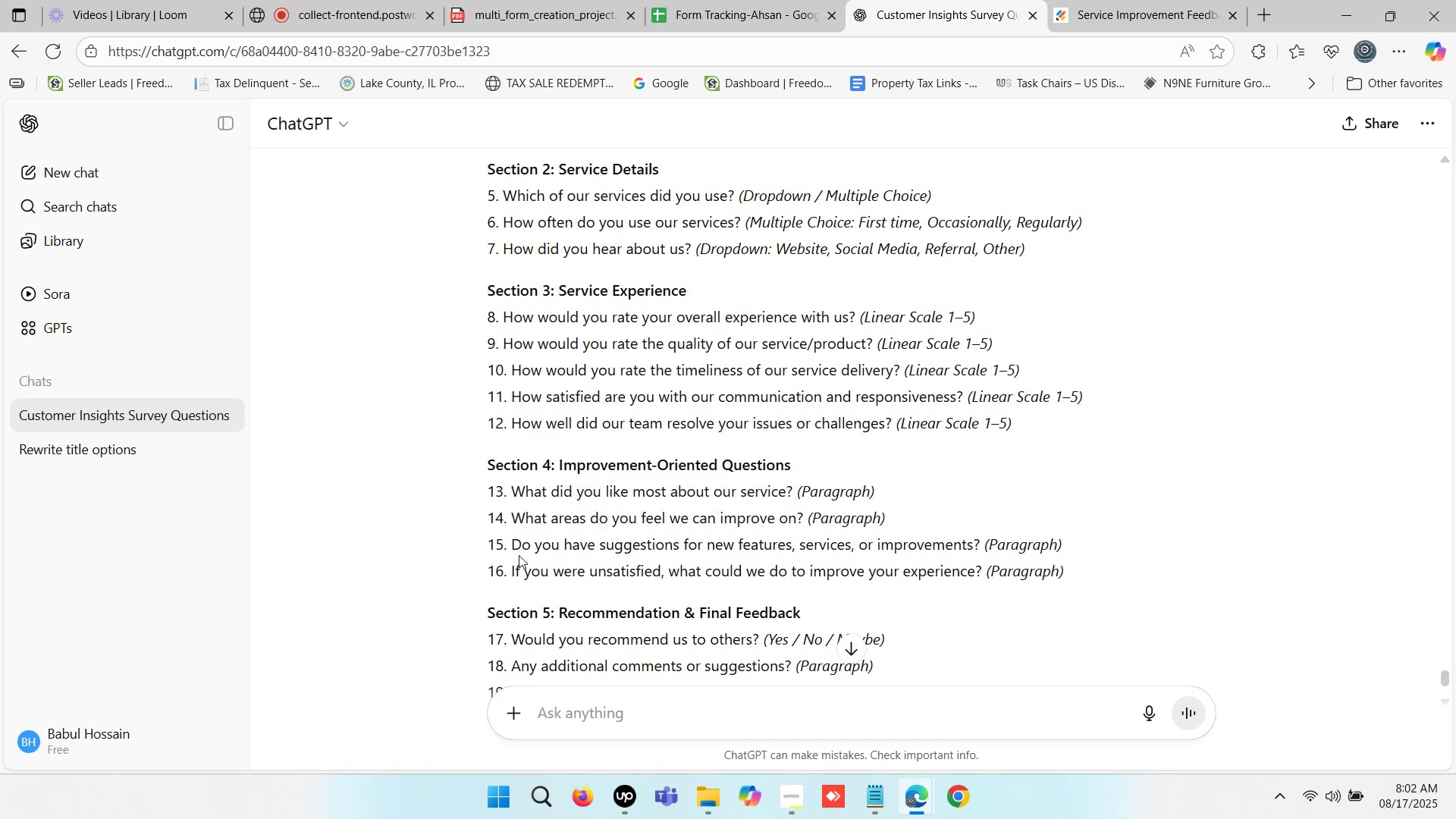 
left_click_drag(start_coordinate=[515, 546], to_coordinate=[980, 543])
 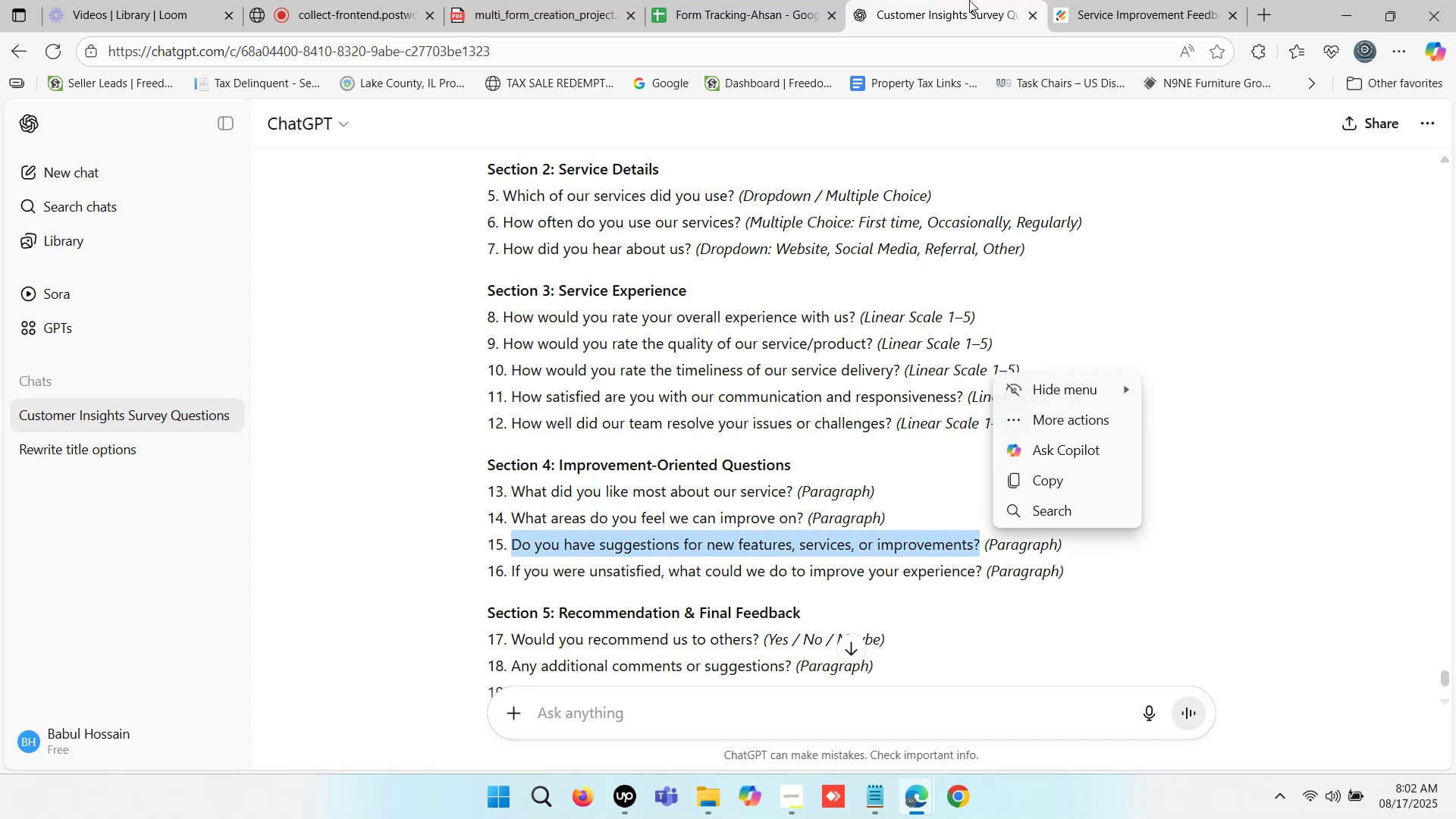 
key(Control+C)
 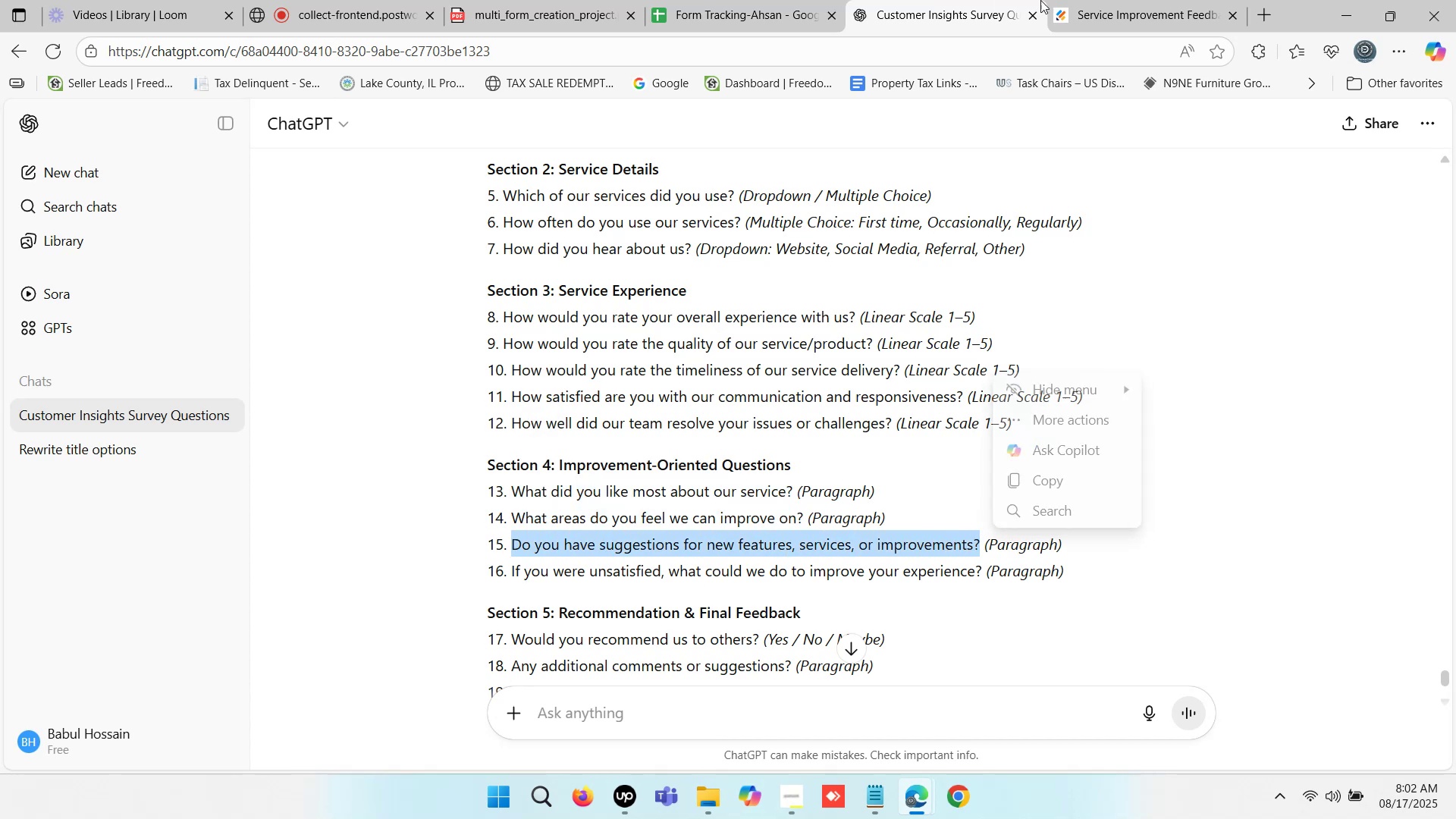 
left_click([1096, 0])
 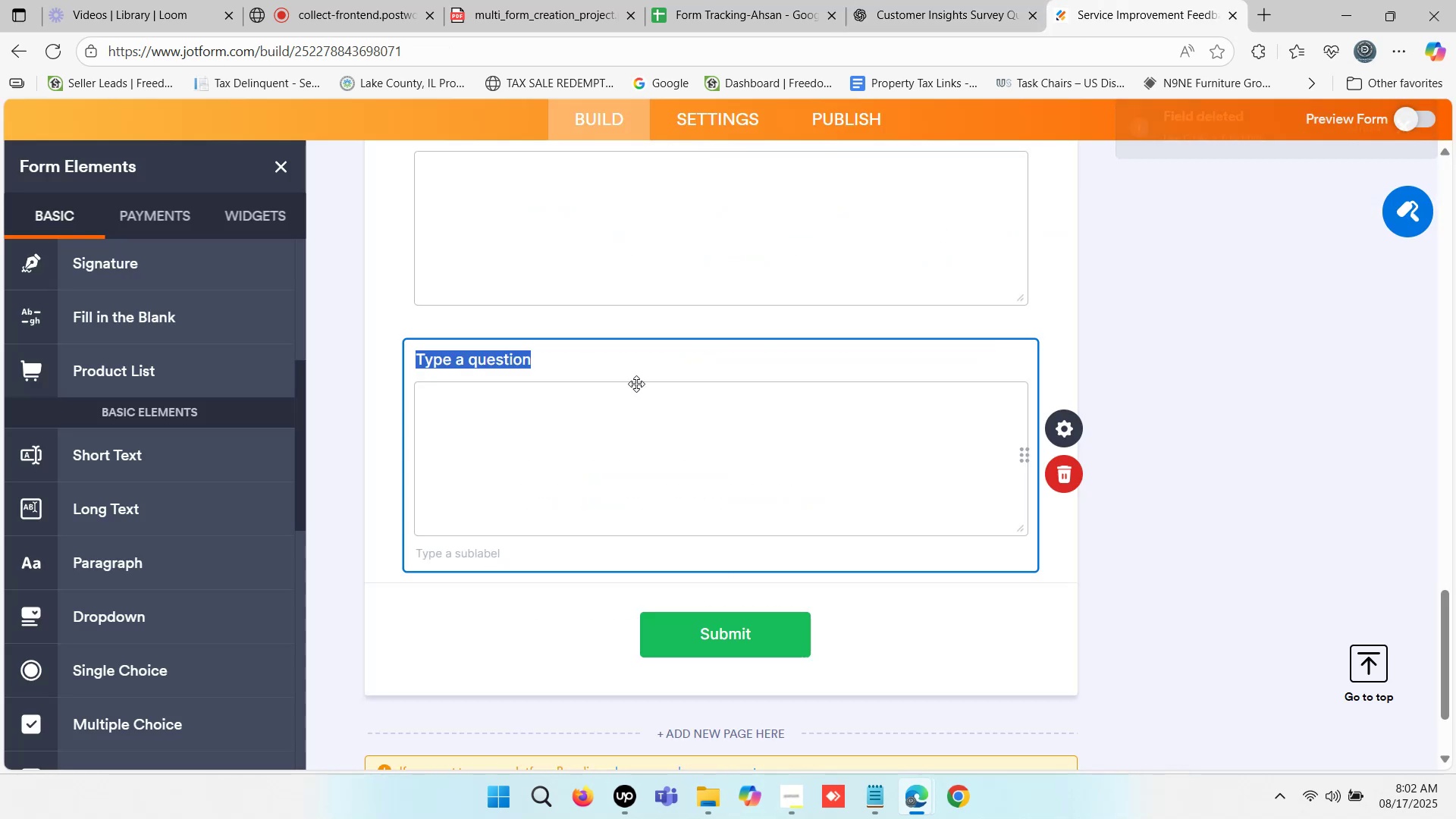 
key(Control+V)
 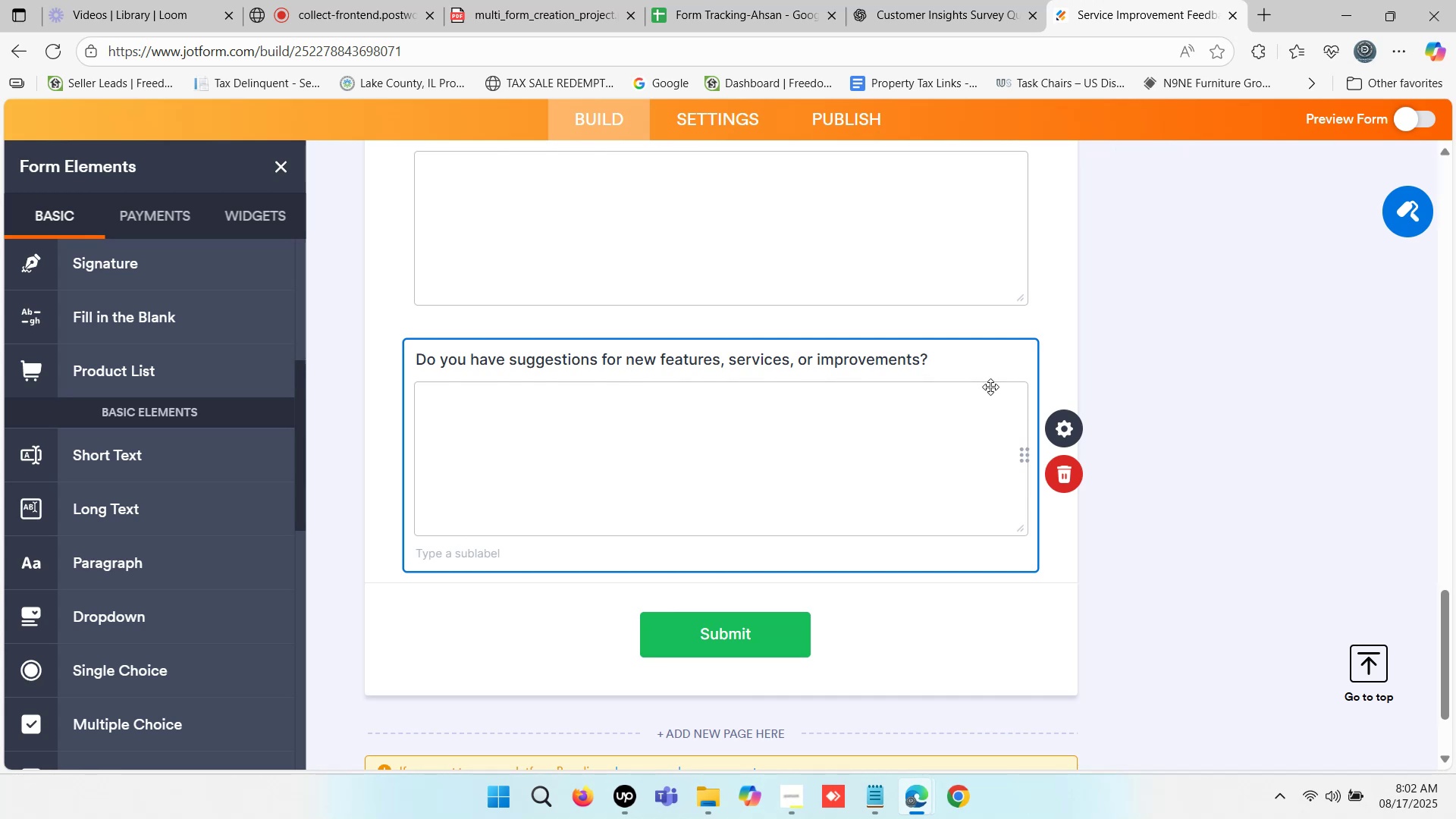 
left_click([1168, 382])
 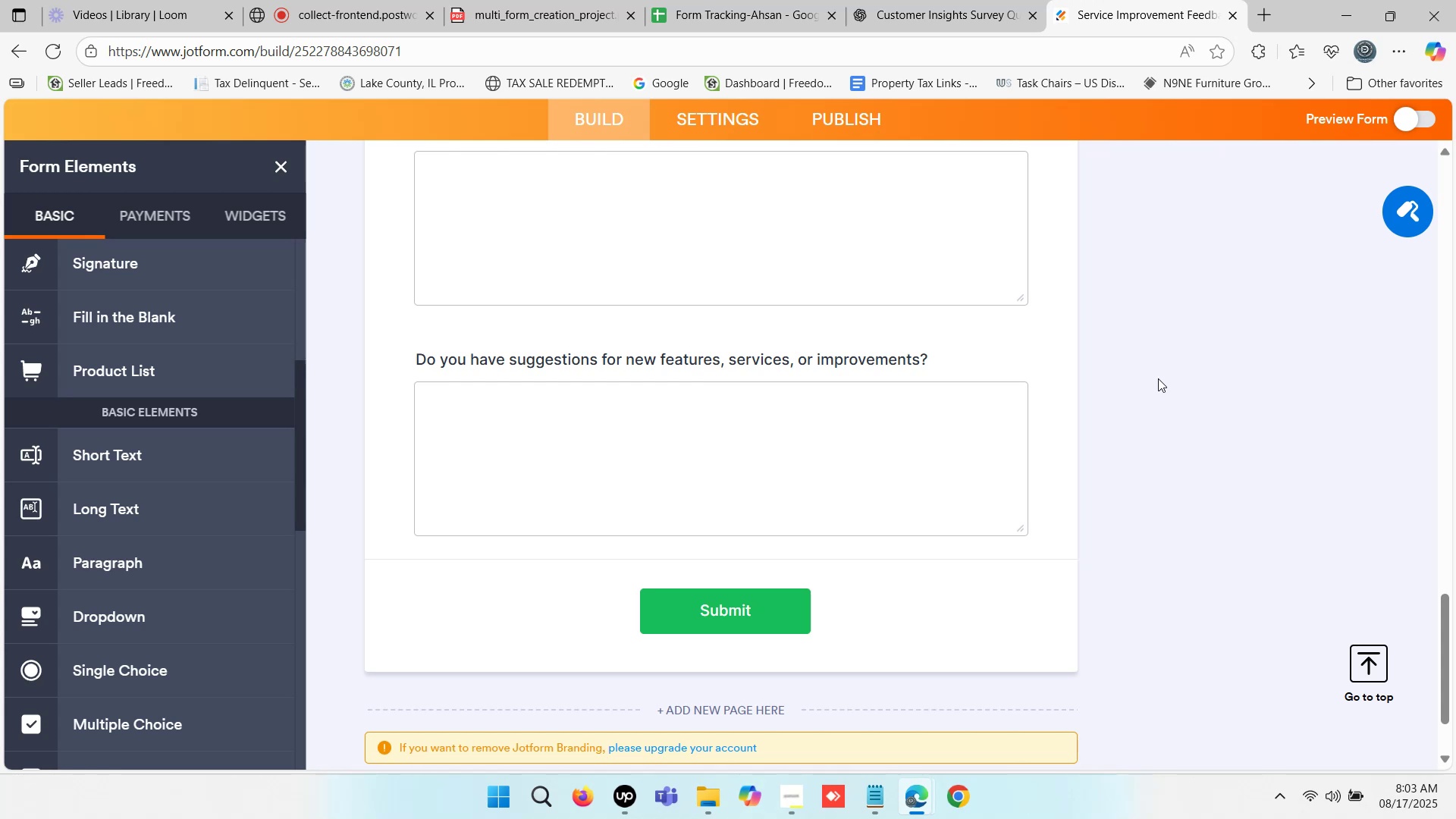 
wait(29.52)
 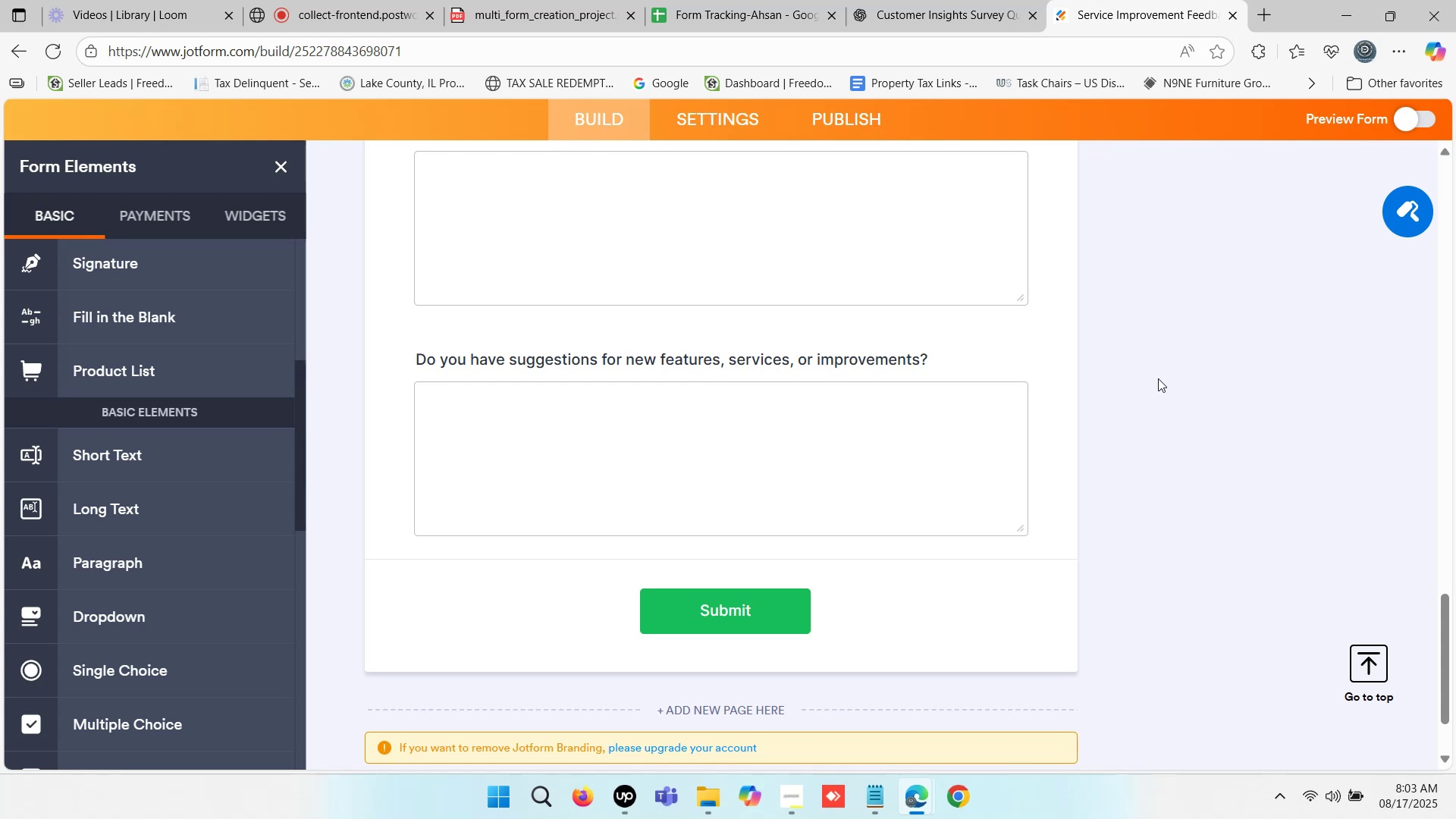 
scroll: coordinate [825, 441], scroll_direction: up, amount: 4.0
 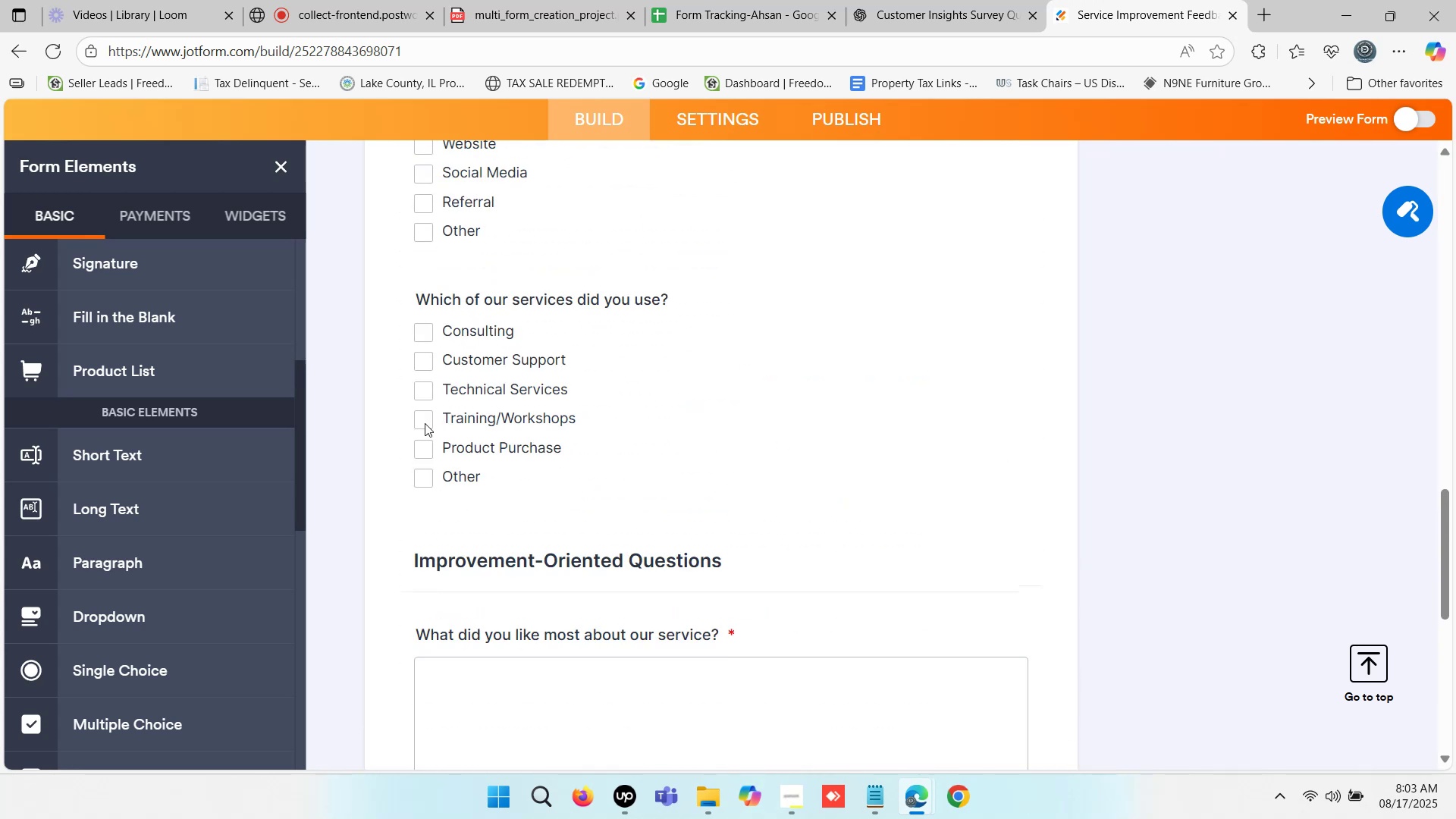 
left_click_drag(start_coordinate=[446, 383], to_coordinate=[617, 372])
 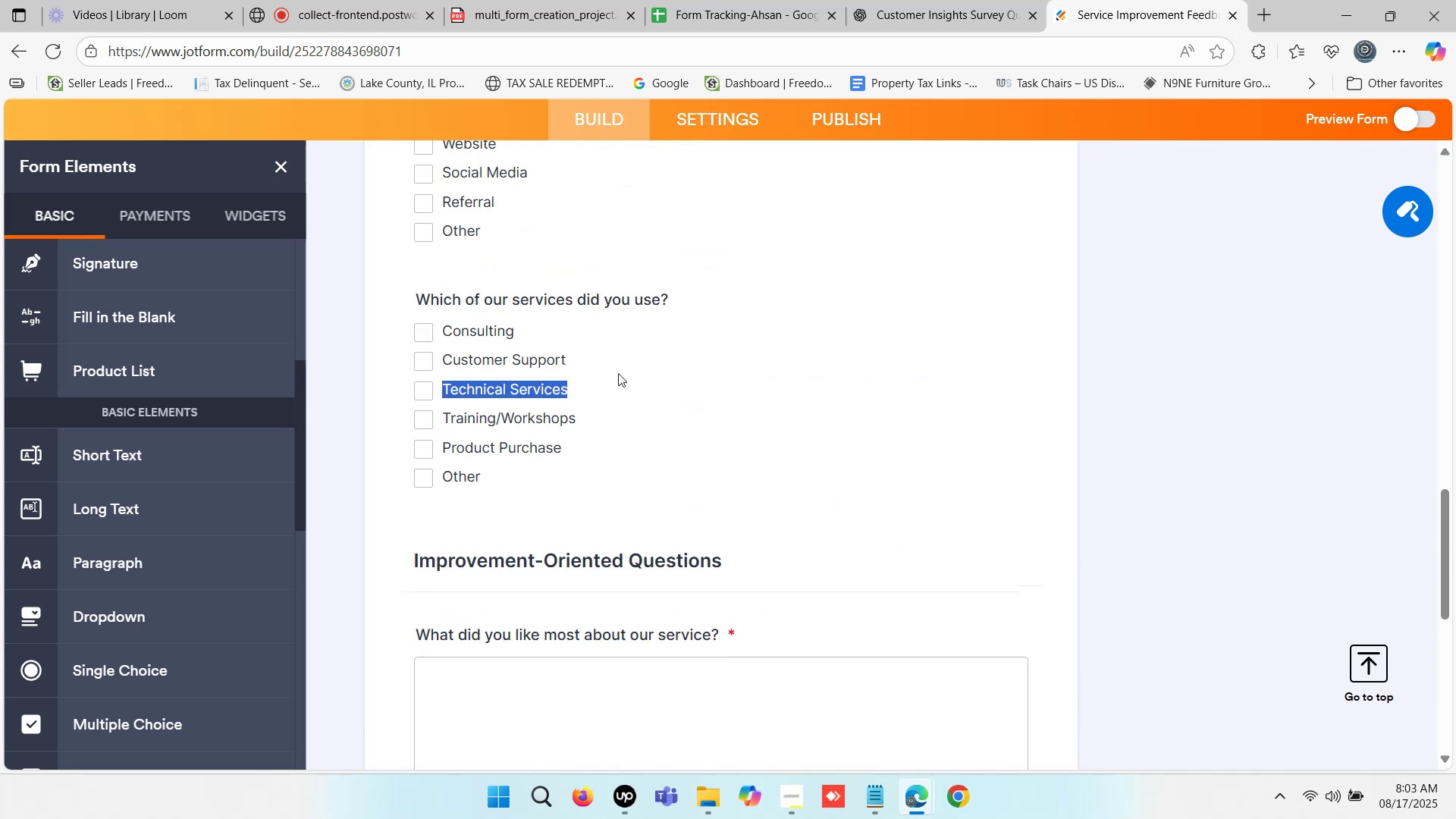 
scroll: coordinate [810, 377], scroll_direction: up, amount: 5.0
 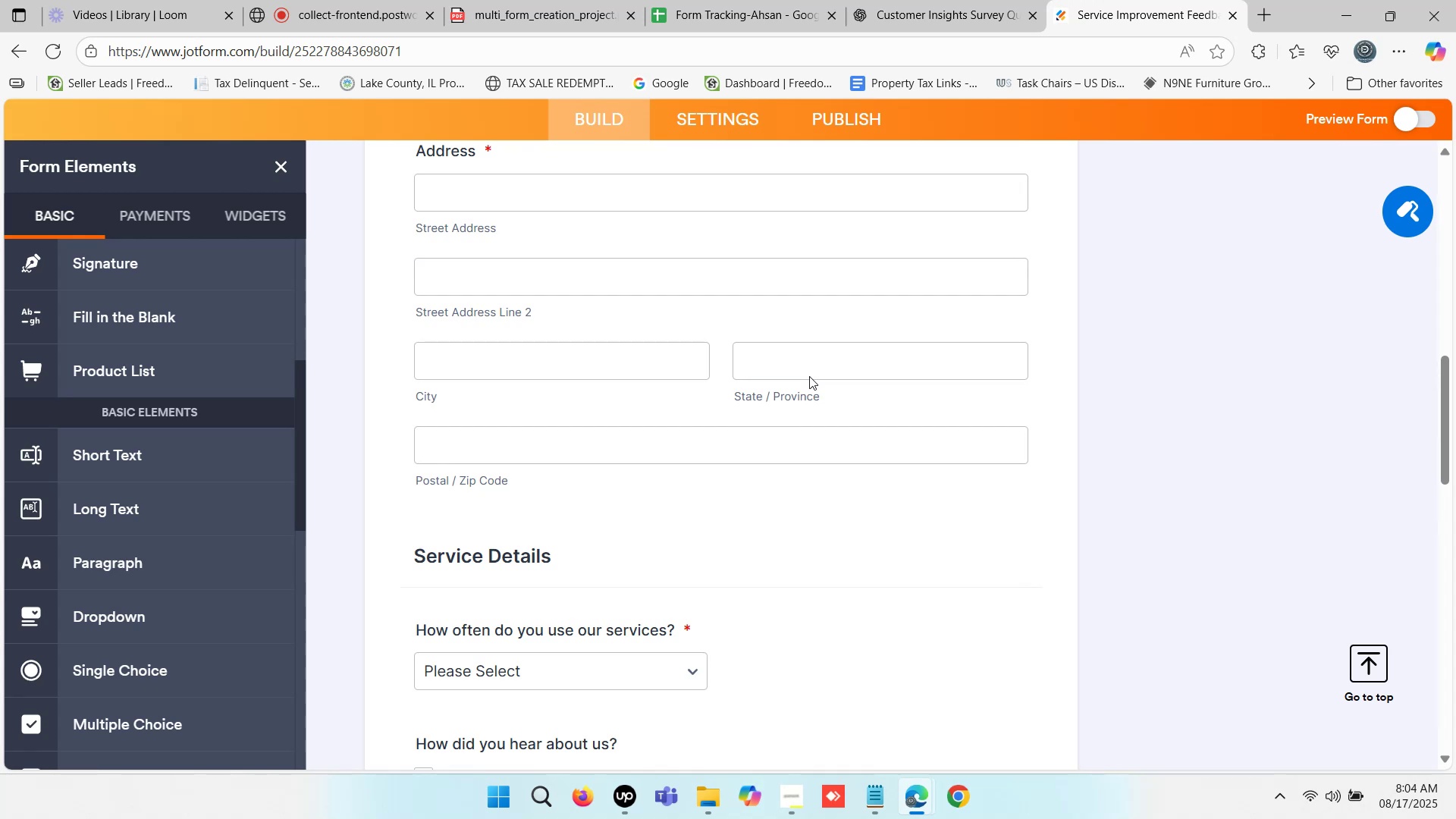 
wait(29.38)
 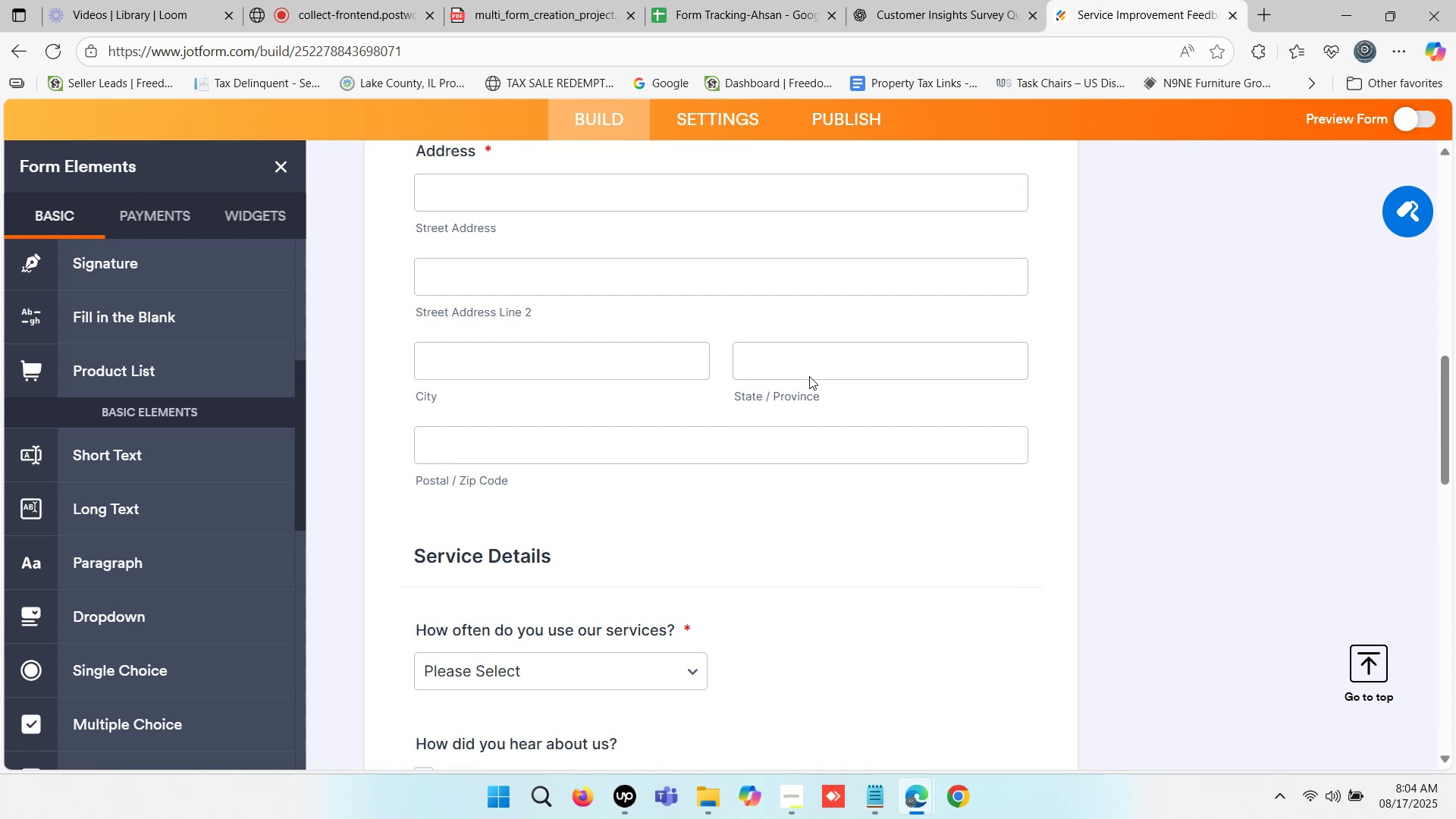 
scroll: coordinate [692, 522], scroll_direction: down, amount: 11.0
 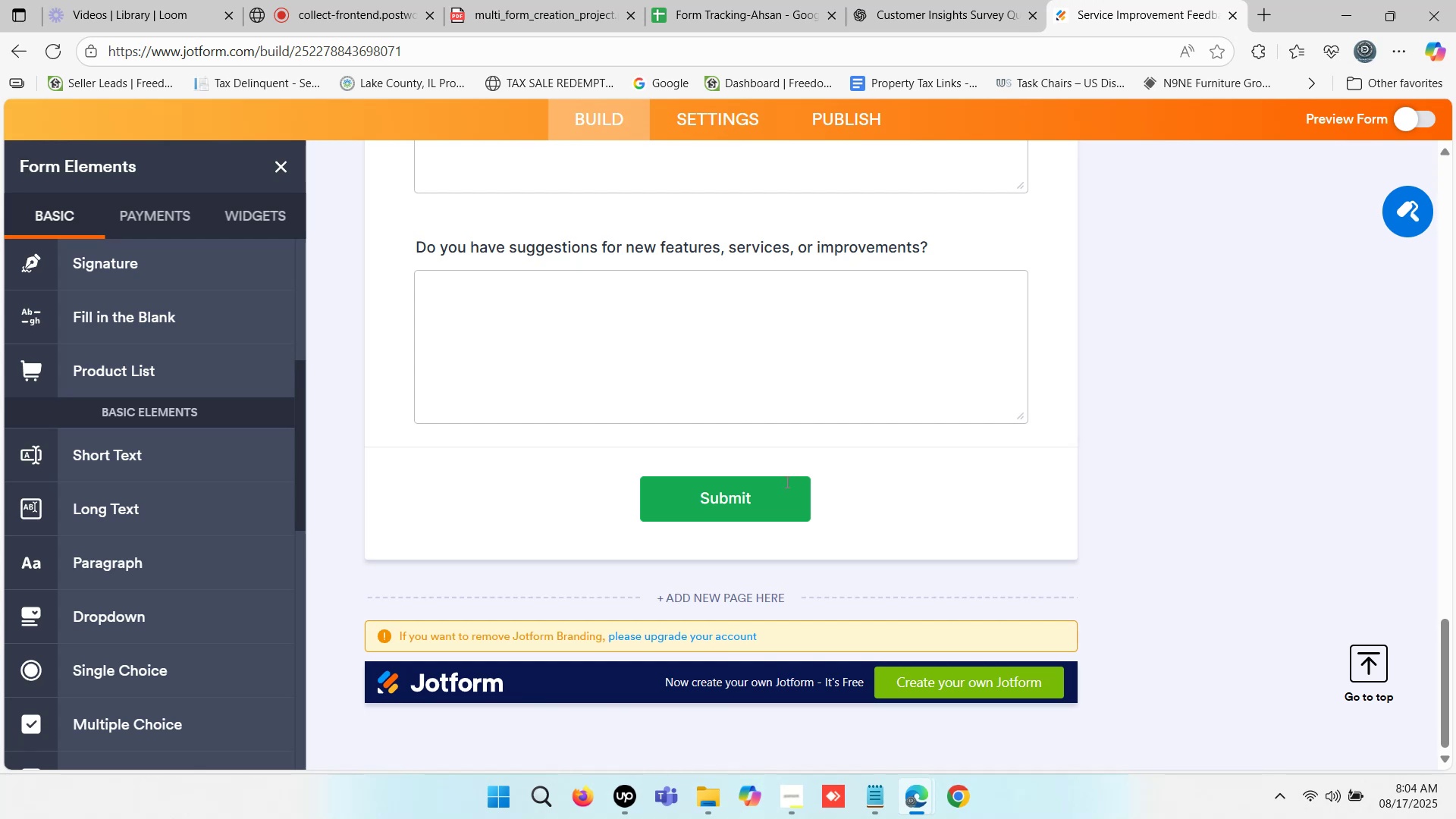 
scroll: coordinate [537, 323], scroll_direction: up, amount: 13.0
 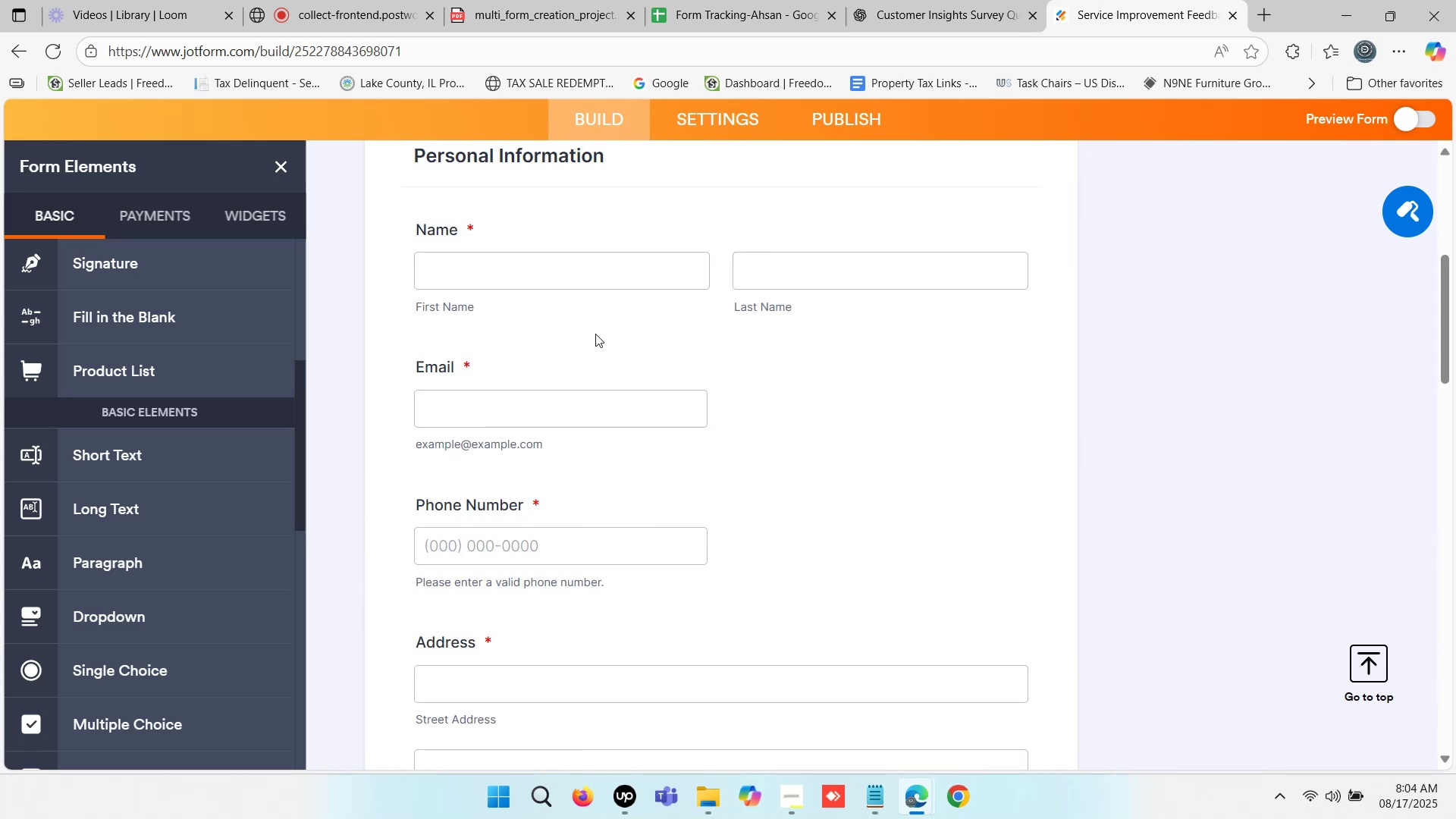 
scroll: coordinate [735, 485], scroll_direction: down, amount: 6.0
 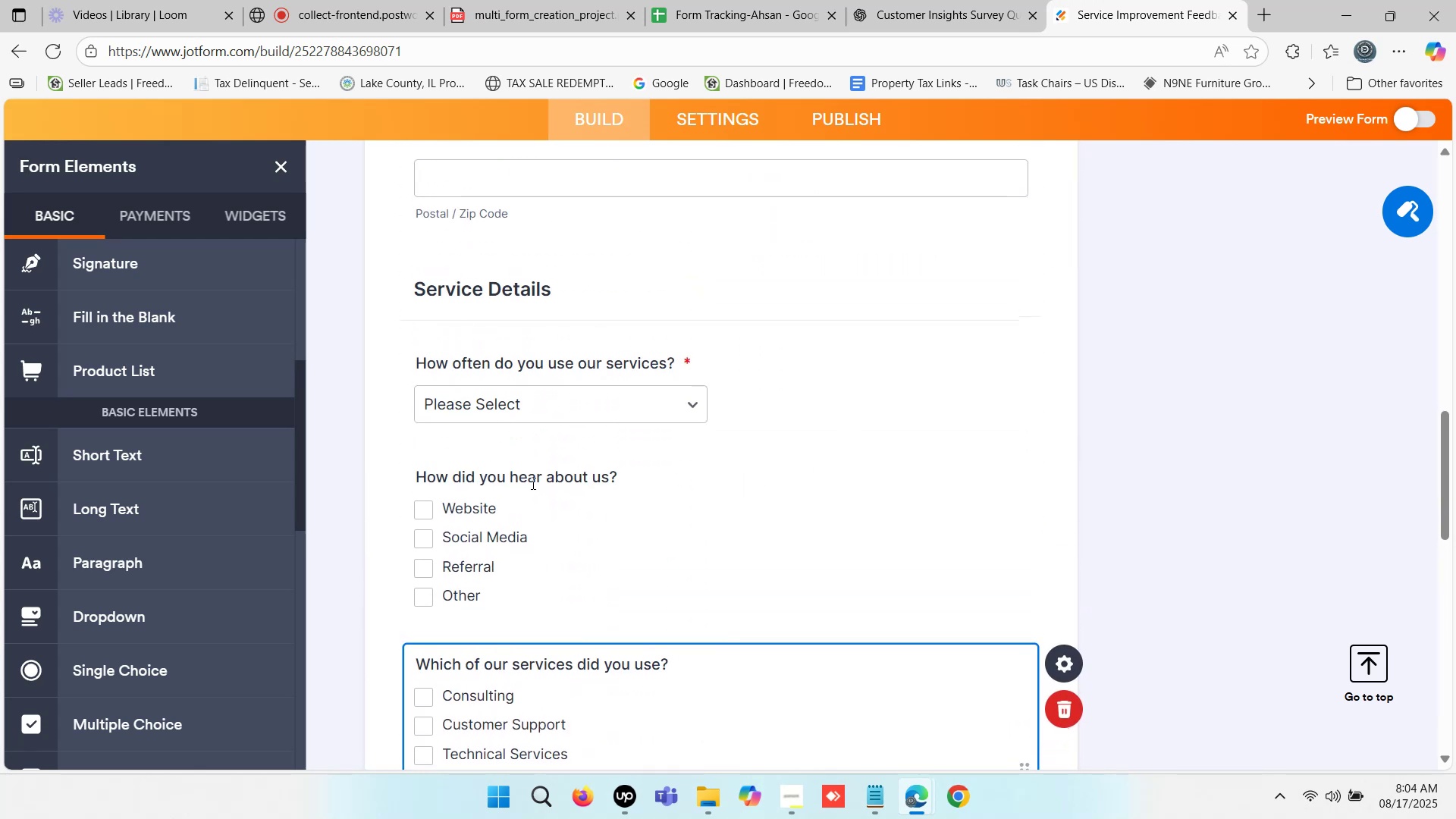 
left_click_drag(start_coordinate=[418, 480], to_coordinate=[634, 474])
 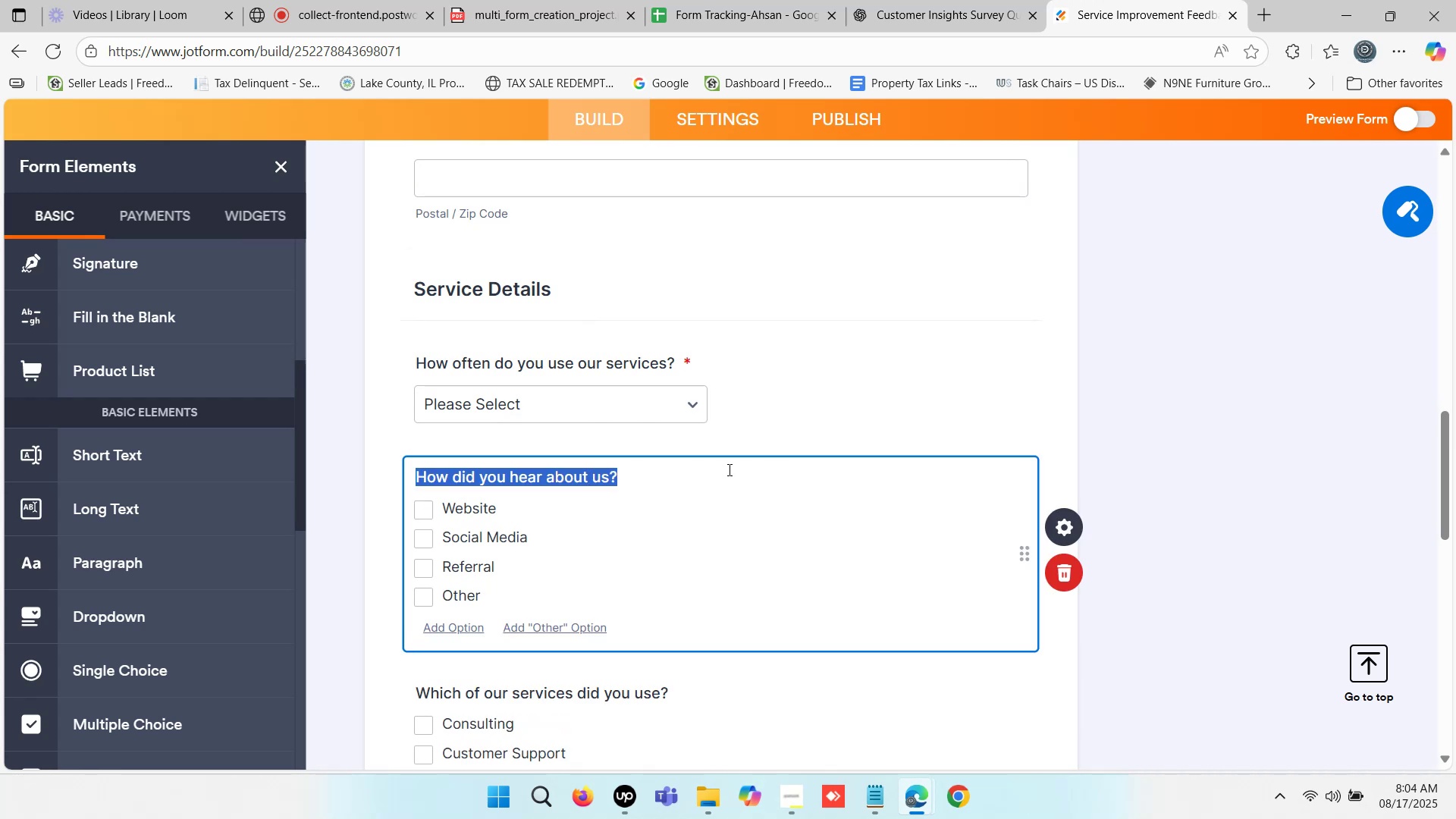 
wait(5.93)
 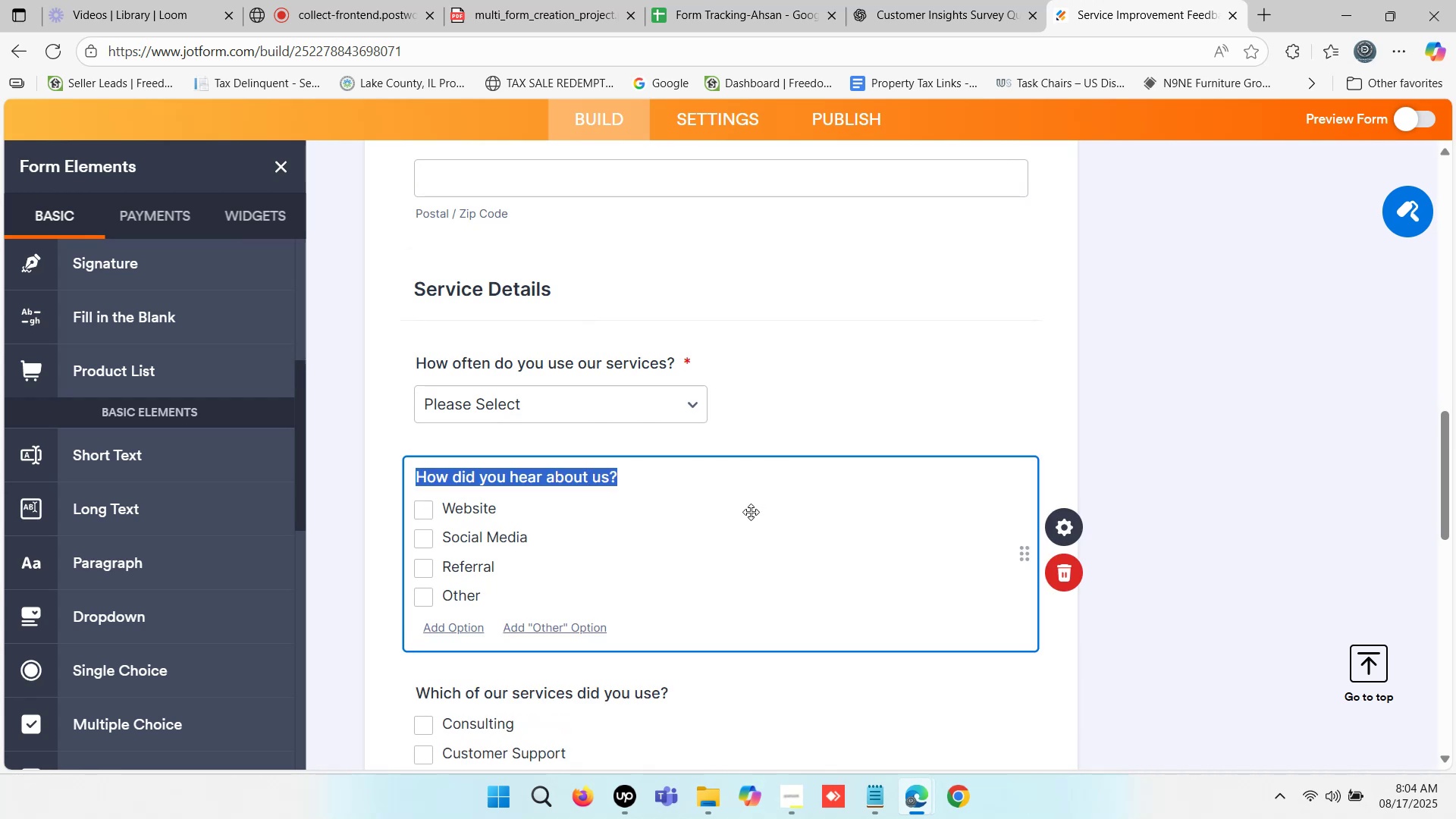 
left_click_drag(start_coordinate=[416, 362], to_coordinate=[698, 349])
 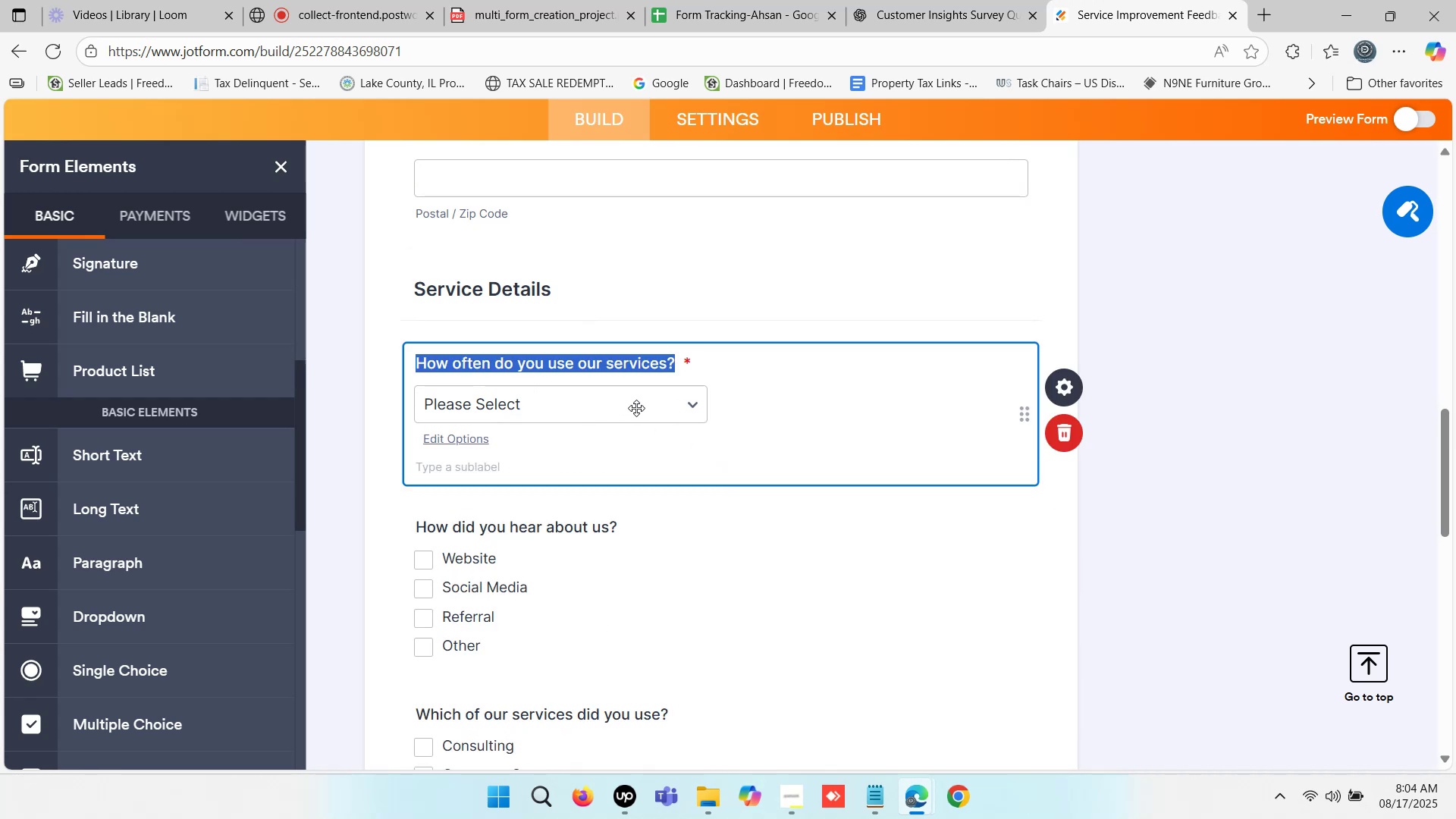 
left_click([629, 408])
 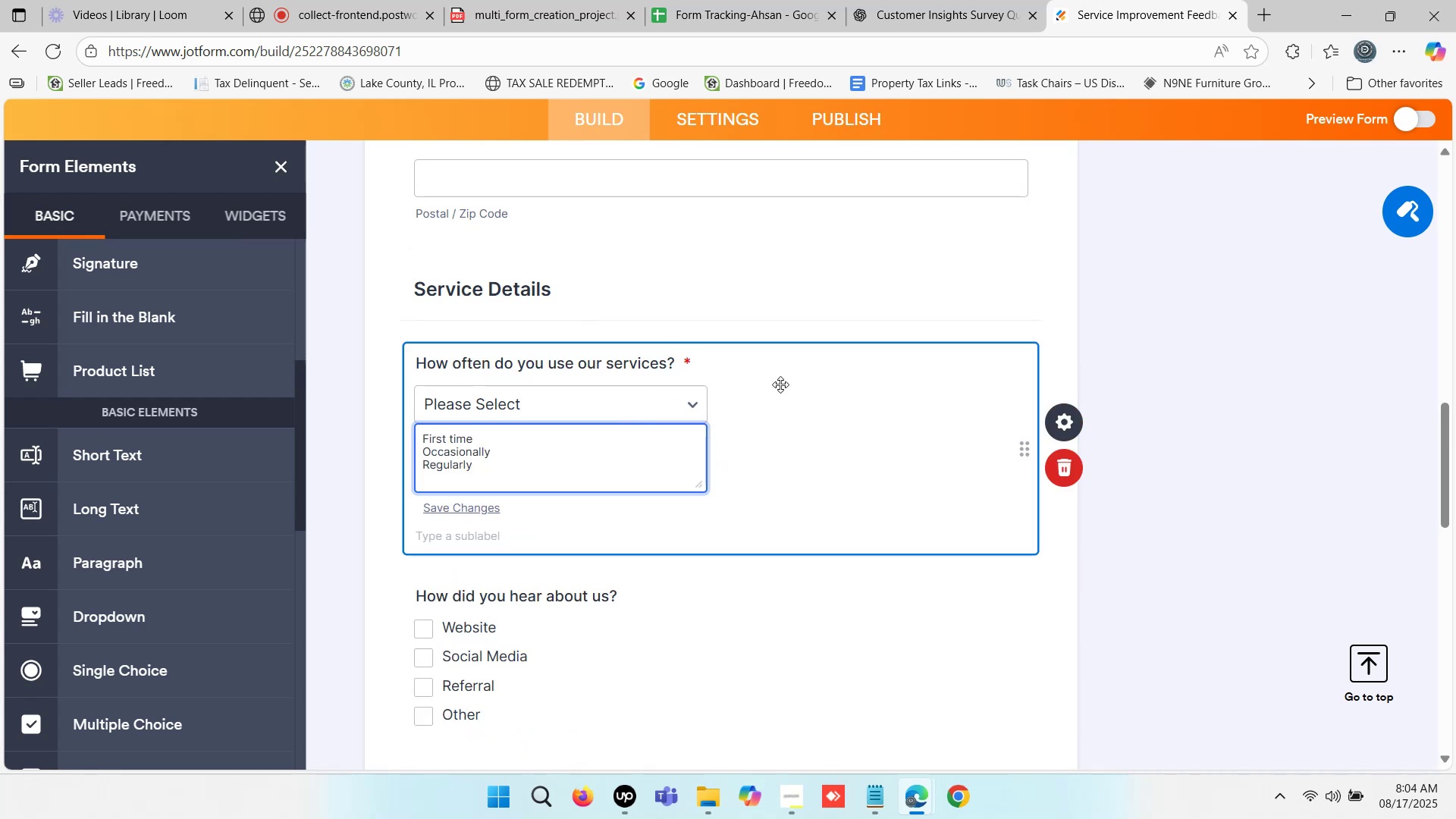 
left_click([802, 385])
 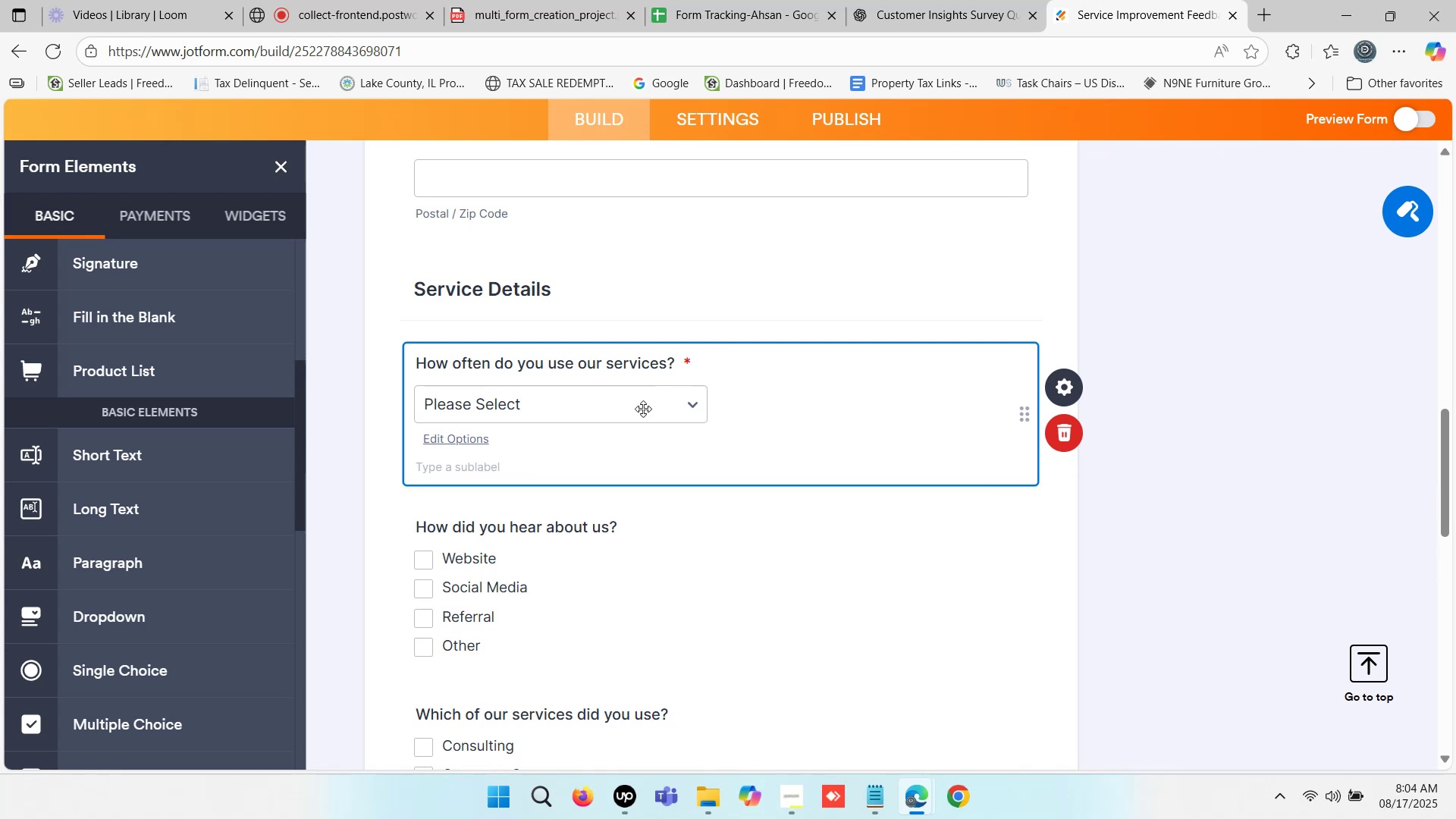 
left_click([643, 409])
 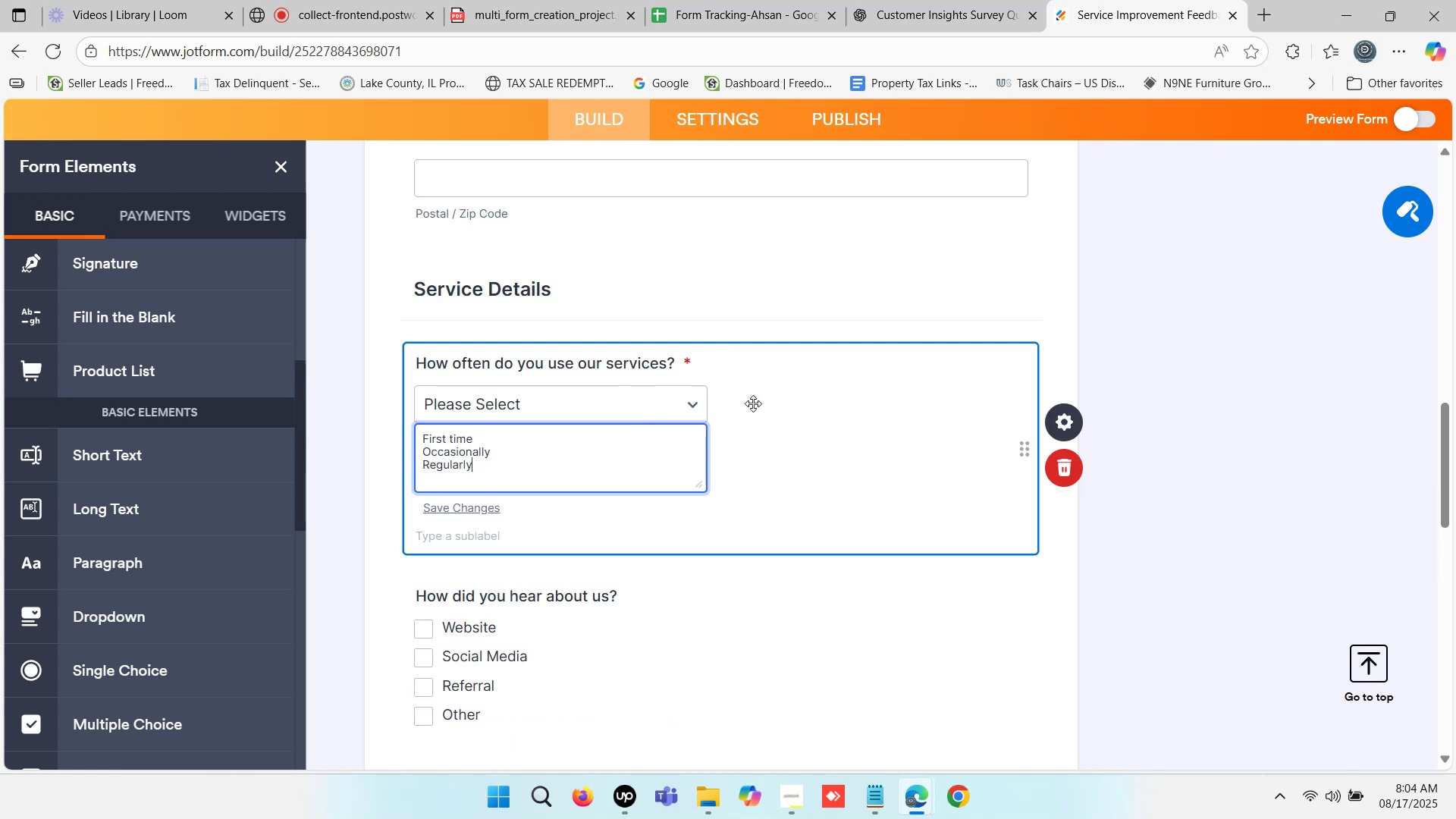 
left_click([833, 383])
 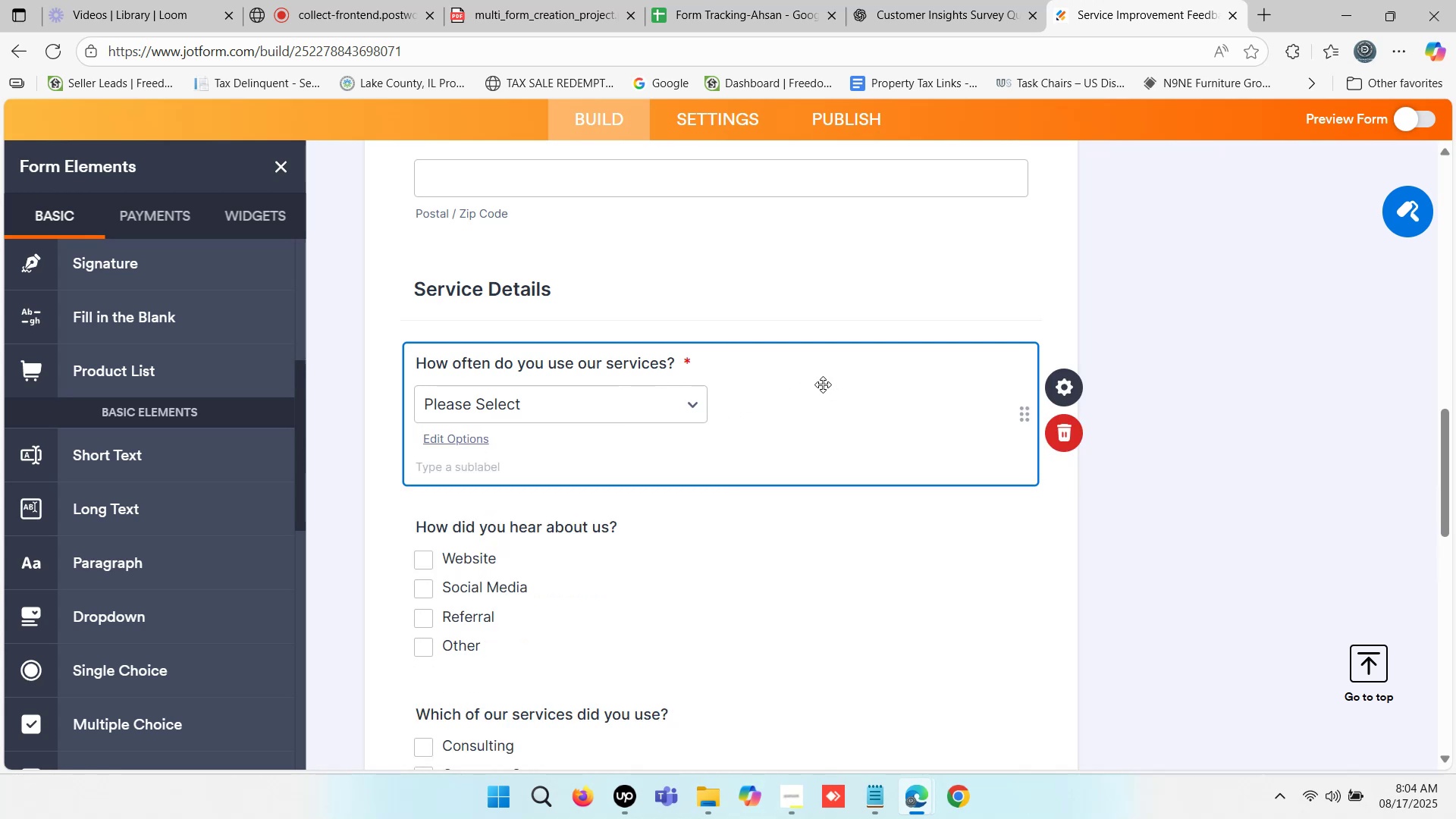 
scroll: coordinate [599, 380], scroll_direction: down, amount: 3.0
 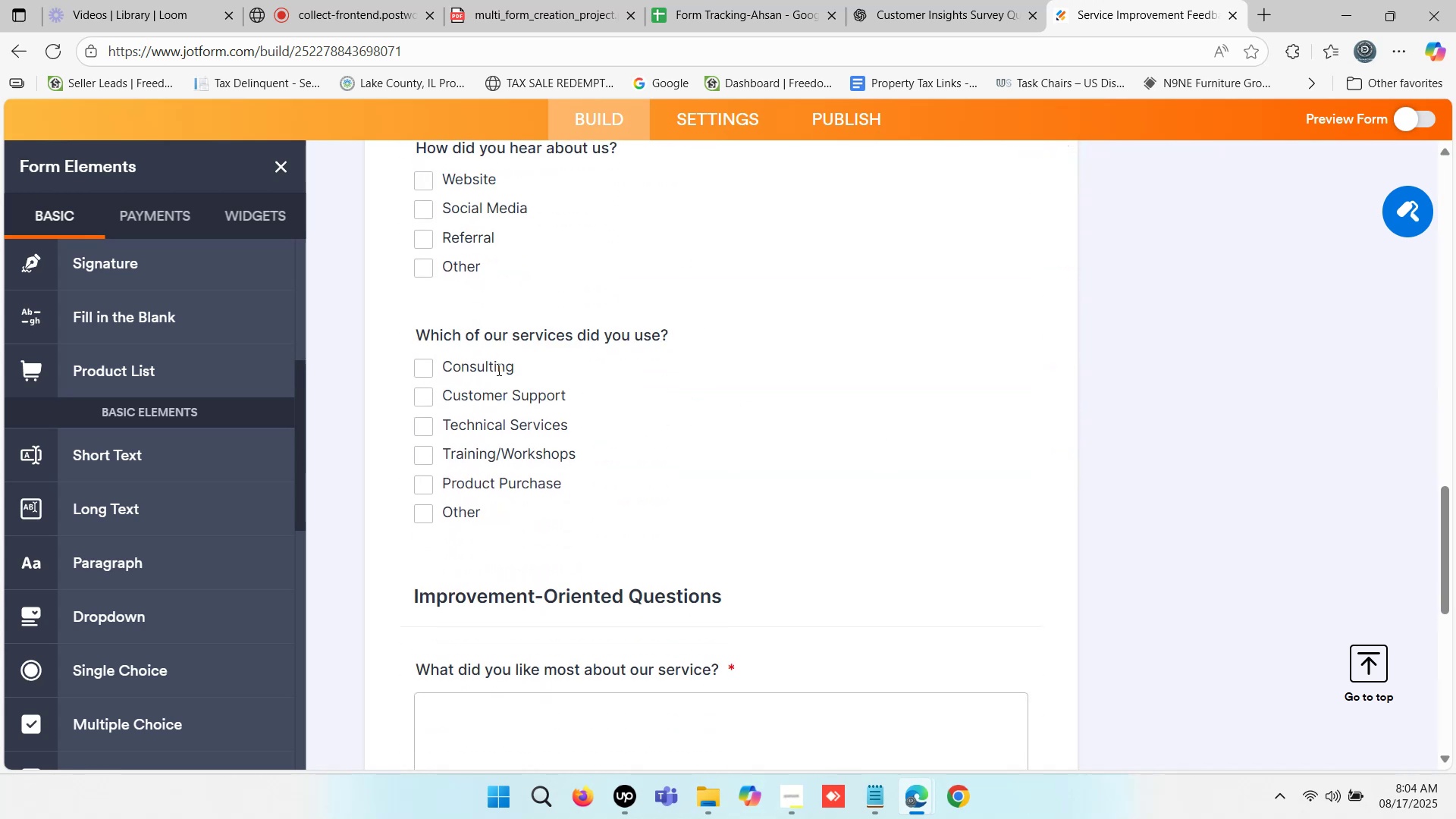 
left_click_drag(start_coordinate=[463, 340], to_coordinate=[704, 315])
 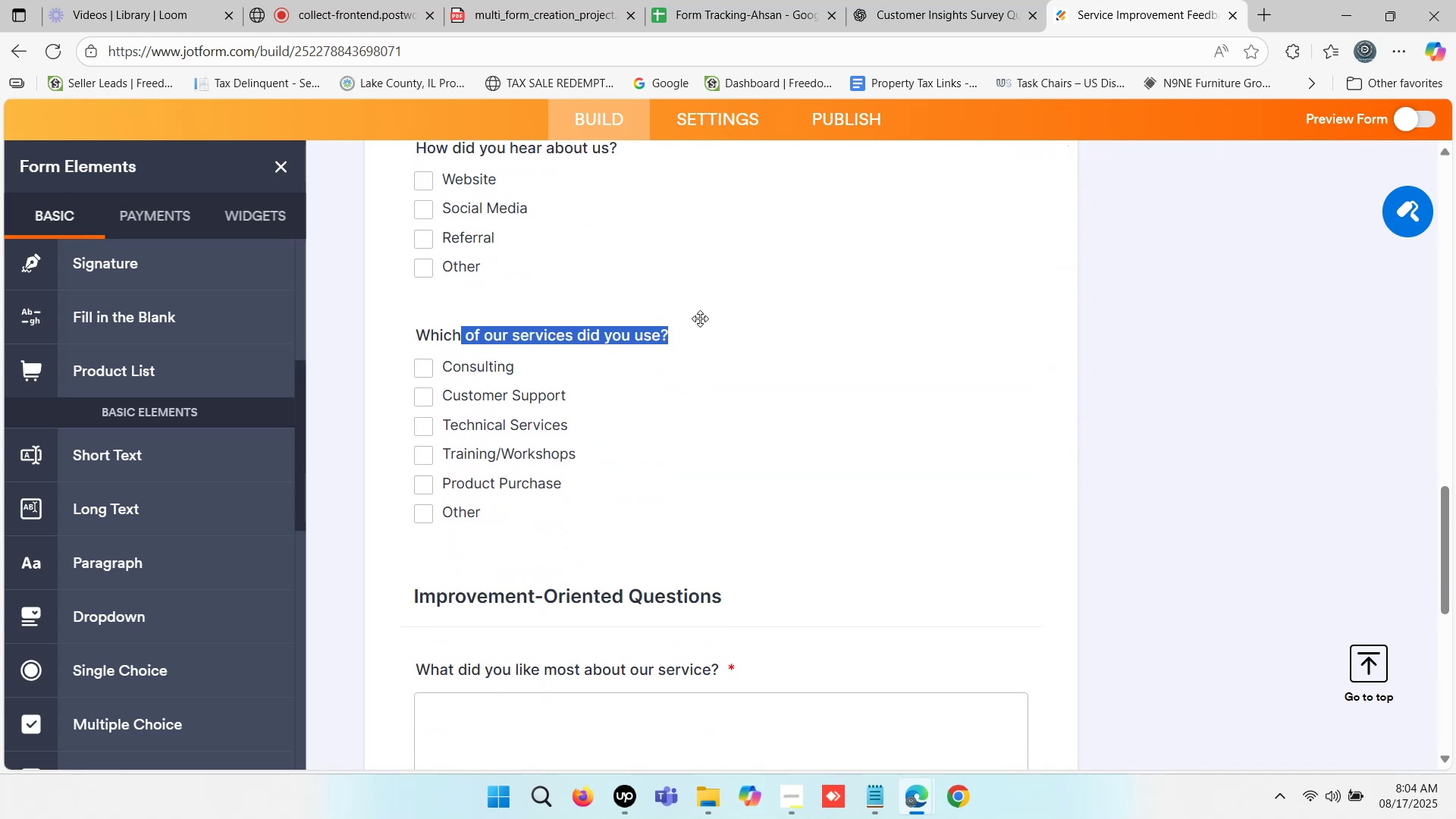 
scroll: coordinate [621, 423], scroll_direction: down, amount: 2.0
 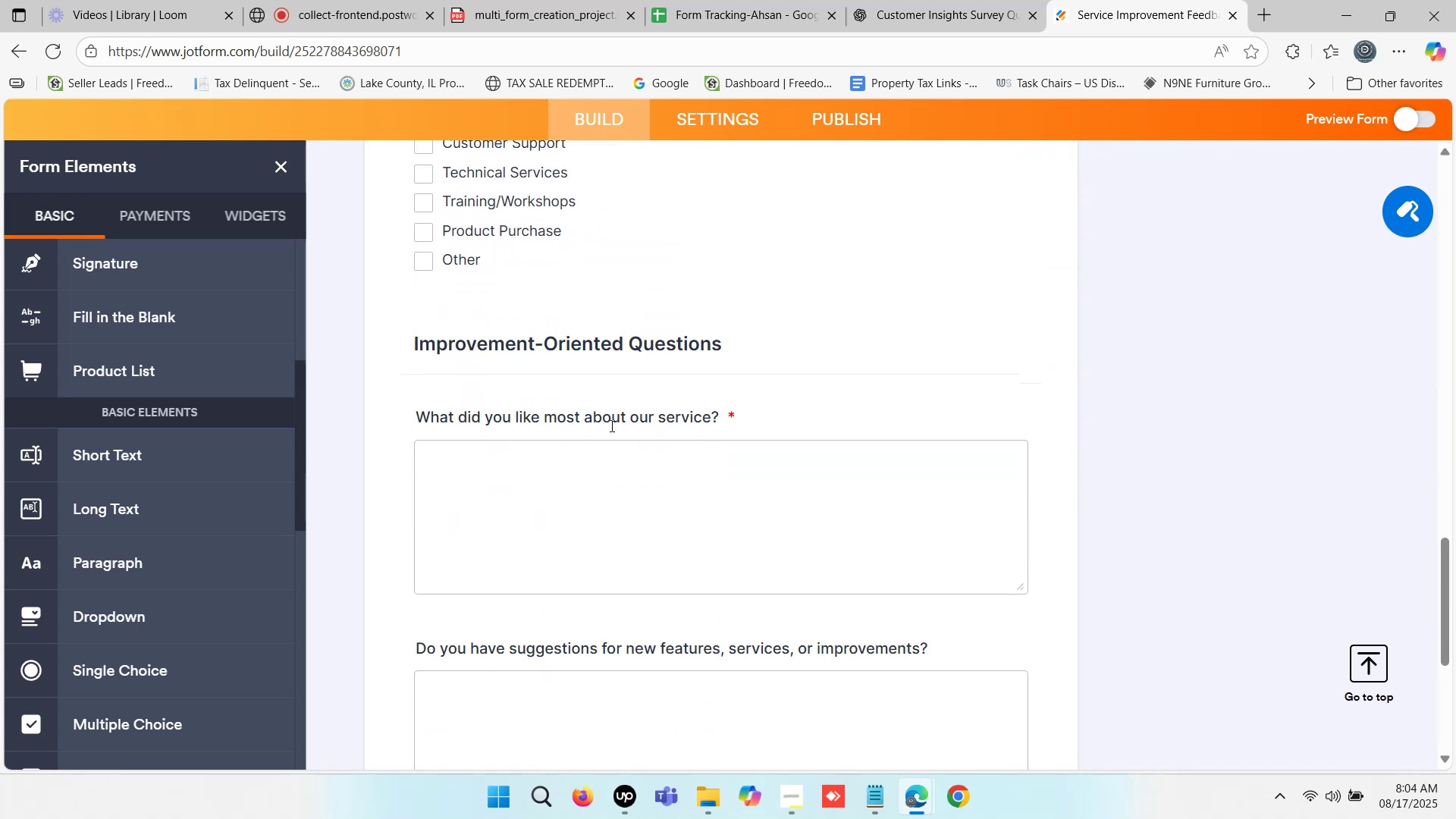 
left_click_drag(start_coordinate=[533, 418], to_coordinate=[763, 404])
 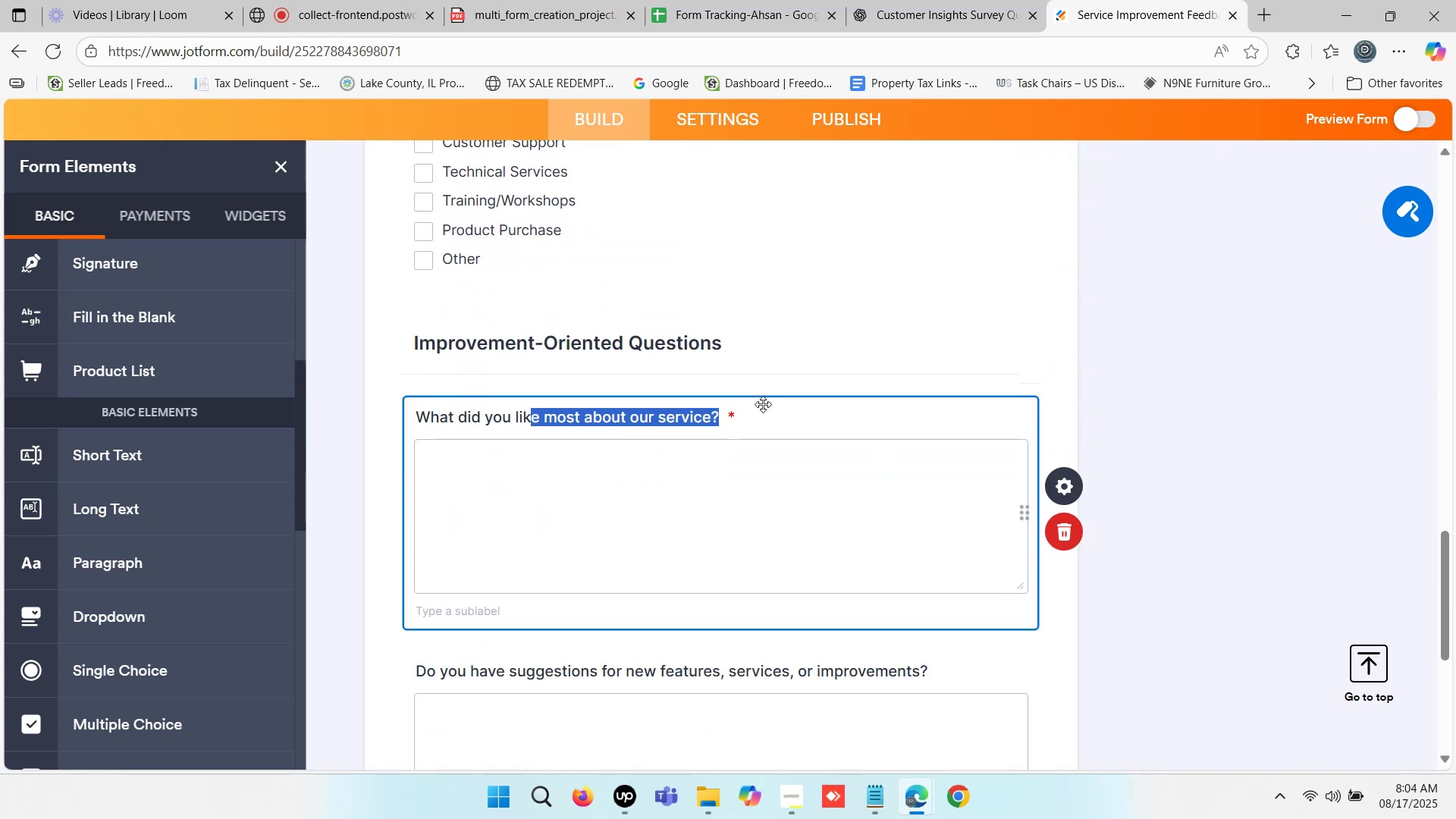 
scroll: coordinate [761, 404], scroll_direction: down, amount: 1.0
 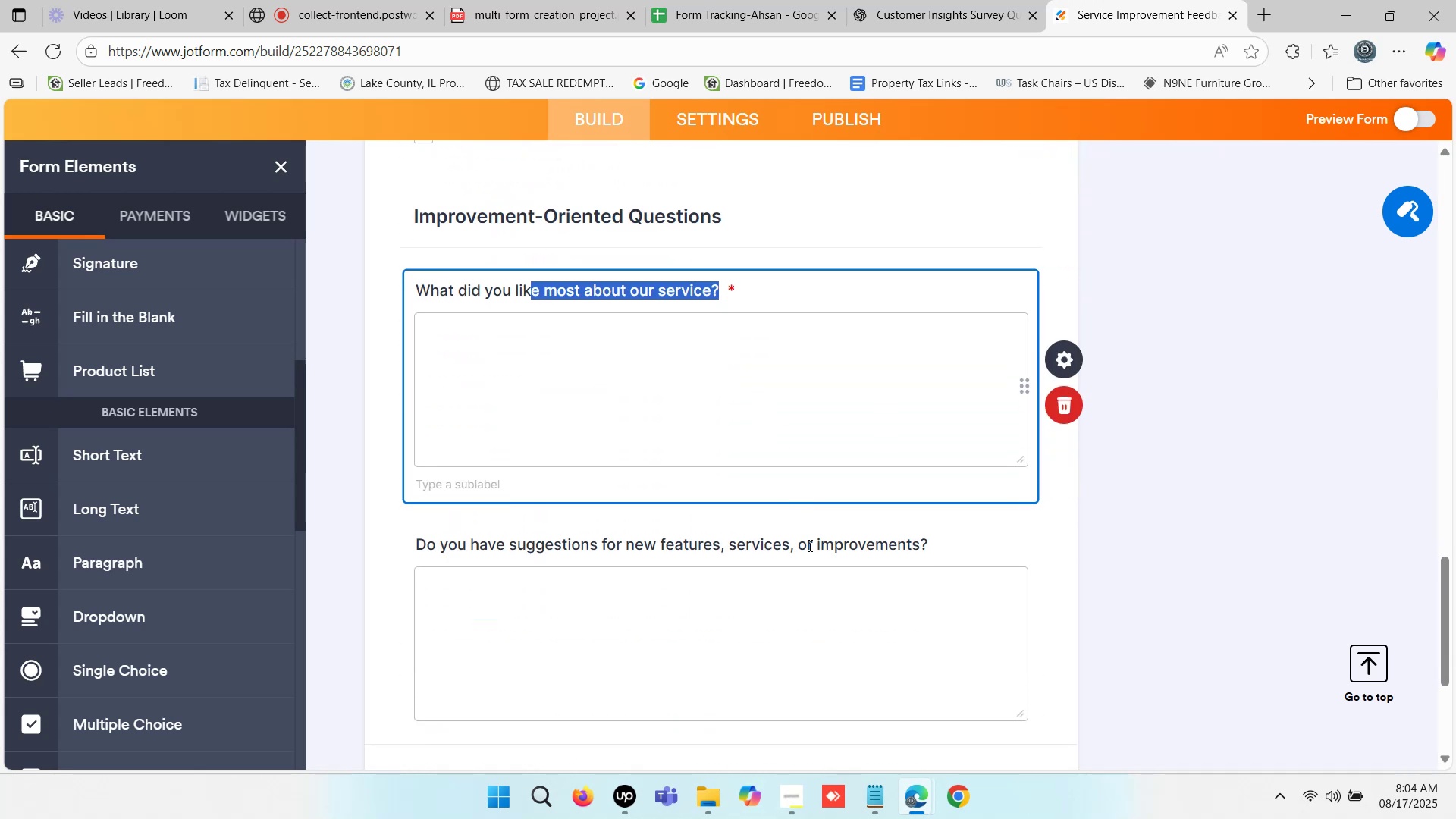 
left_click_drag(start_coordinate=[767, 551], to_coordinate=[924, 548])
 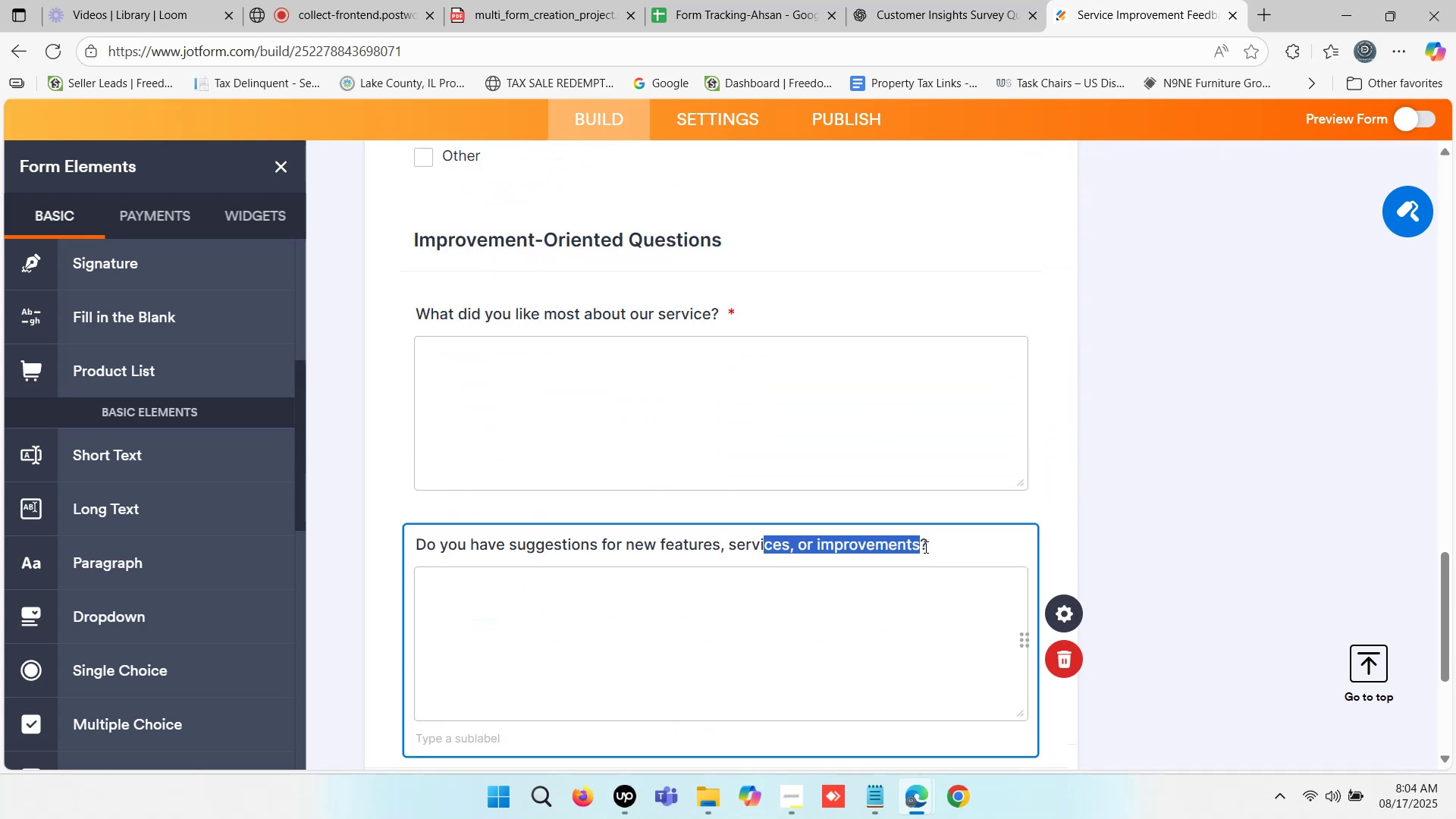 
scroll: coordinate [924, 547], scroll_direction: down, amount: 1.0
 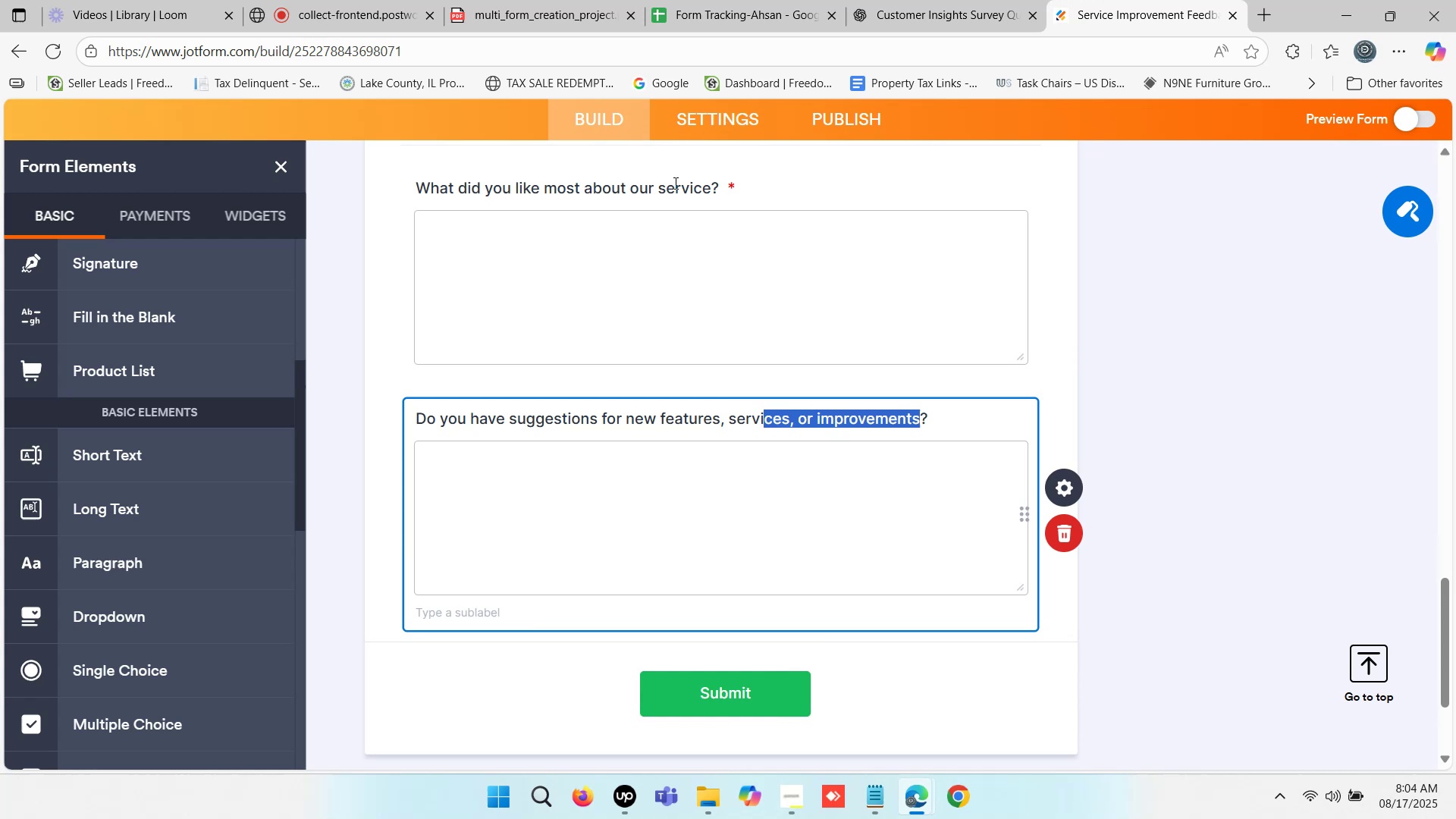 
left_click([674, 191])
 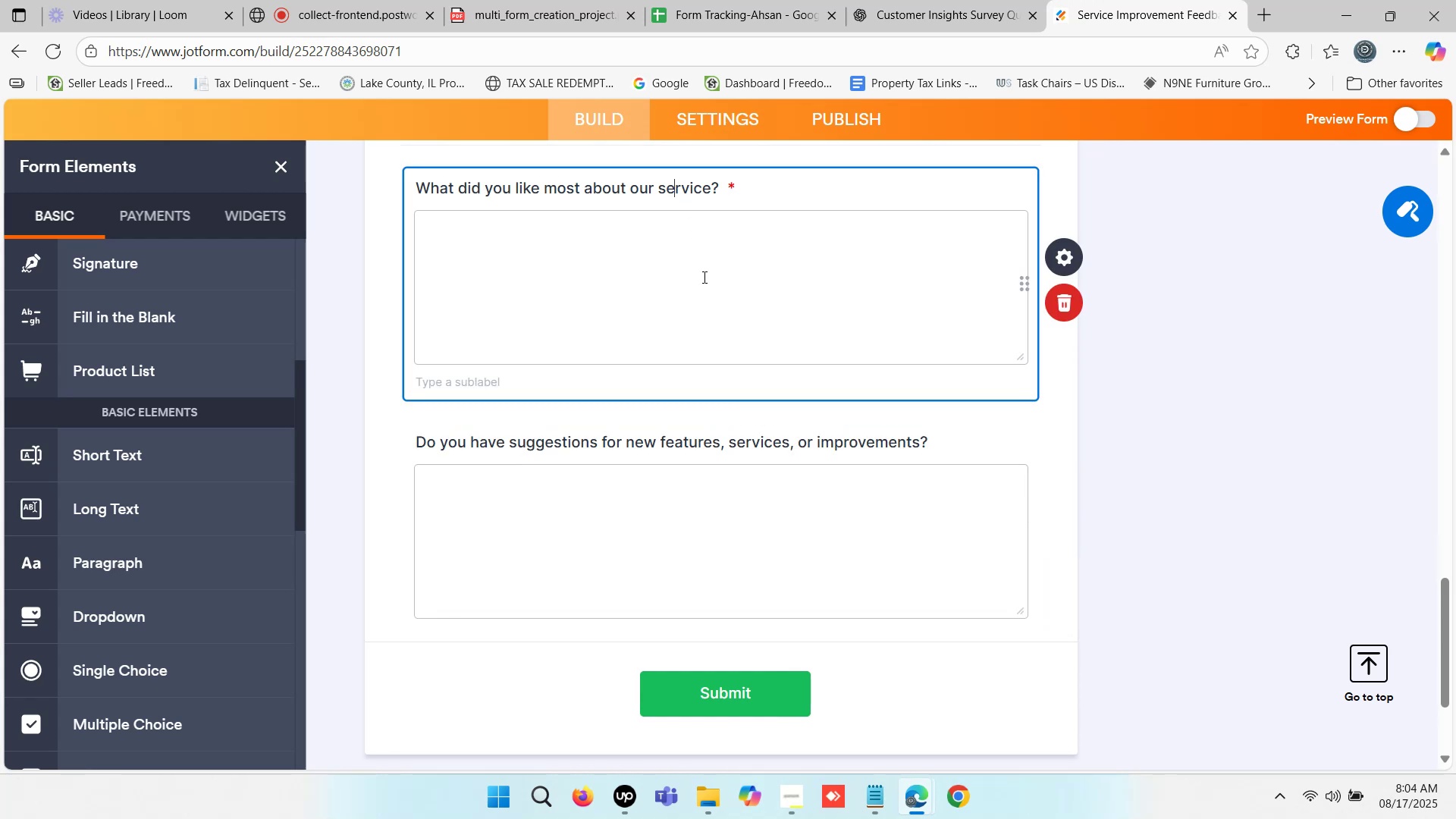 
scroll: coordinate [807, 527], scroll_direction: down, amount: 1.0
 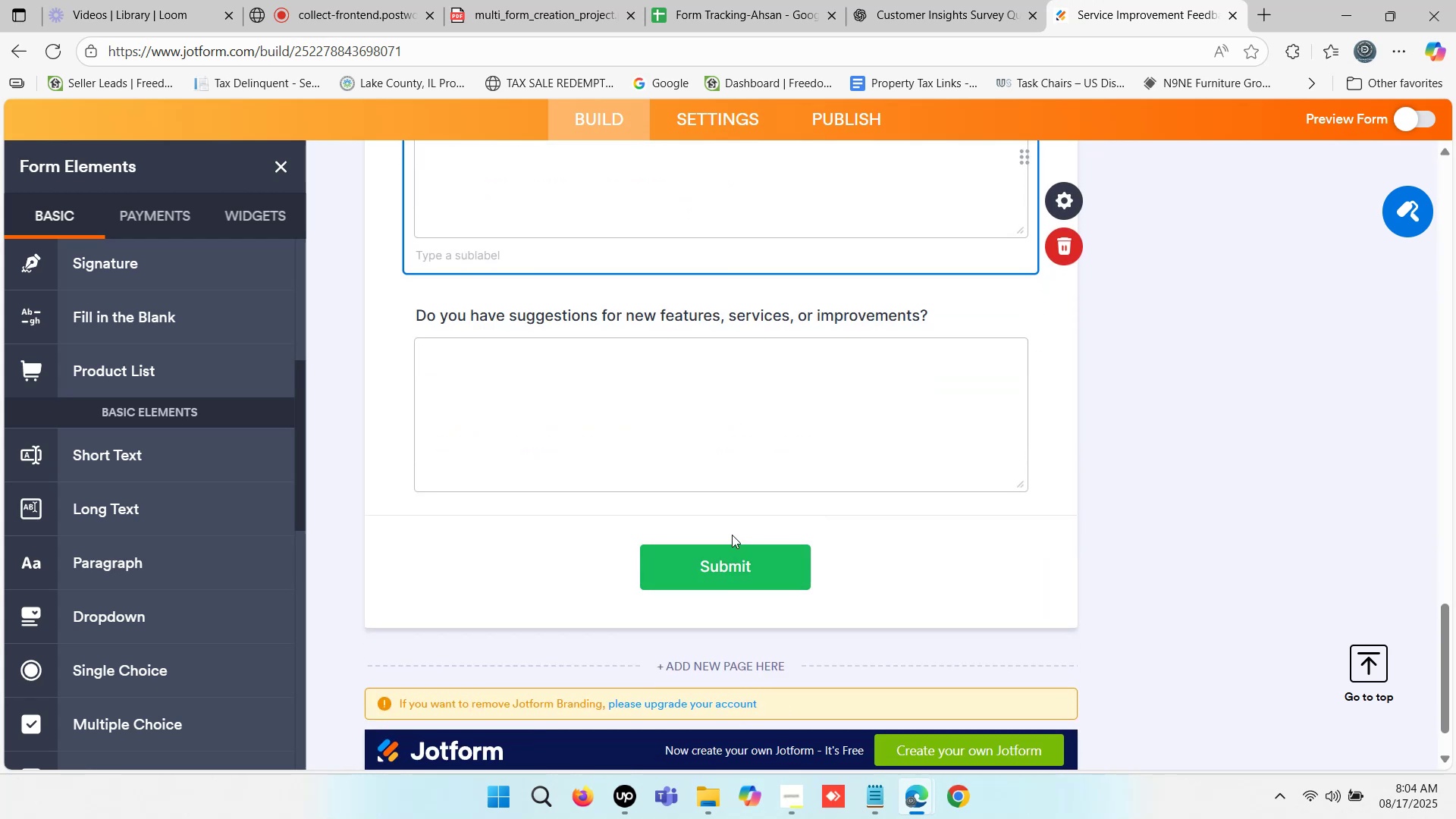 
wait(11.79)
 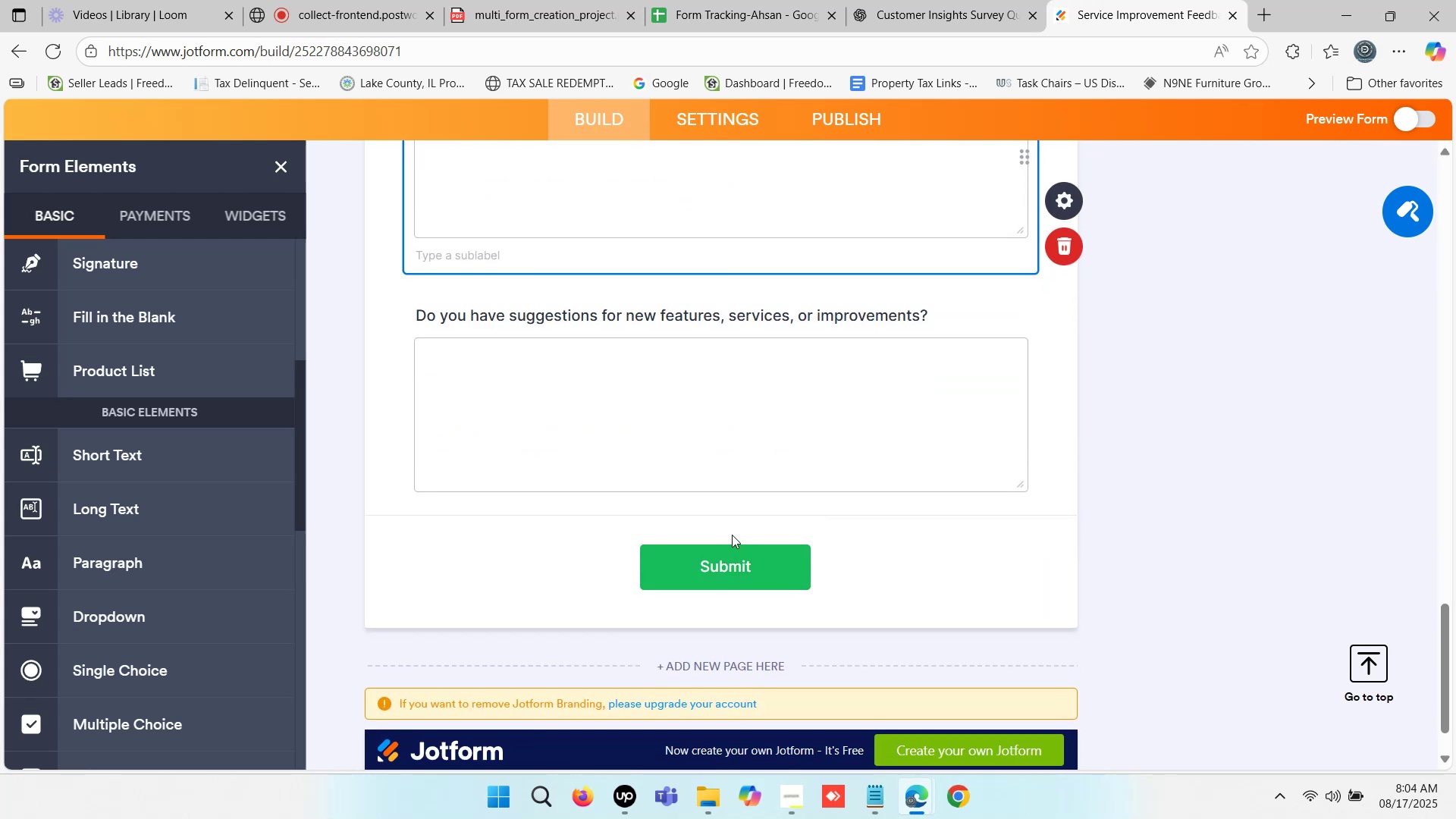 
left_click([965, 0])
 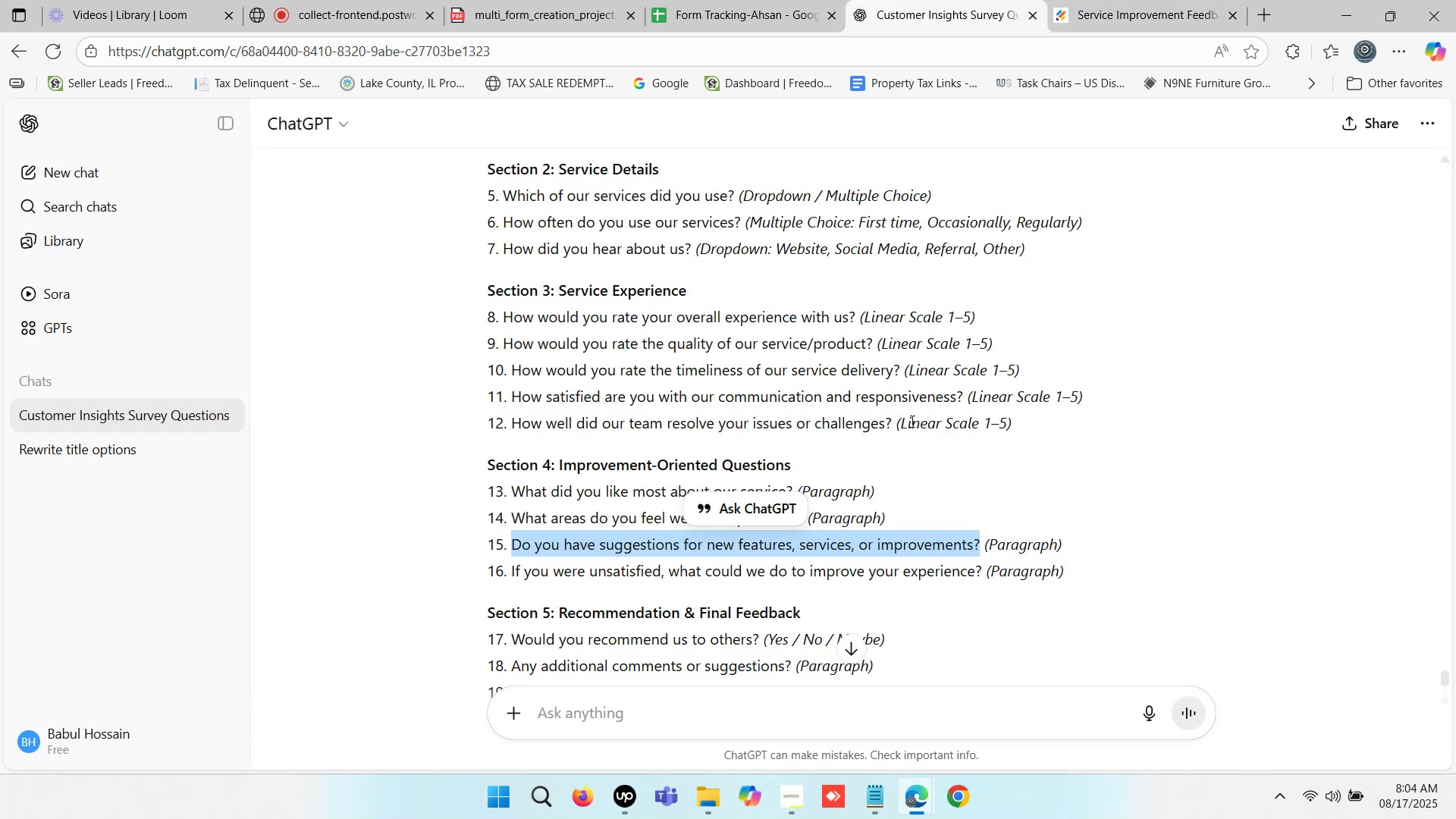 
scroll: coordinate [918, 457], scroll_direction: down, amount: 1.0
 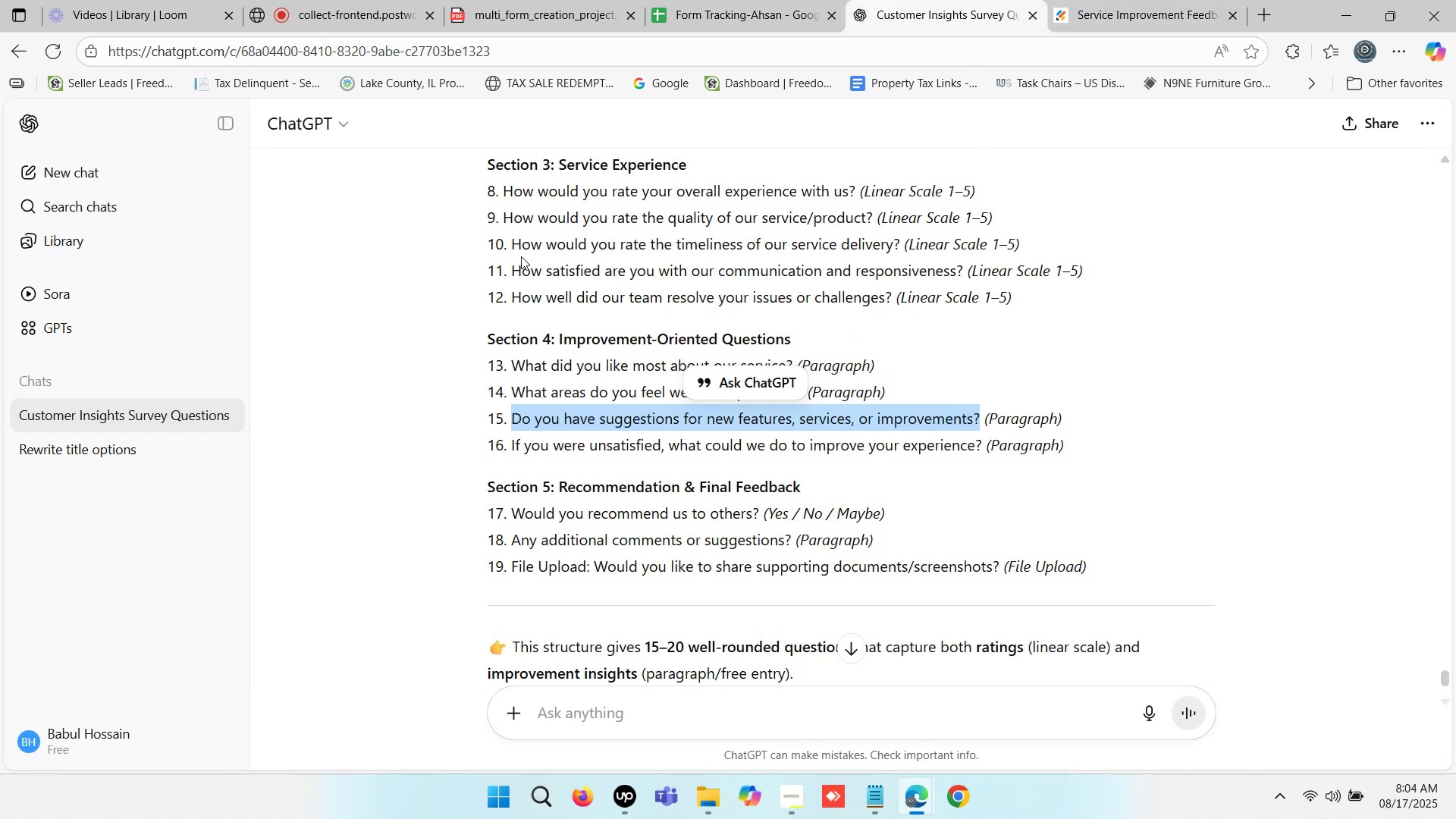 
left_click_drag(start_coordinate=[506, 197], to_coordinate=[854, 197])
 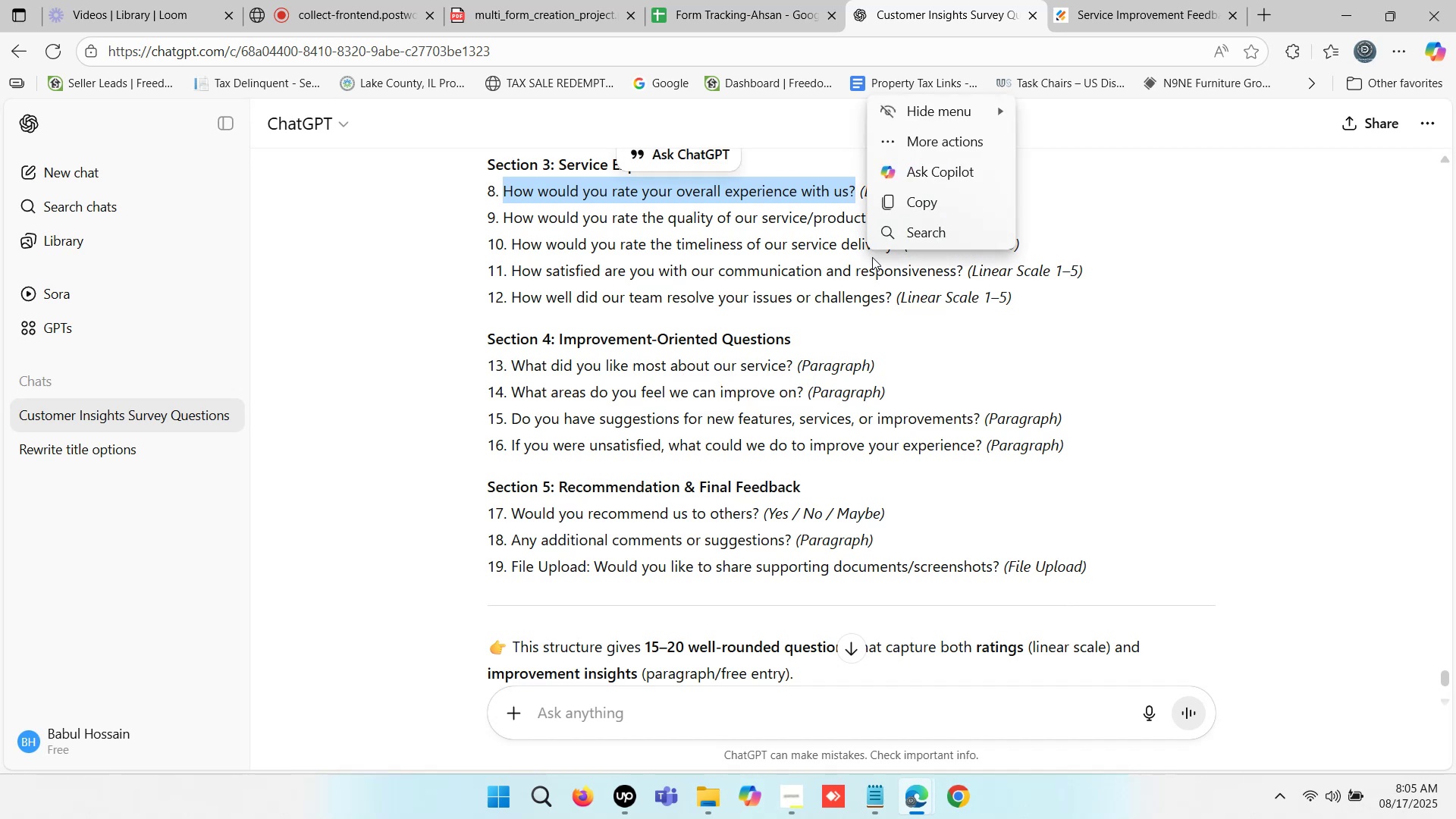 
key(Control+C)
 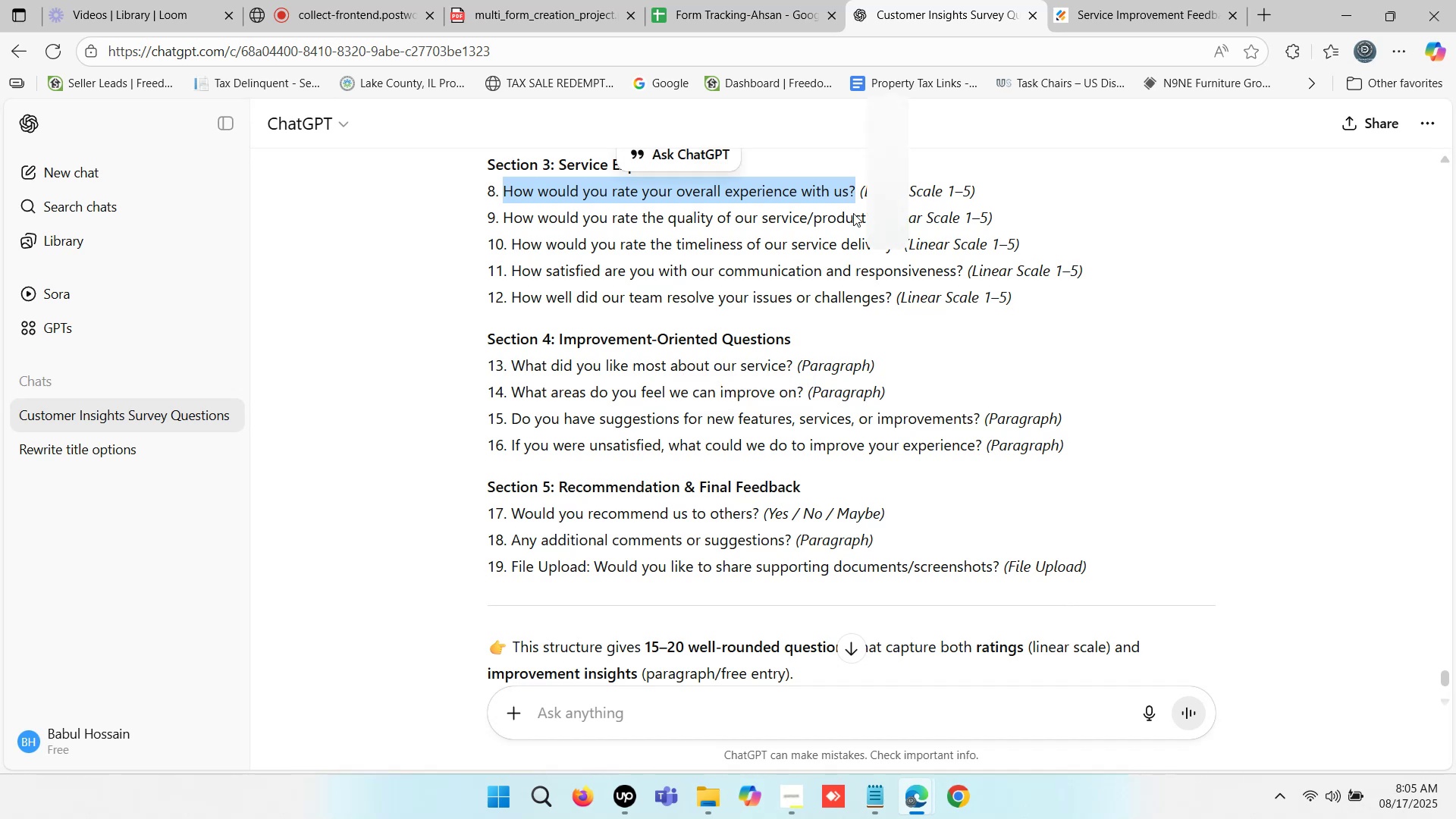 
key(Control+C)
 